 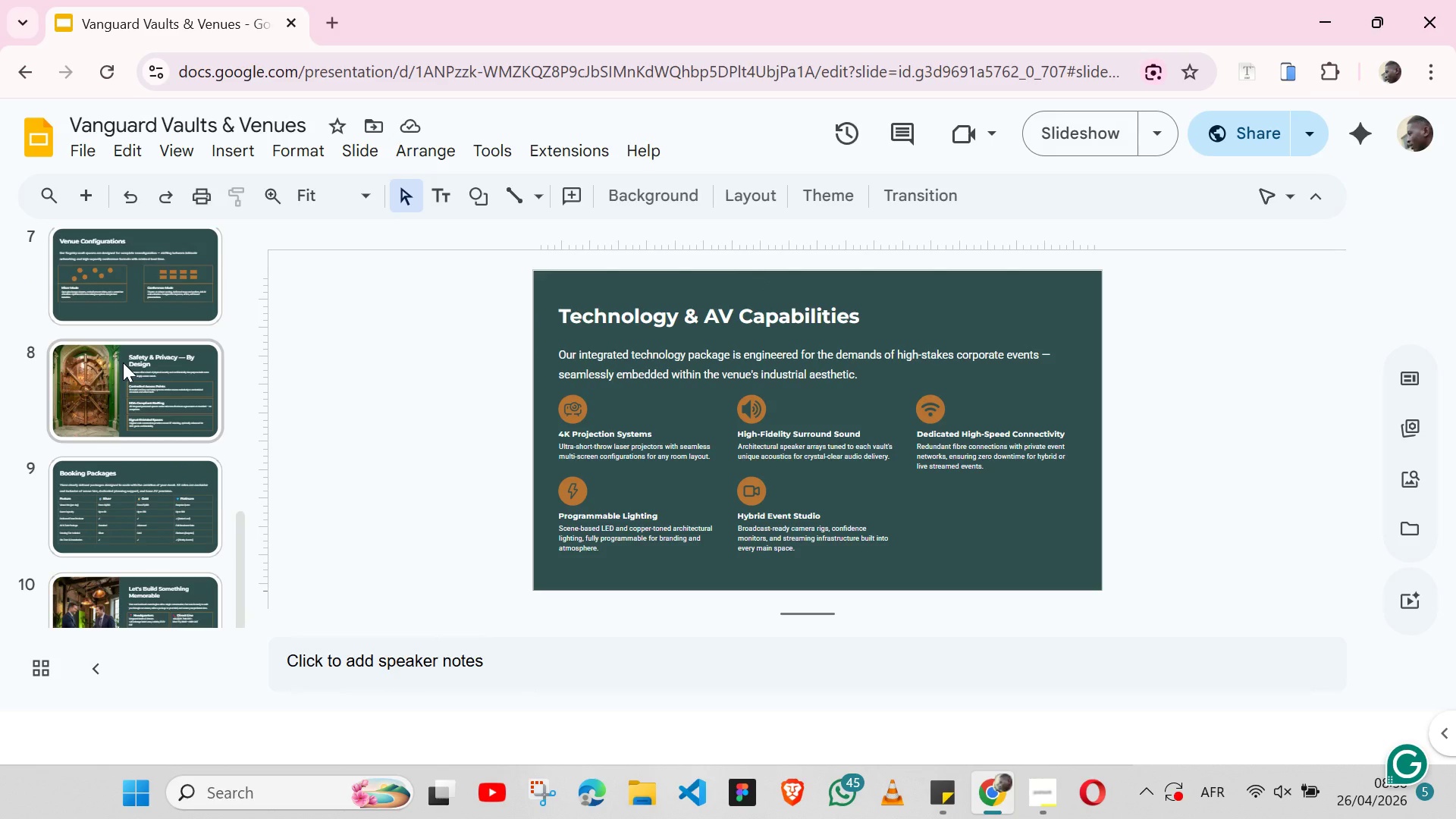 
left_click([116, 273])
 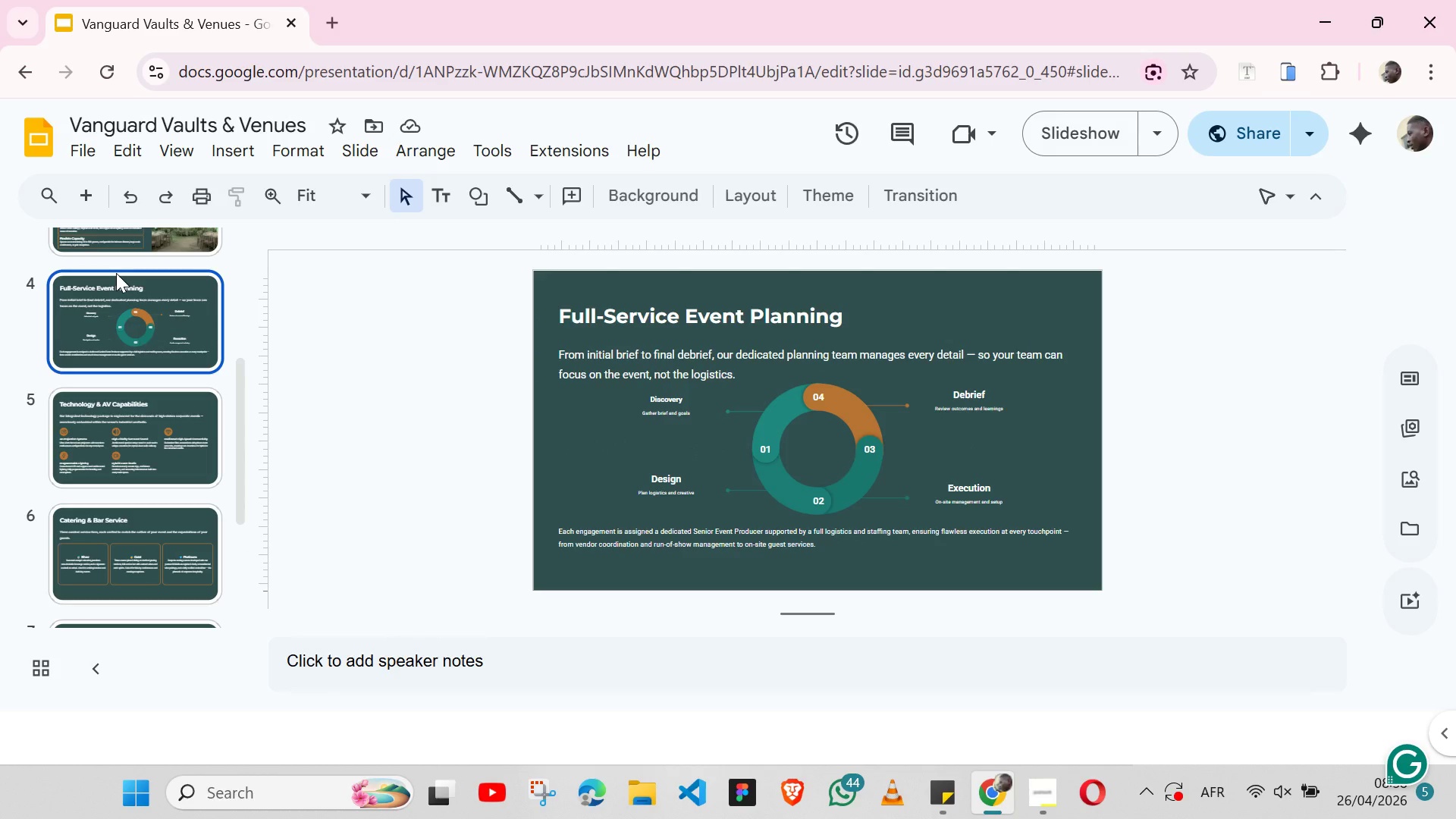 
wait(10.42)
 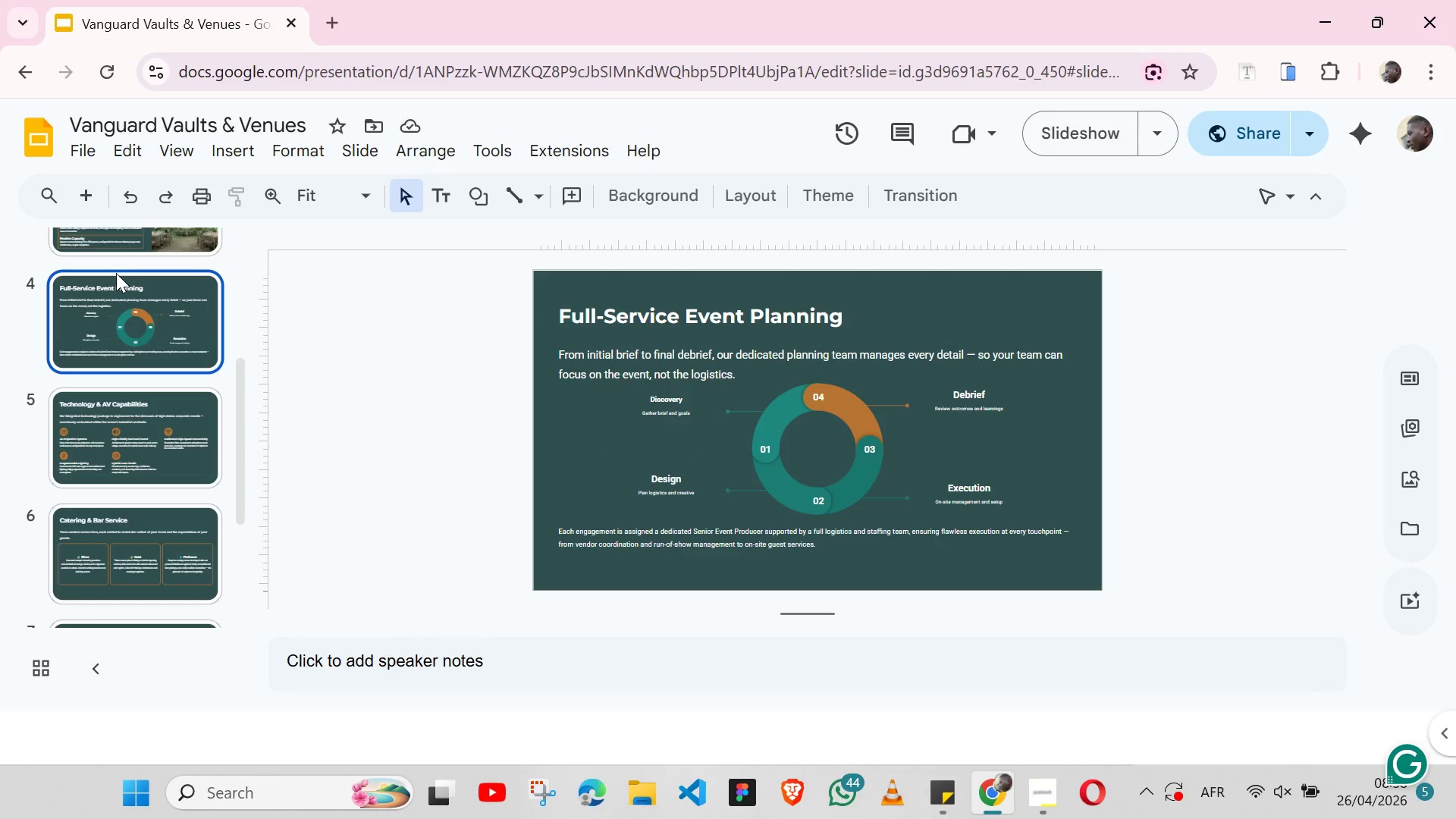 
left_click([171, 314])
 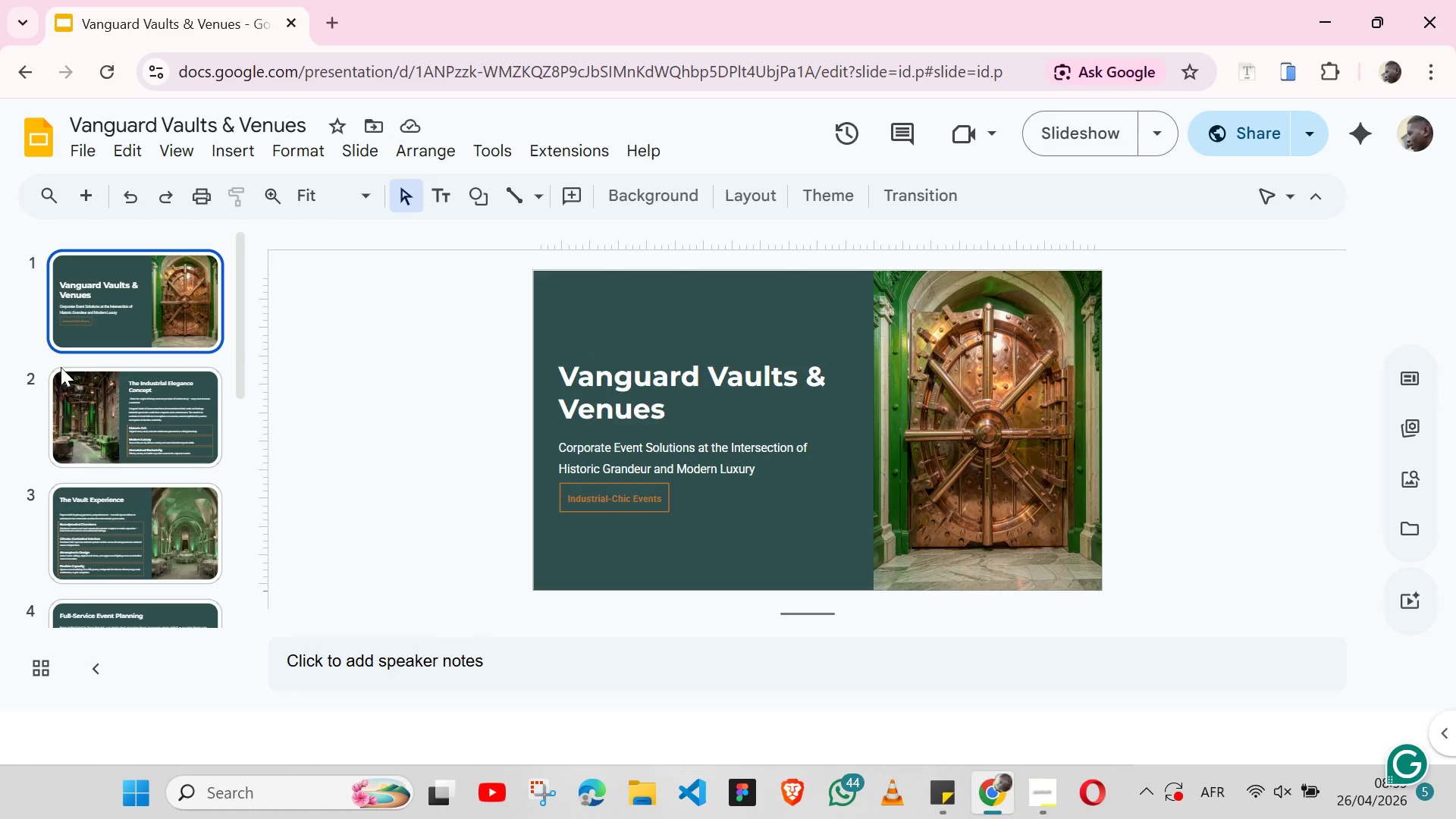 
wait(14.31)
 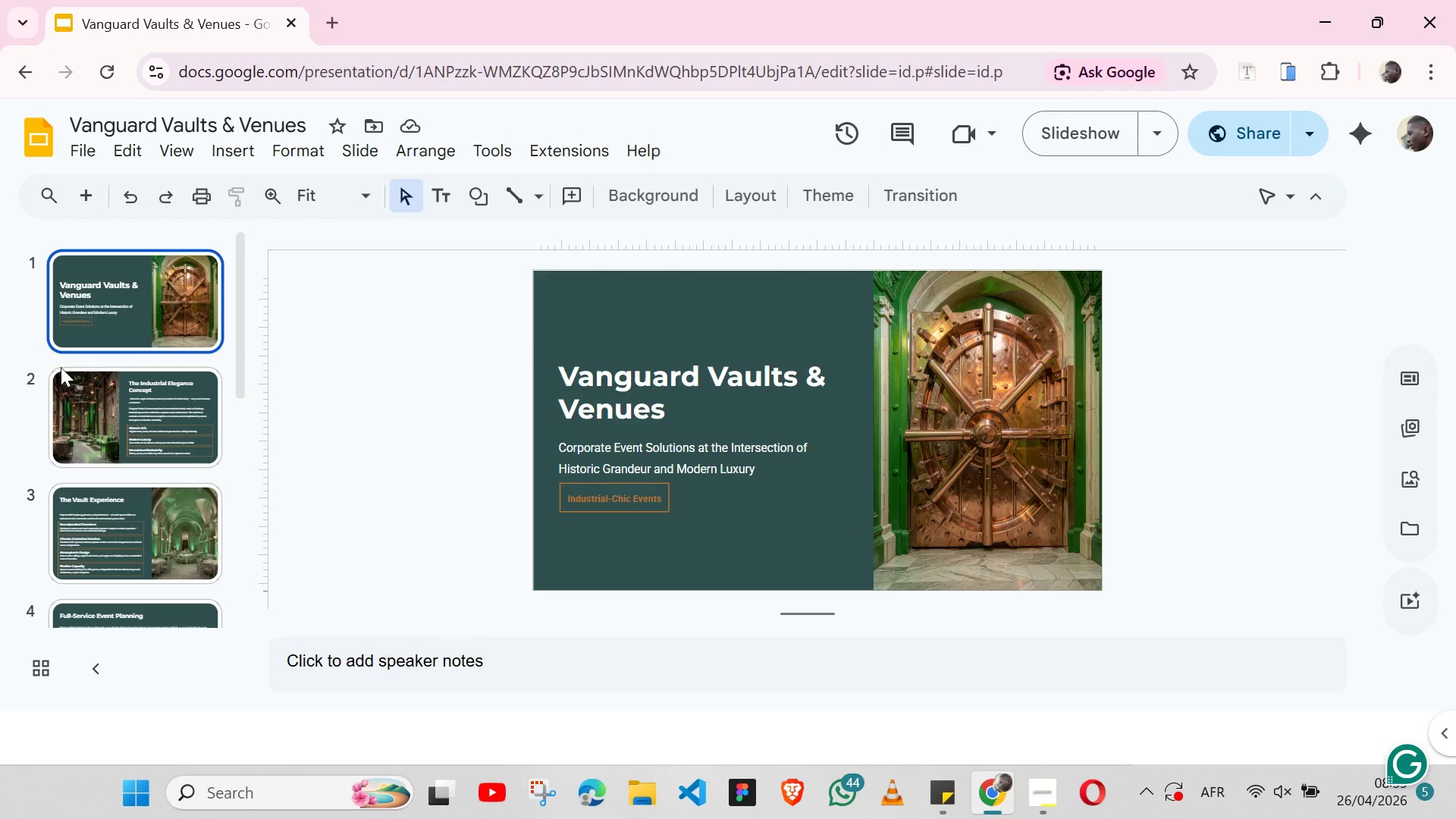 
left_click([146, 537])
 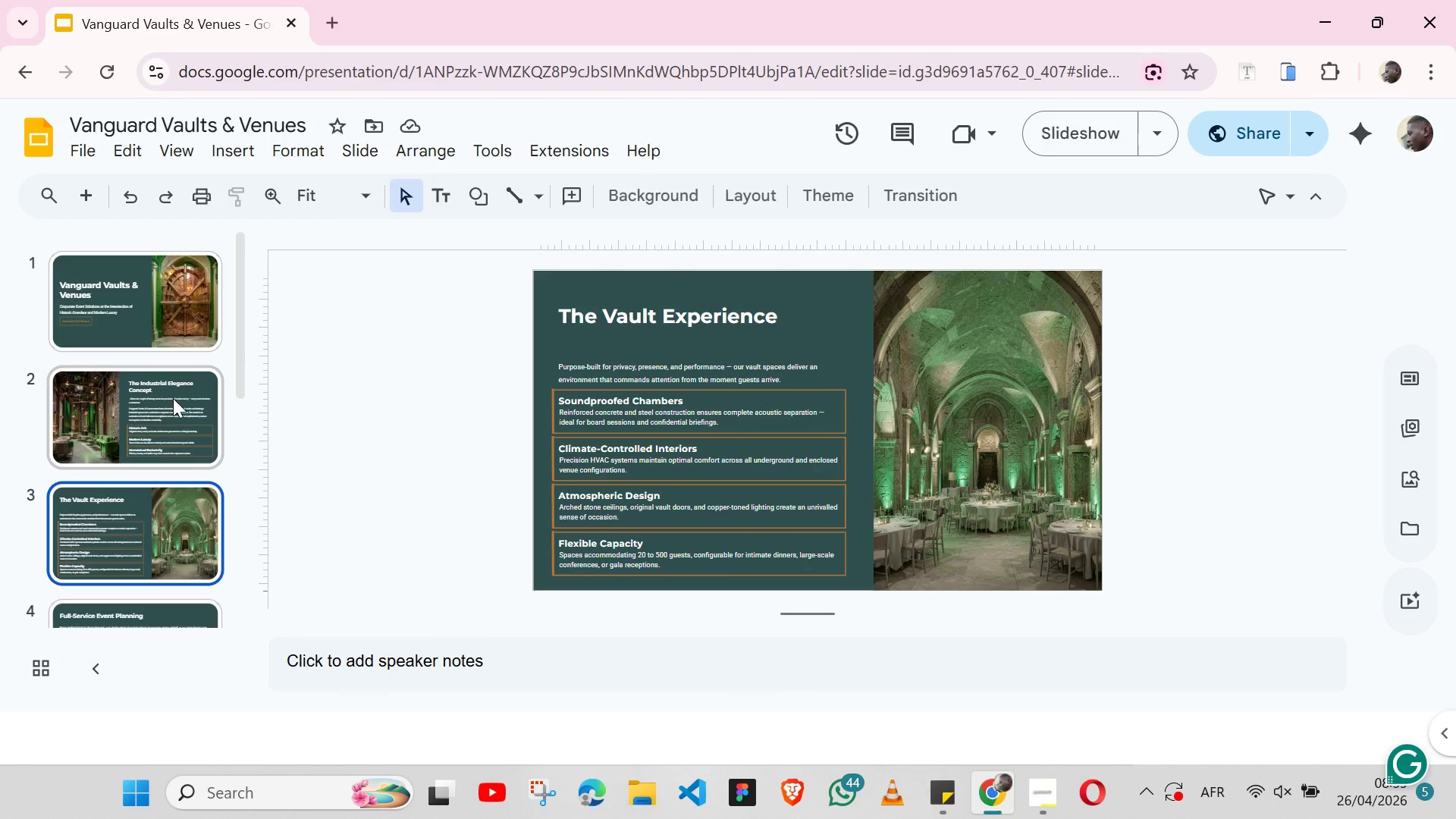 
left_click([173, 398])
 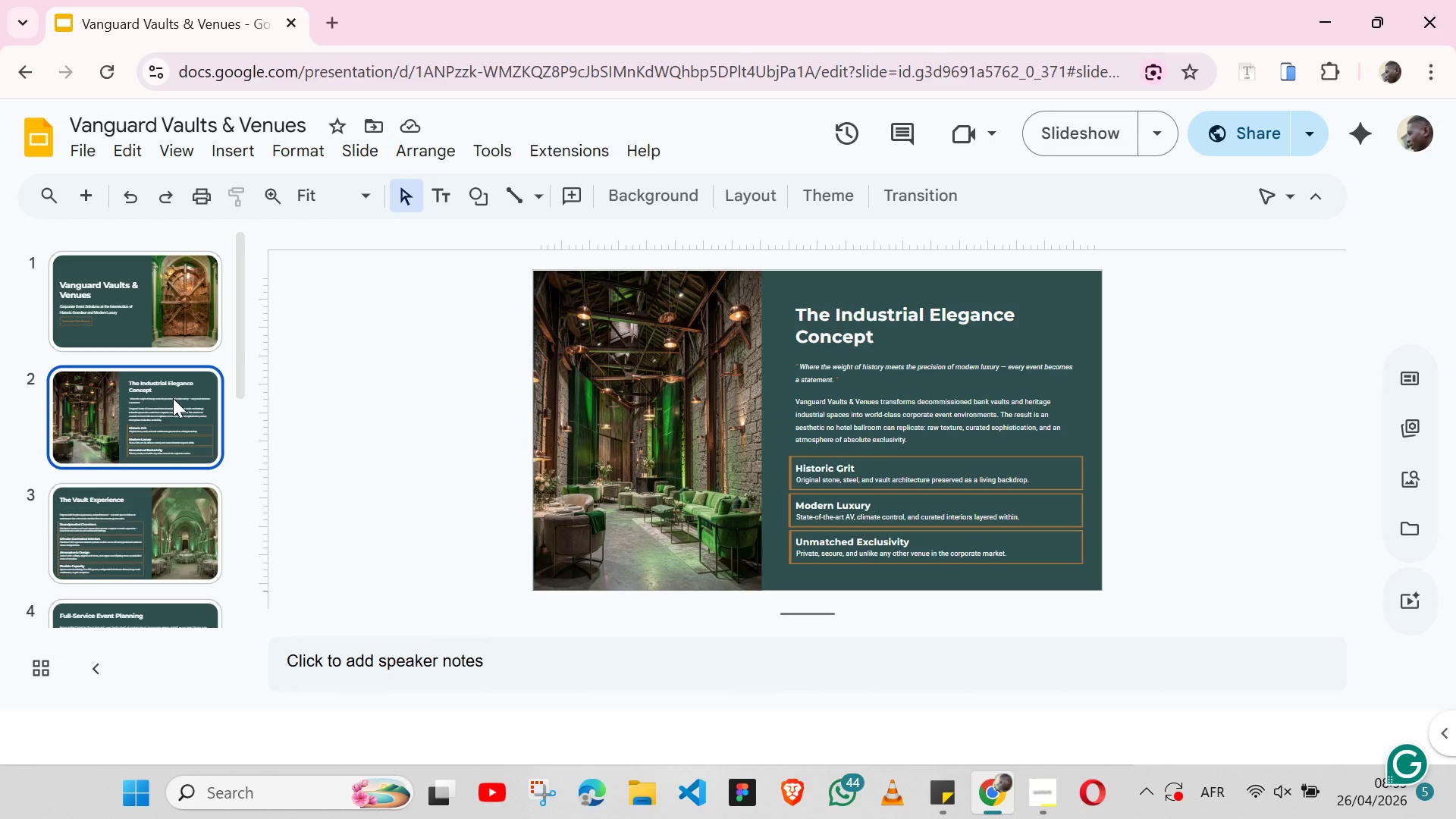 
wait(12.89)
 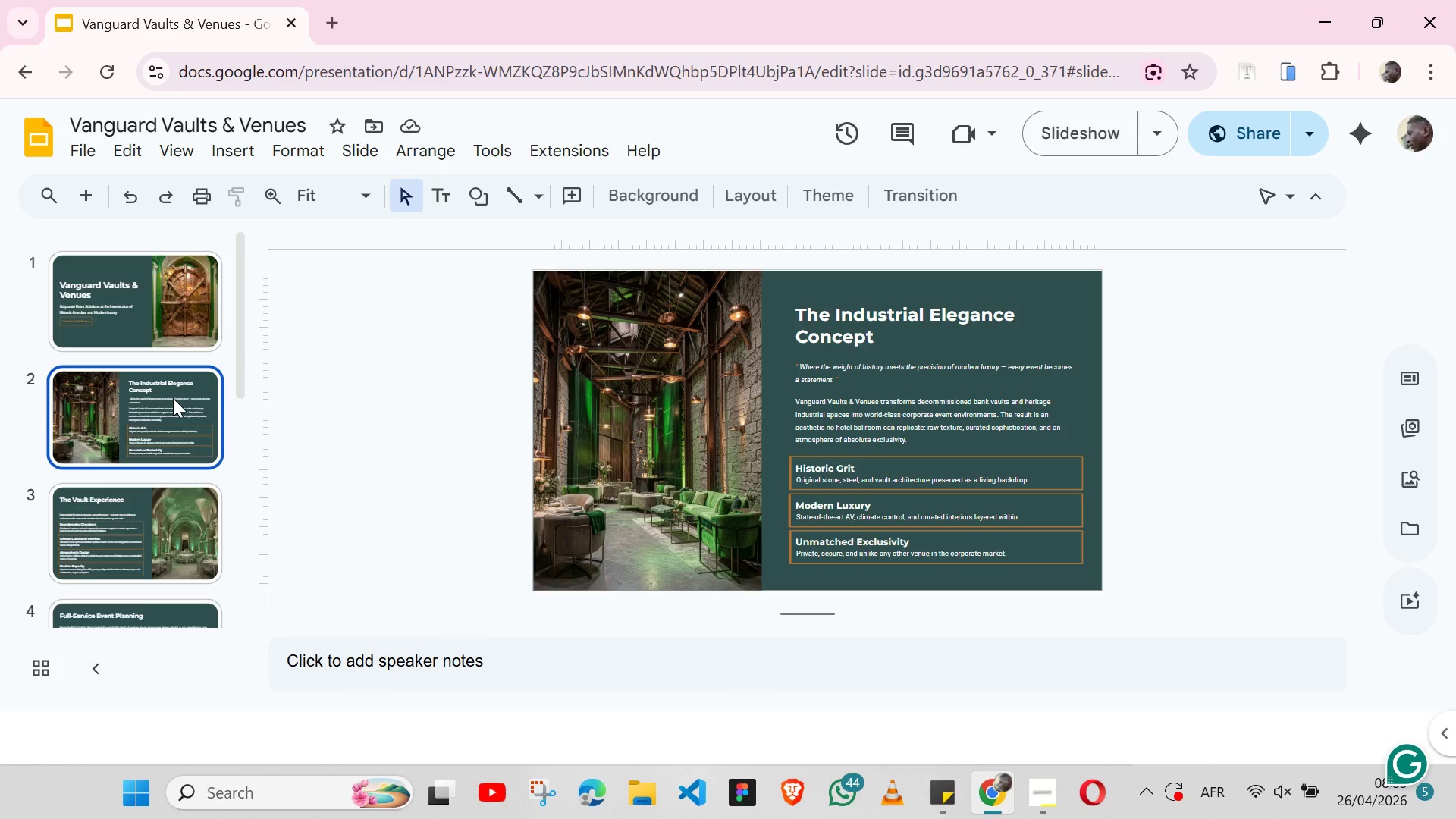 
left_click([165, 314])
 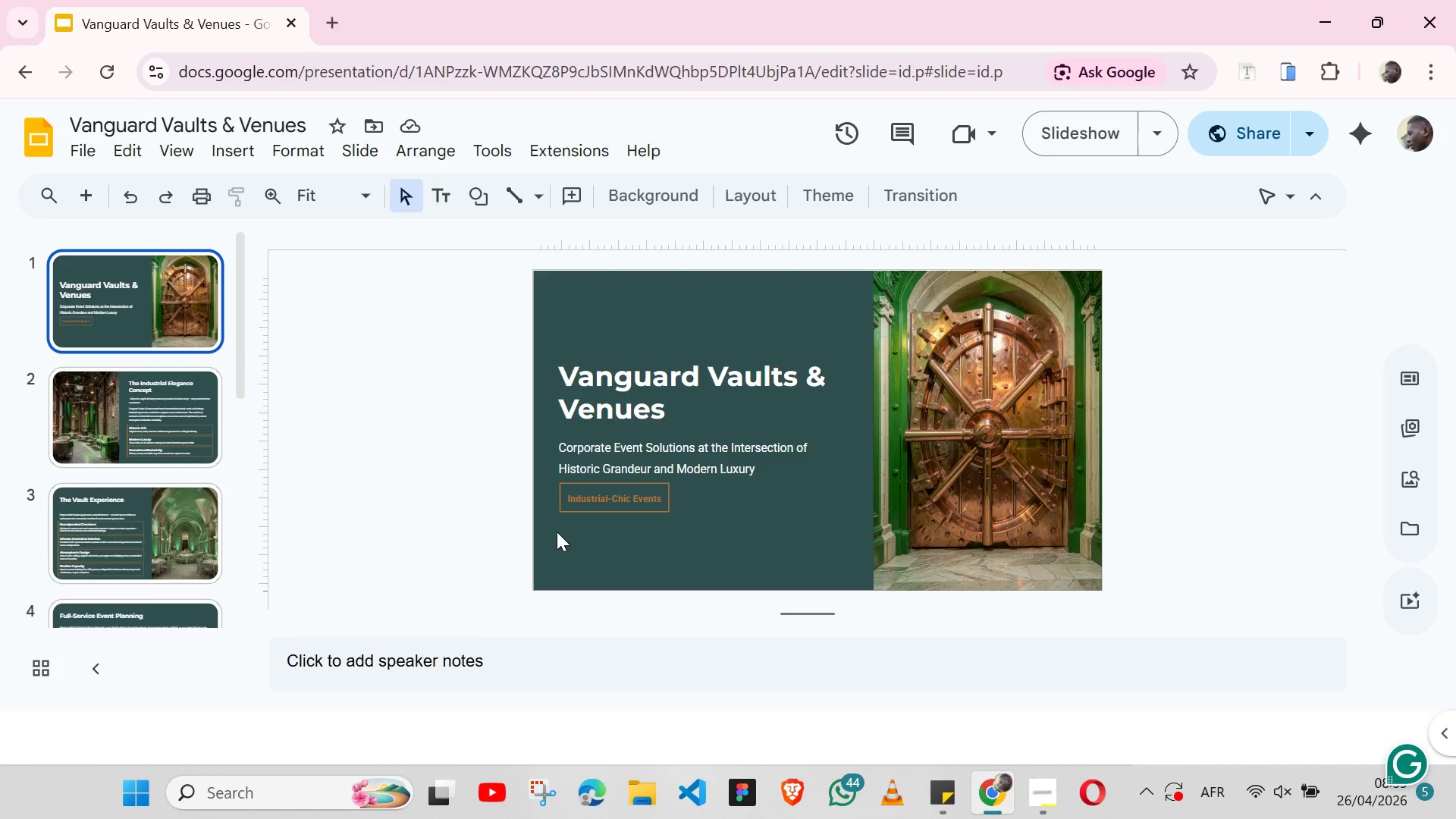 
wait(24.36)
 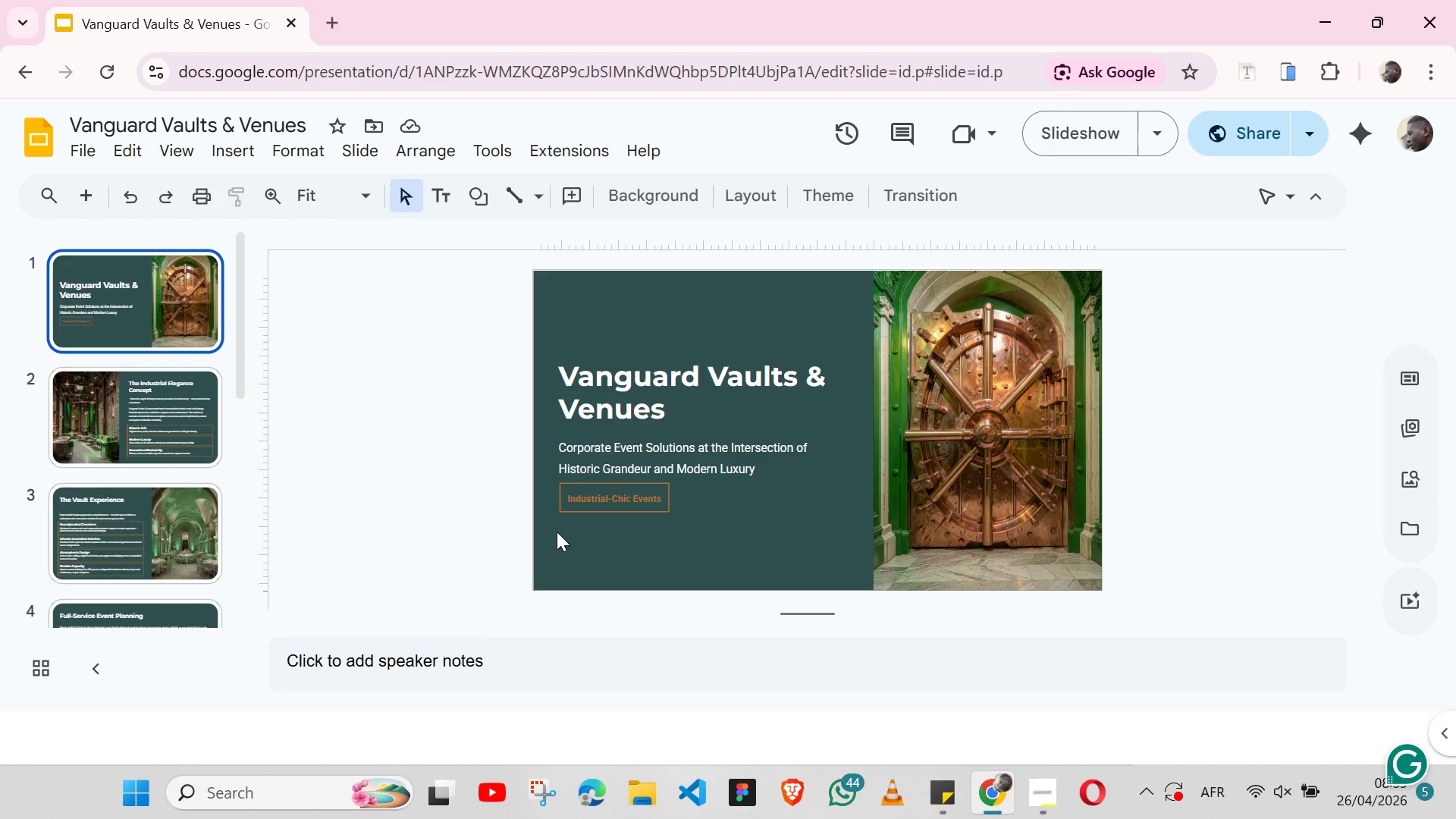 
left_click([615, 459])
 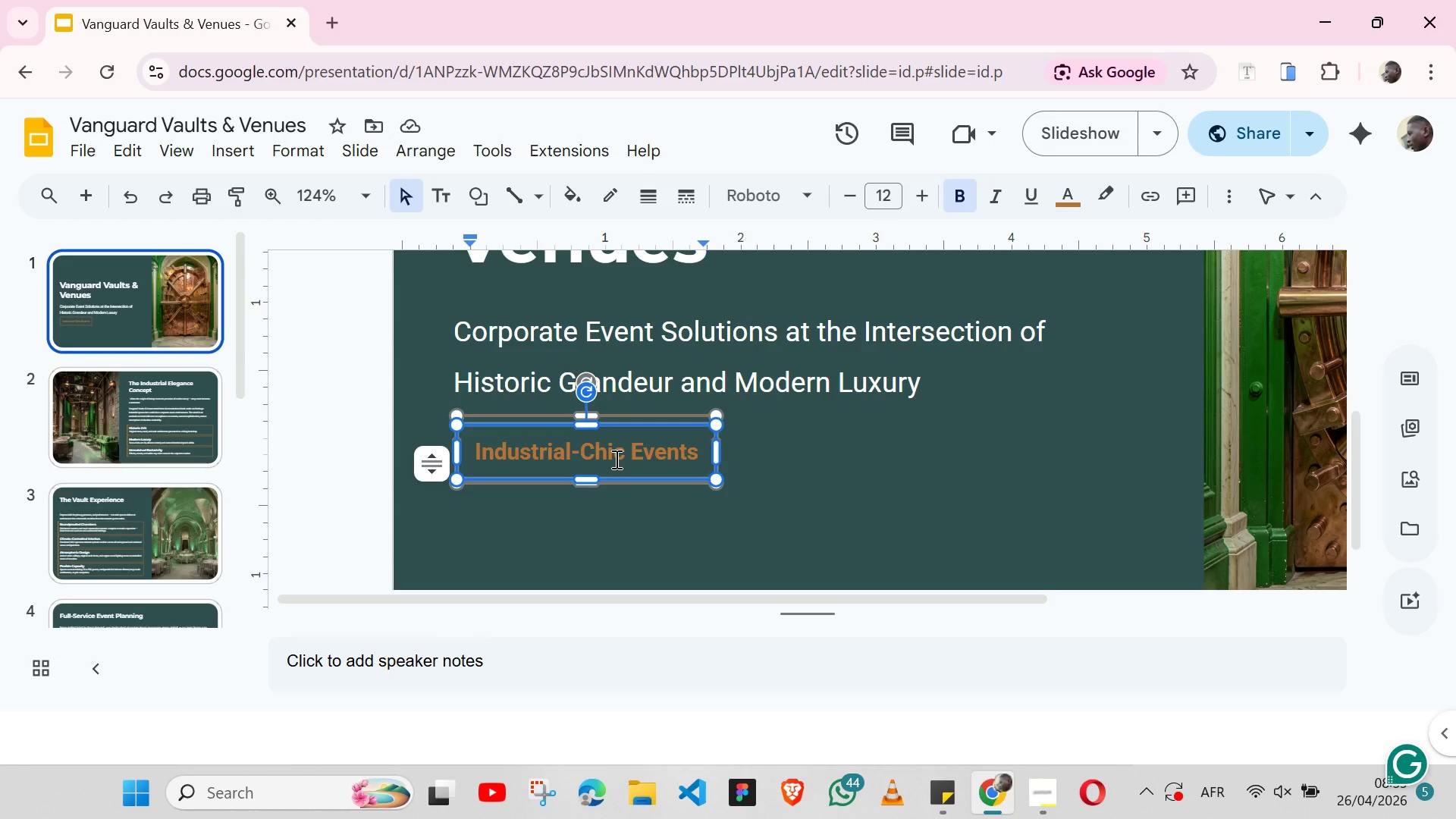 
hold_key(key=ShiftLeft, duration=0.47)
 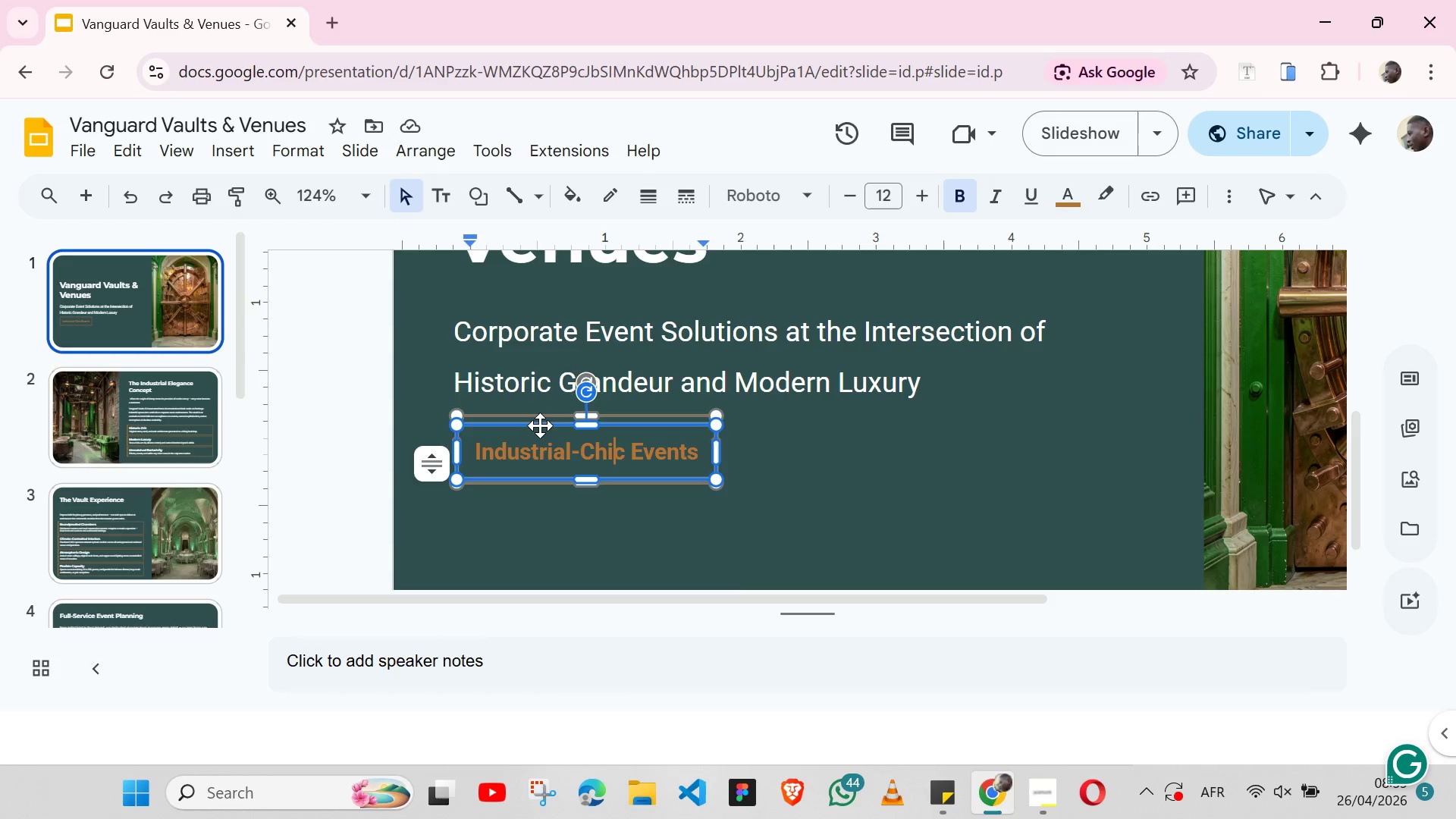 
left_click([540, 425])
 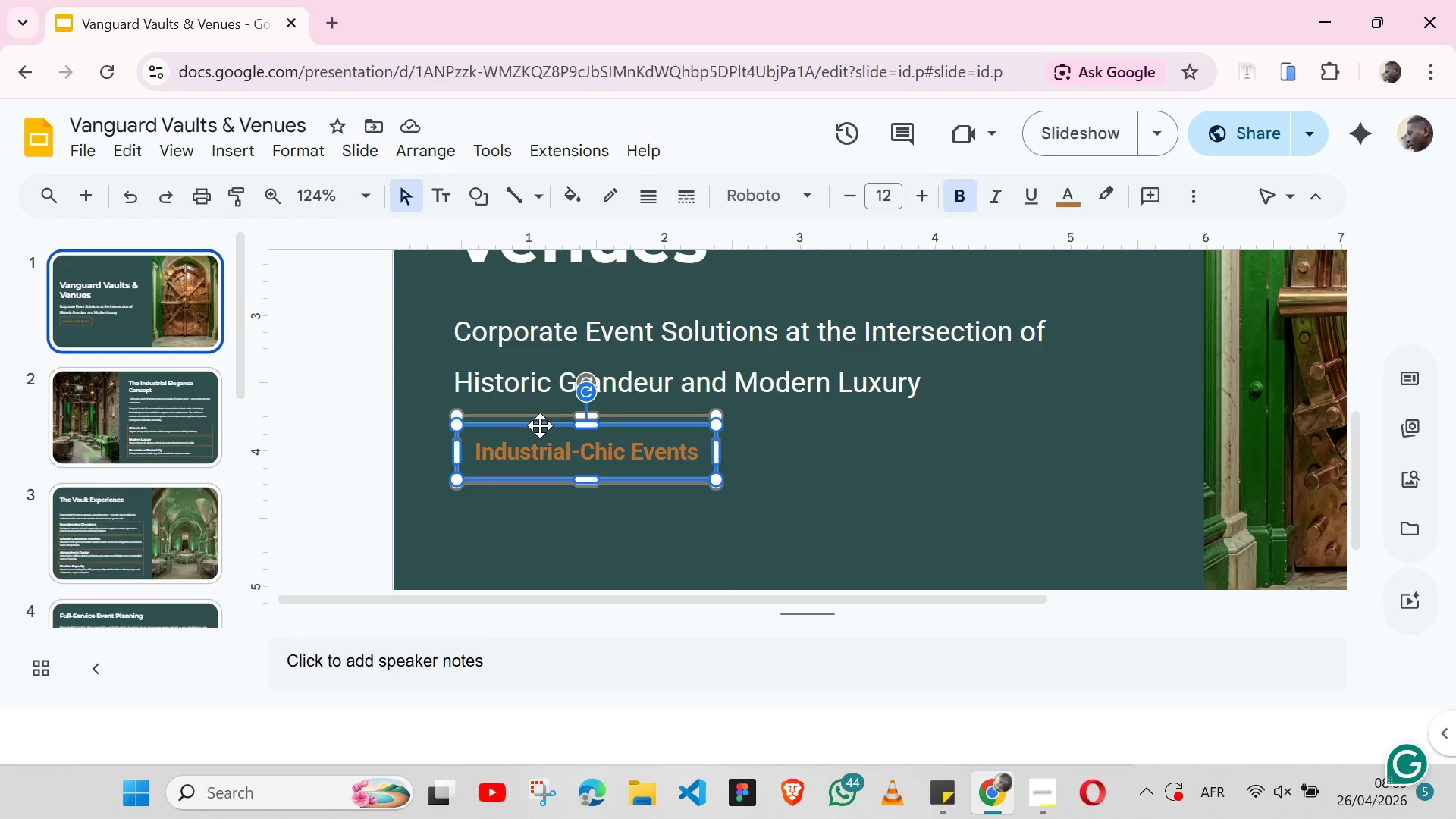 
hold_key(key=ShiftLeft, duration=1.52)
left_click([529, 410])
 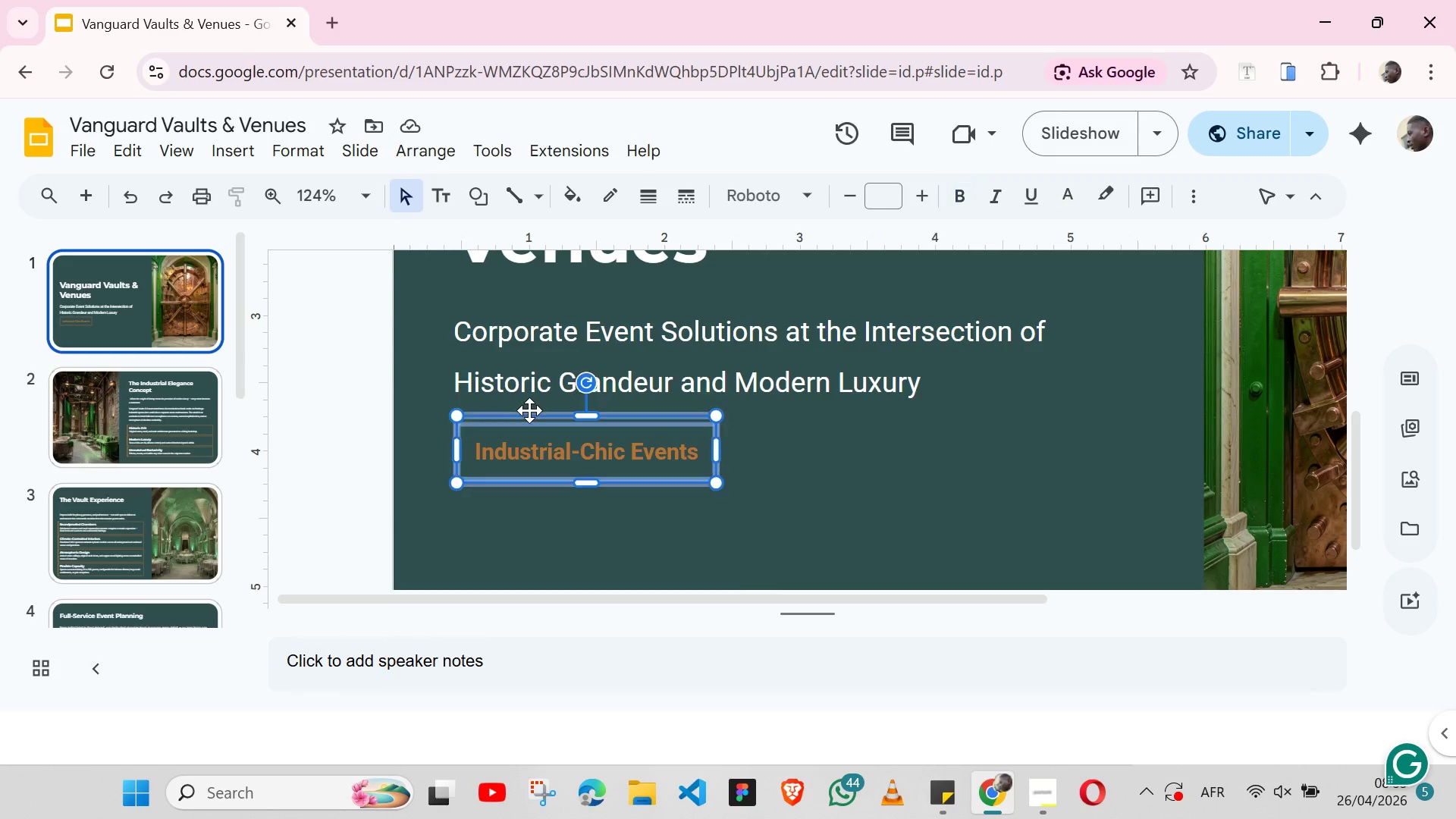 
key(Shift+ShiftLeft)
 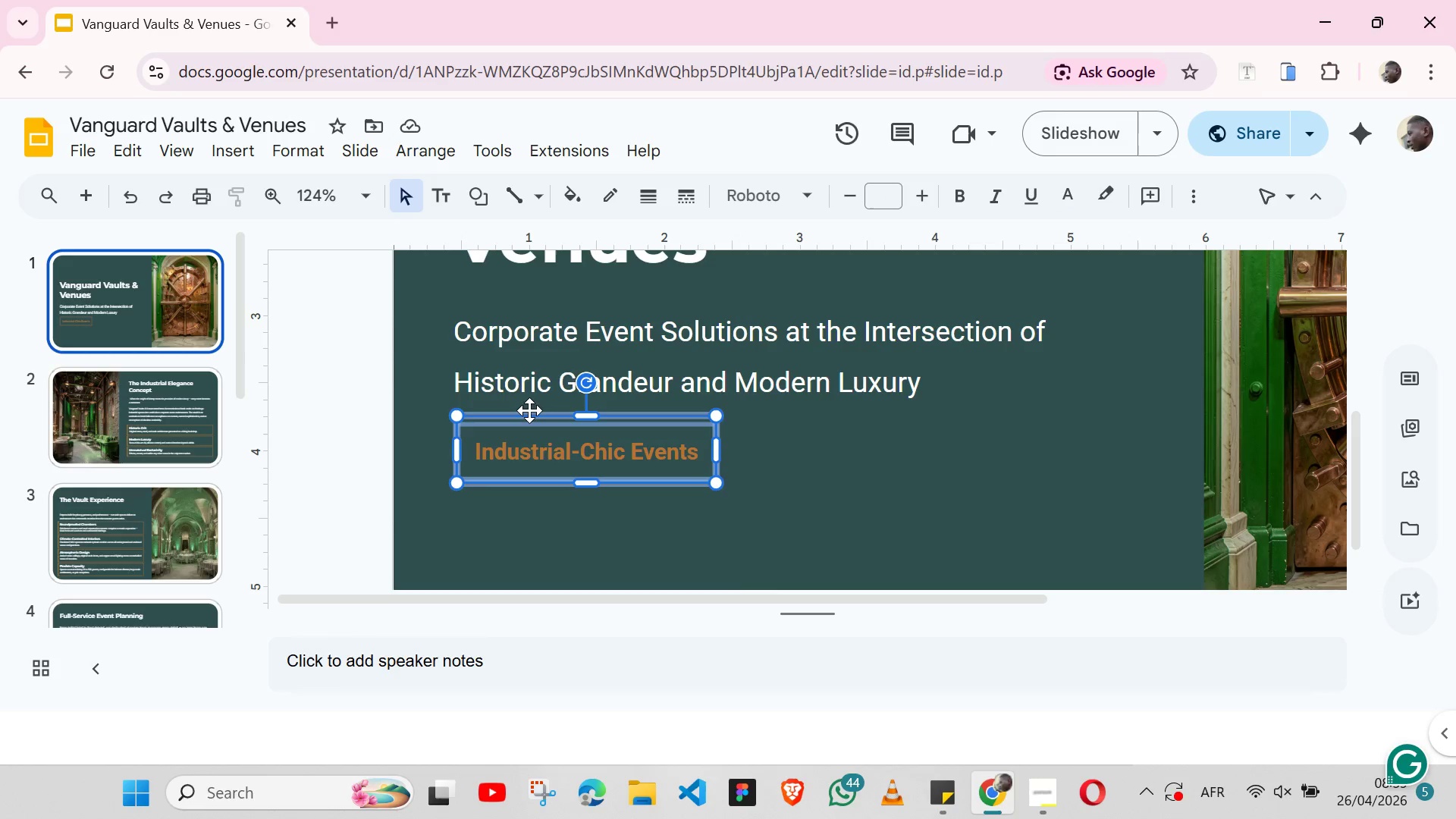 
key(Shift+ShiftLeft)
 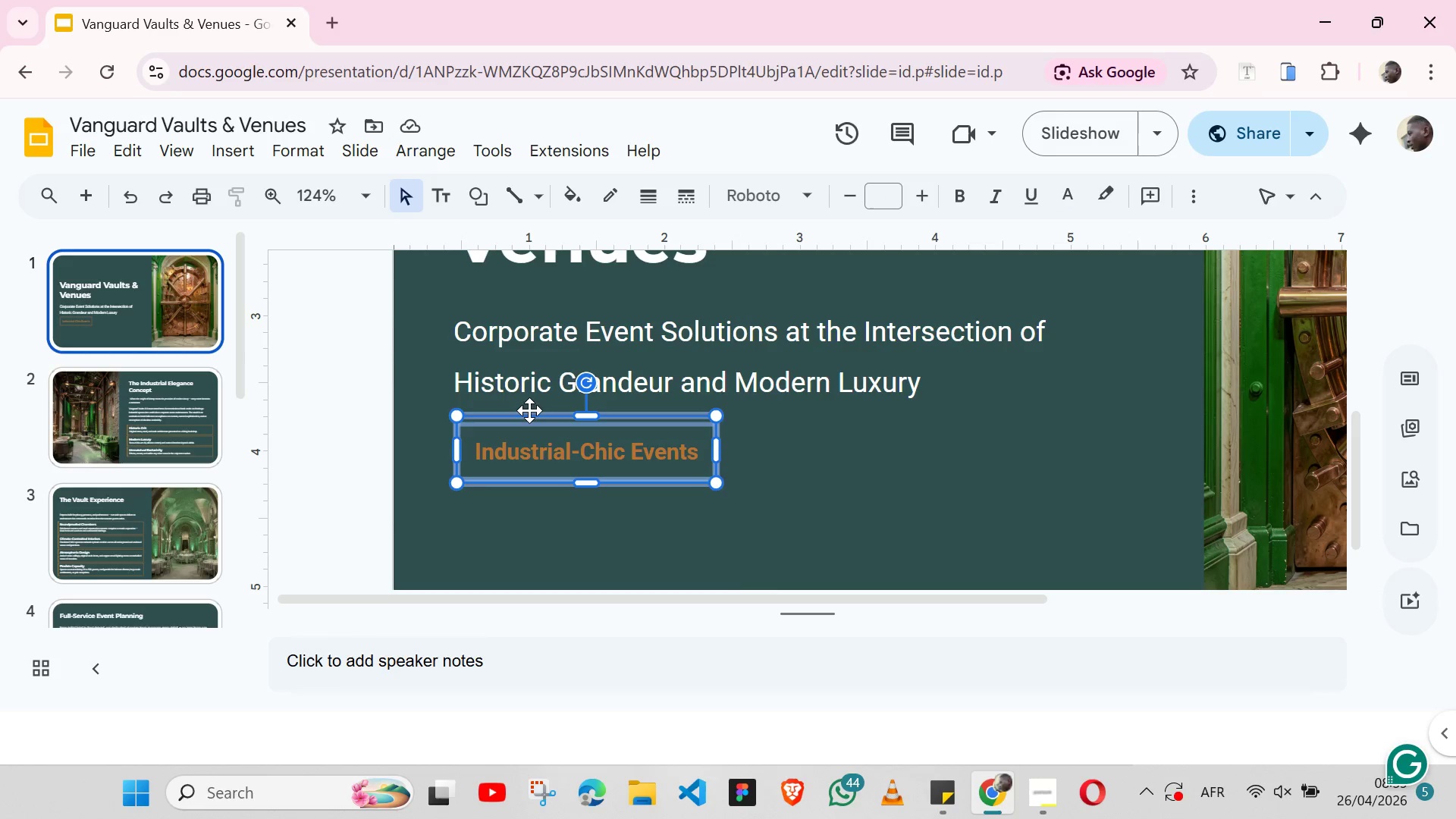 
key(Shift+ShiftLeft)
 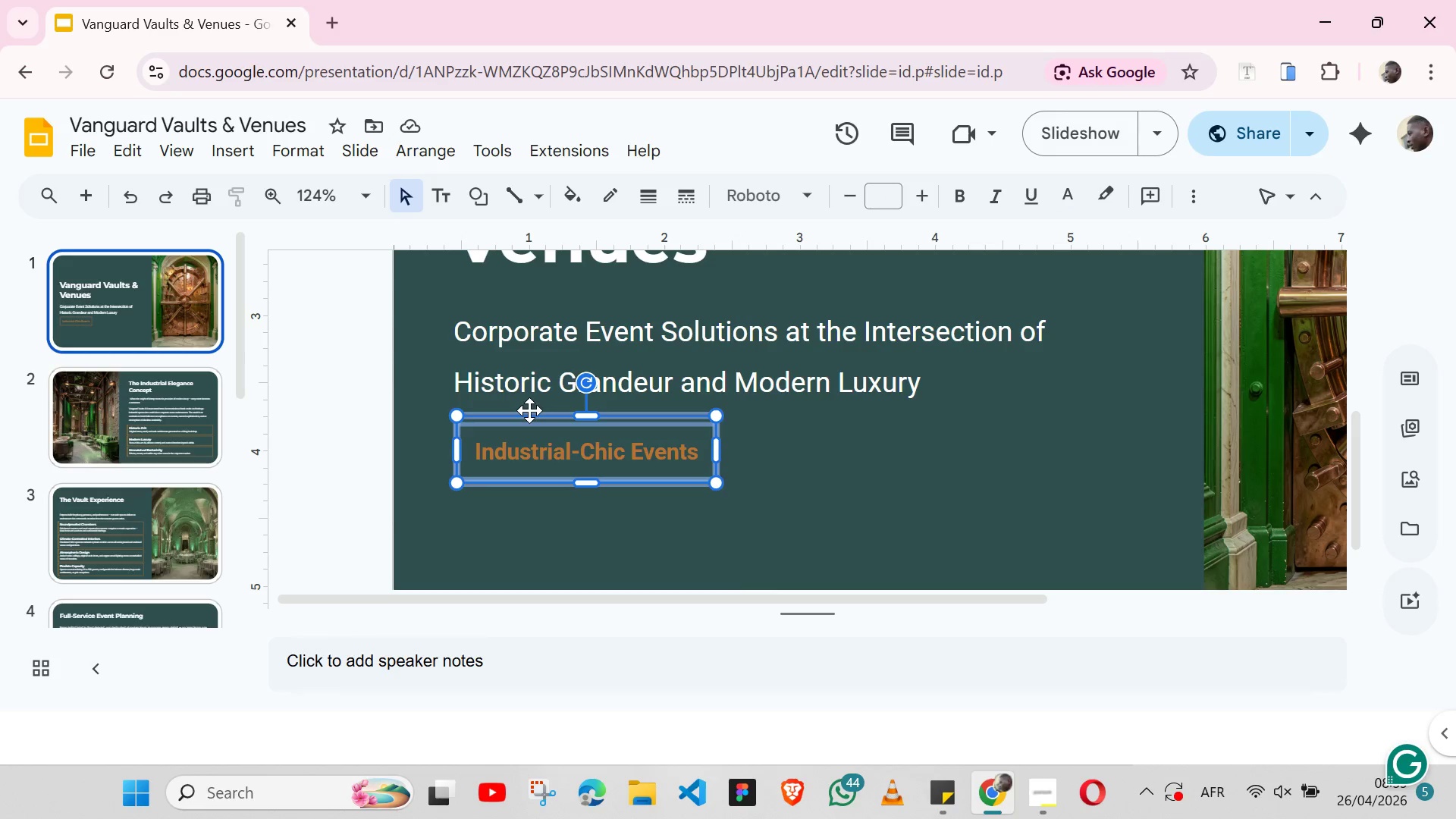 
key(Shift+ShiftLeft)
 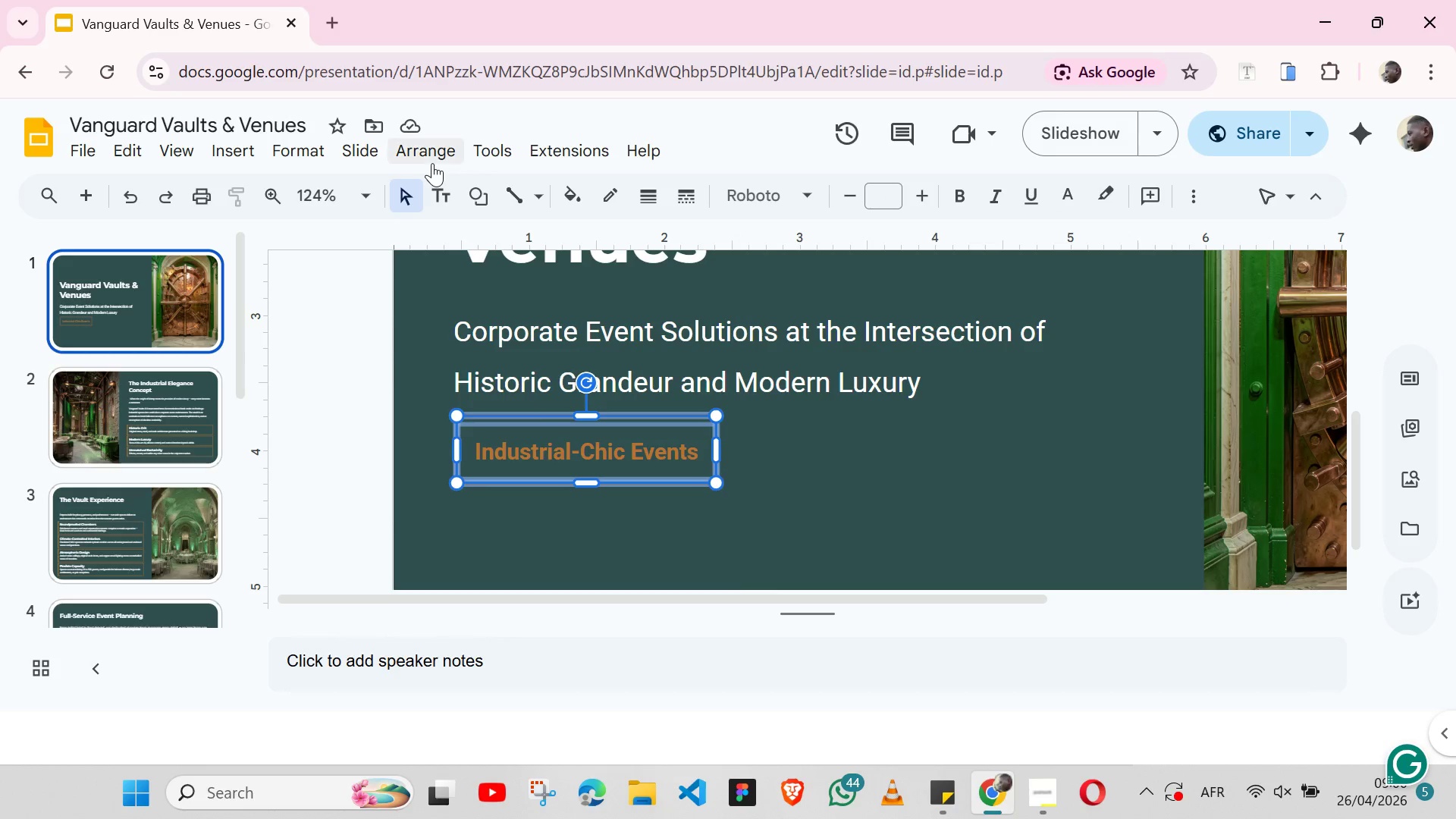 
left_click([432, 163])
 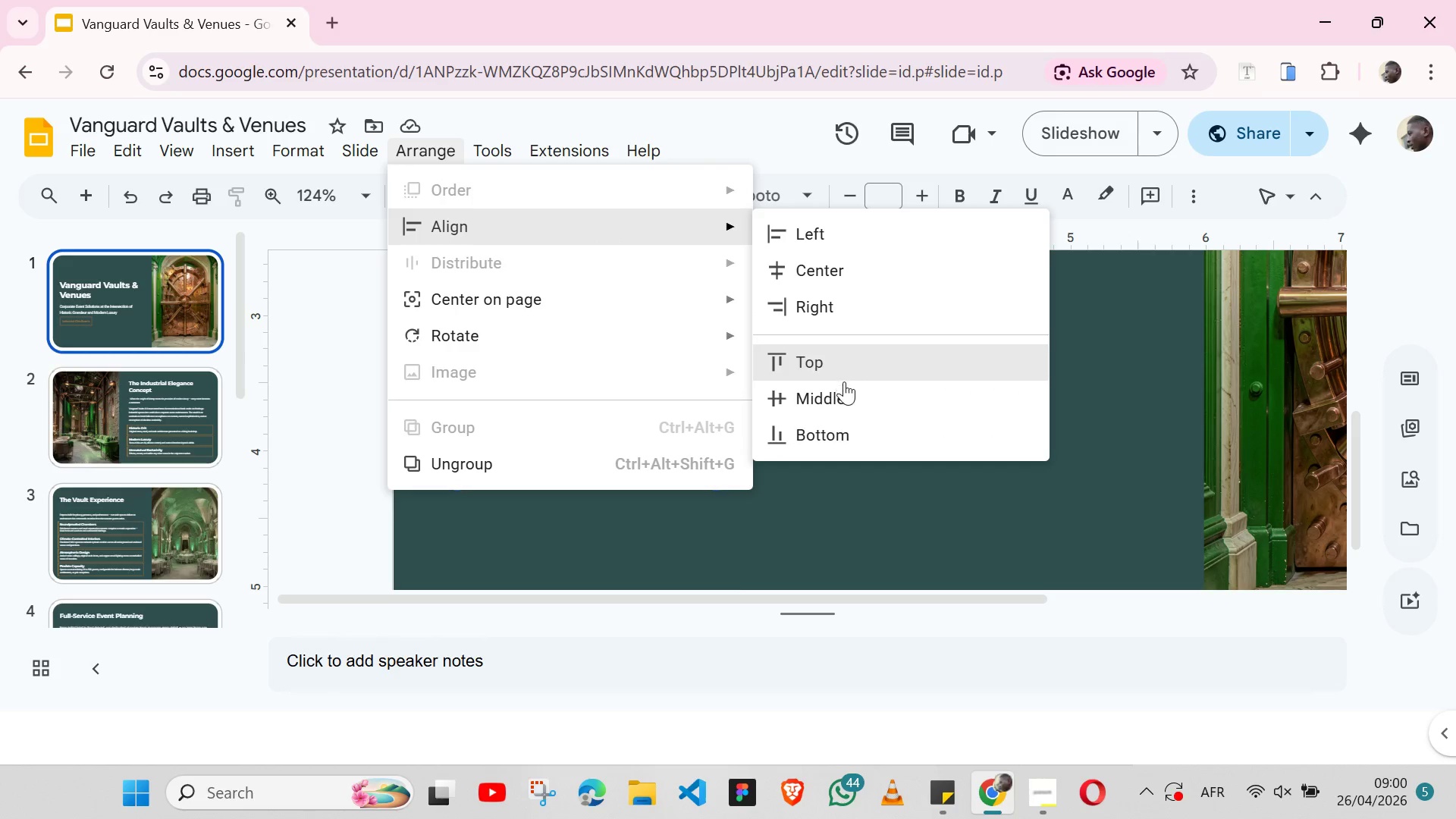 
left_click([839, 394])
 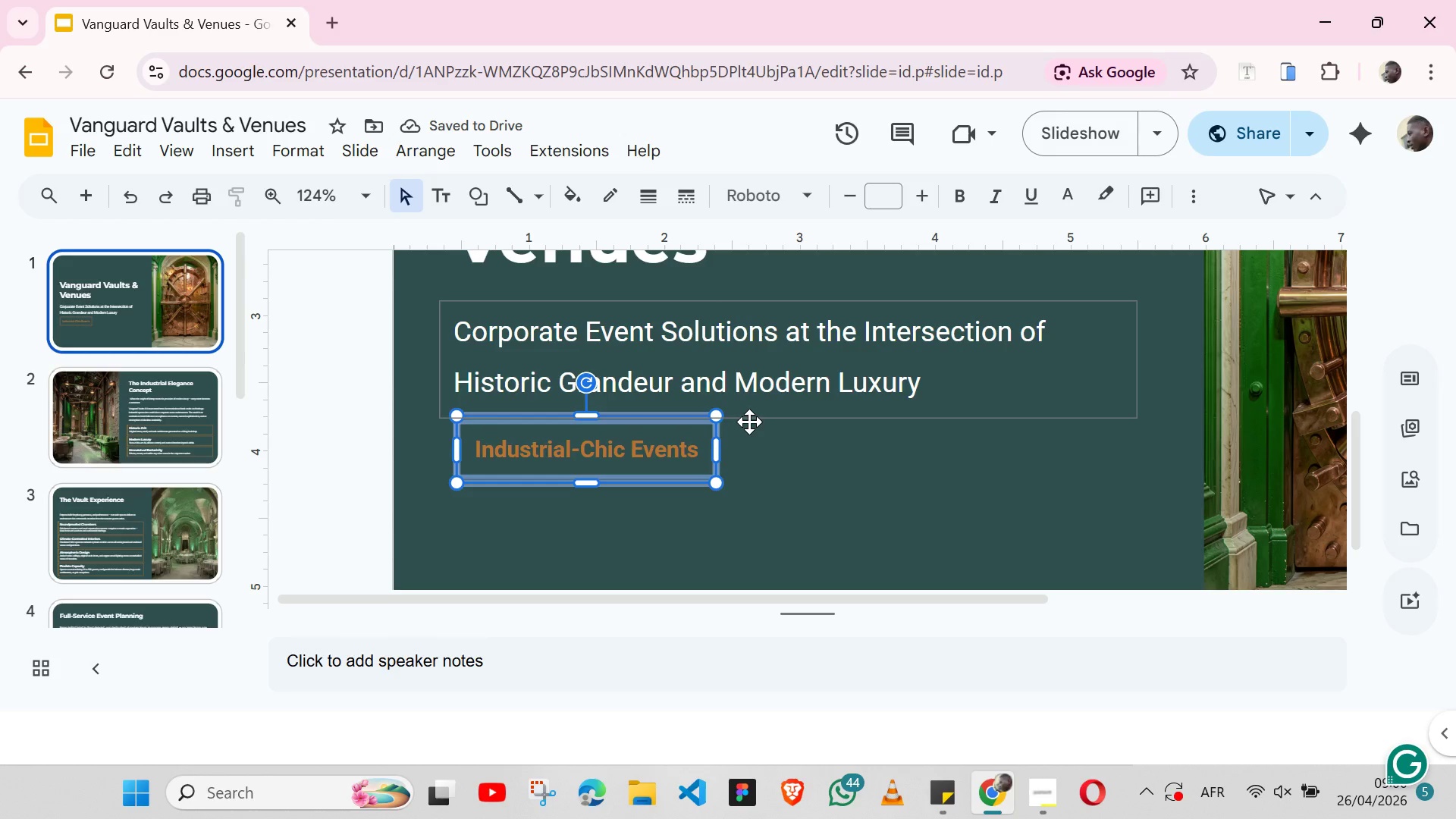 
wait(9.61)
 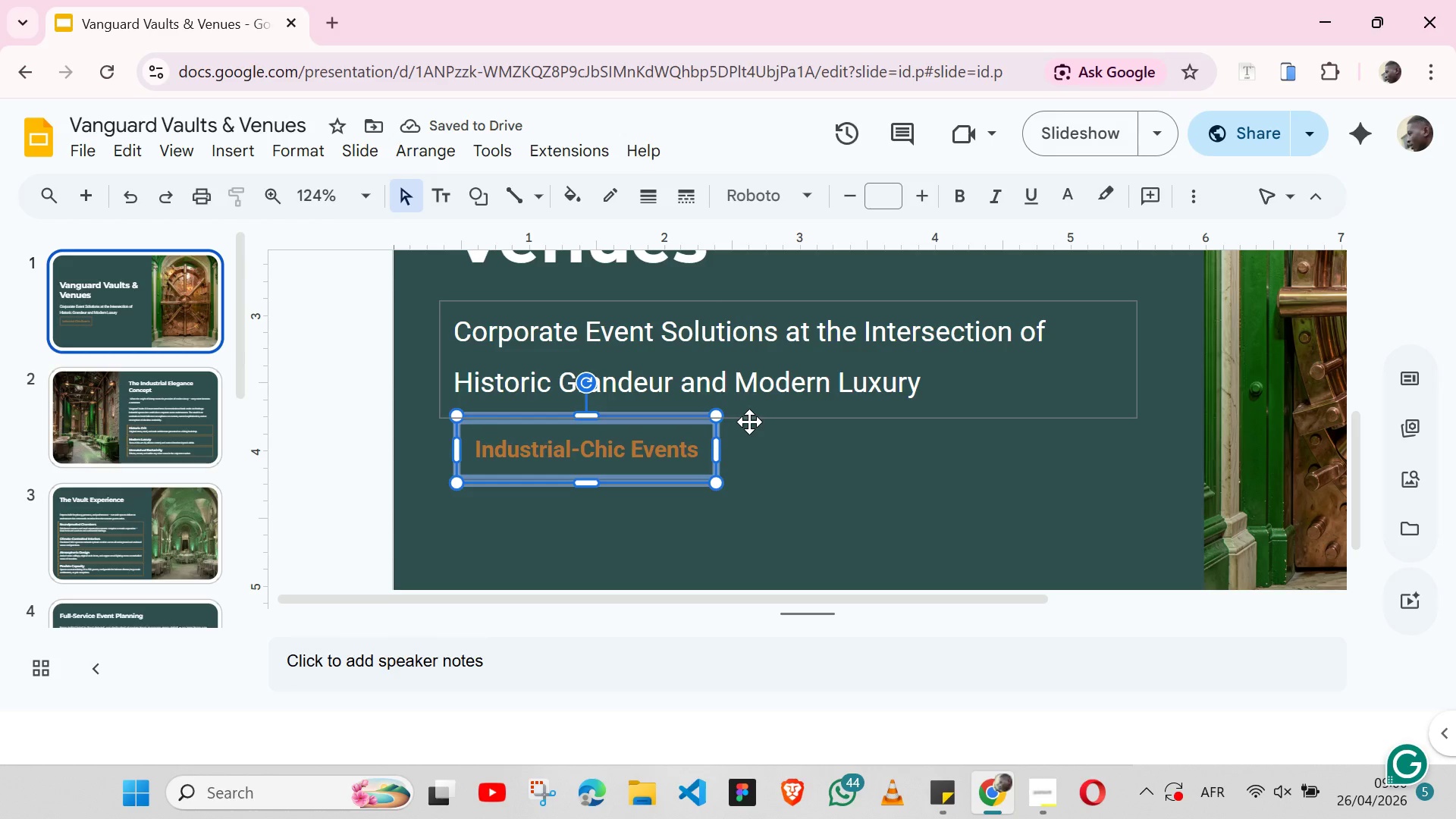 
left_click([413, 143])
 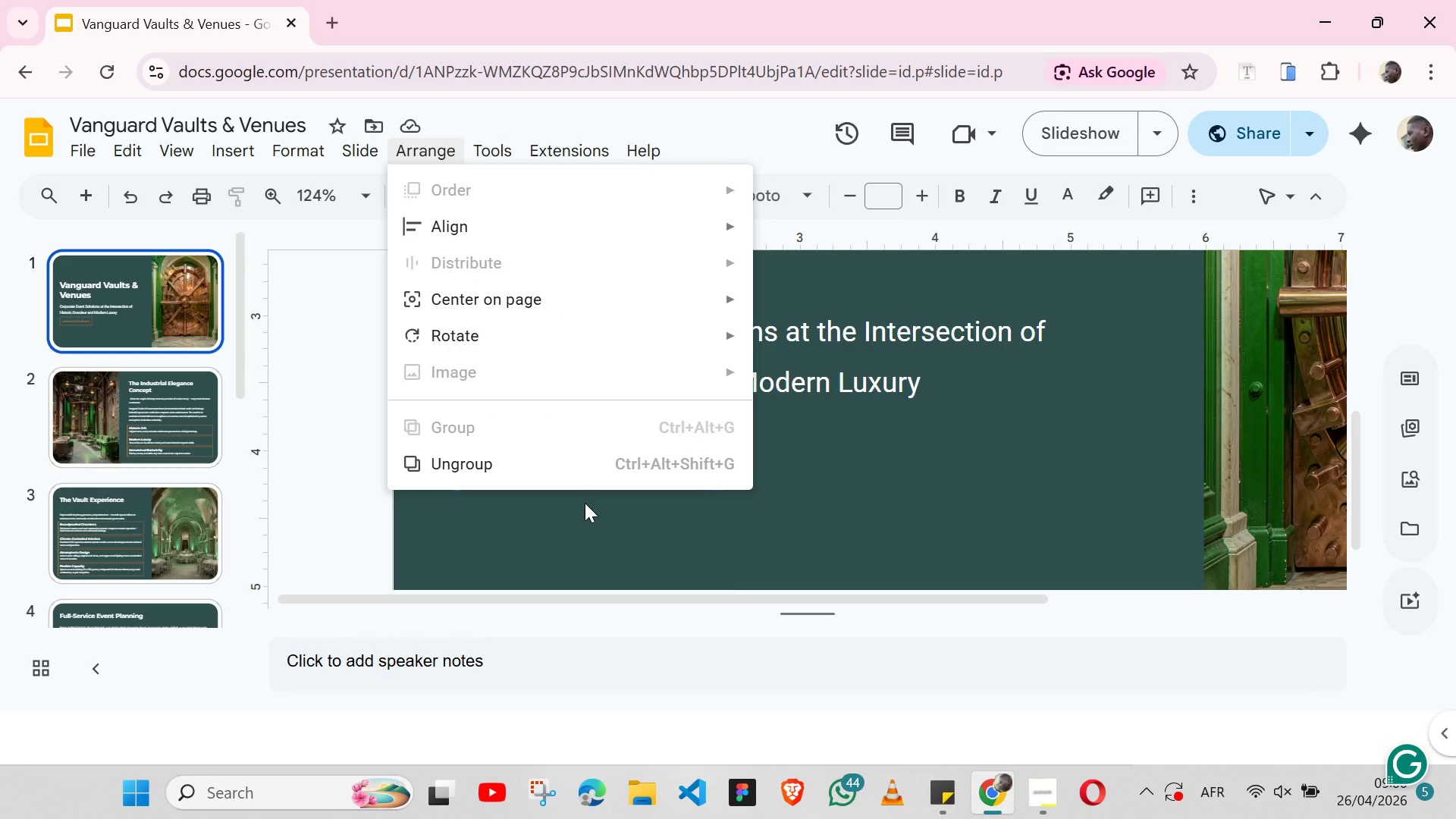 
left_click([647, 531])
 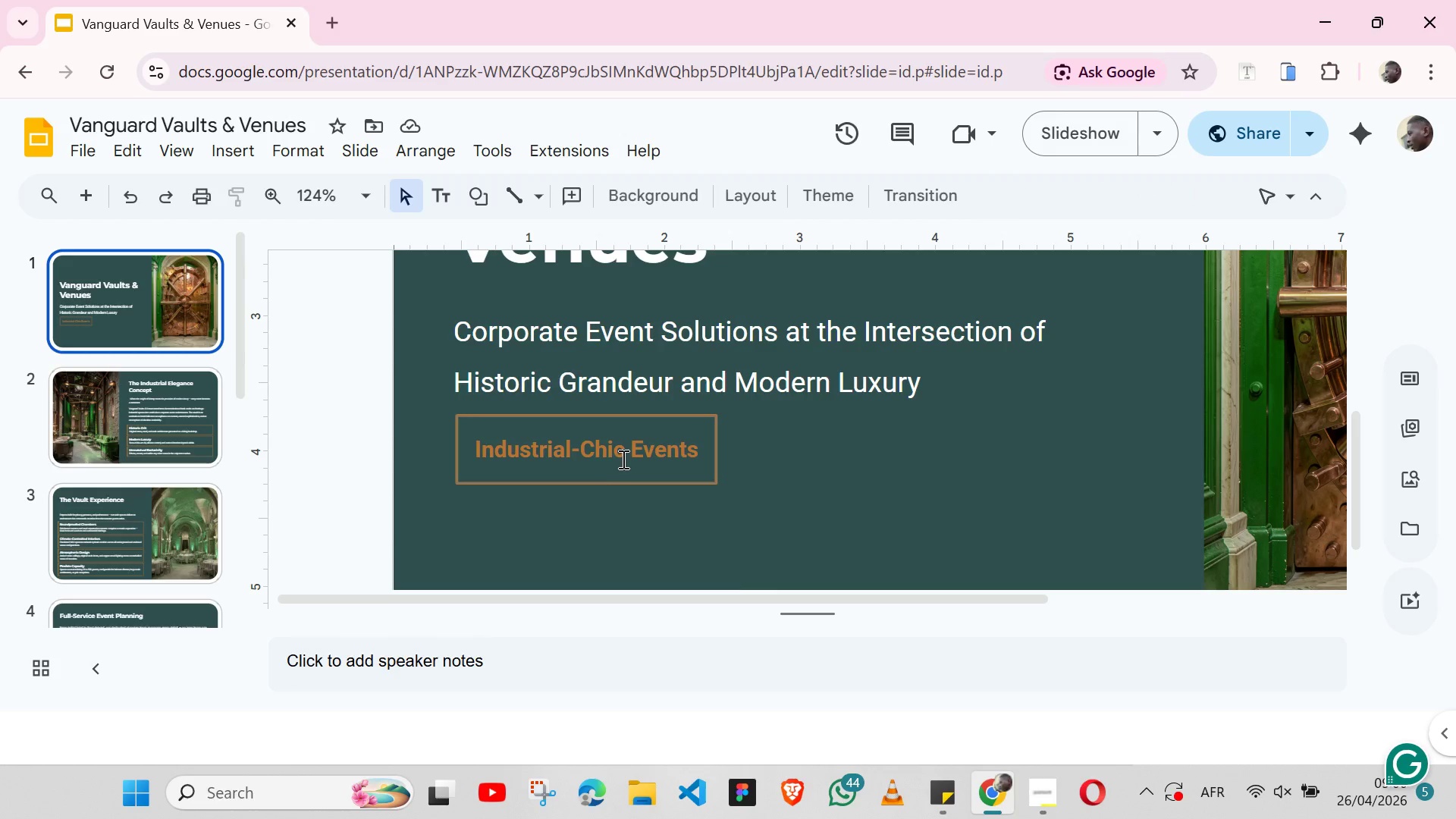 
left_click([622, 459])
 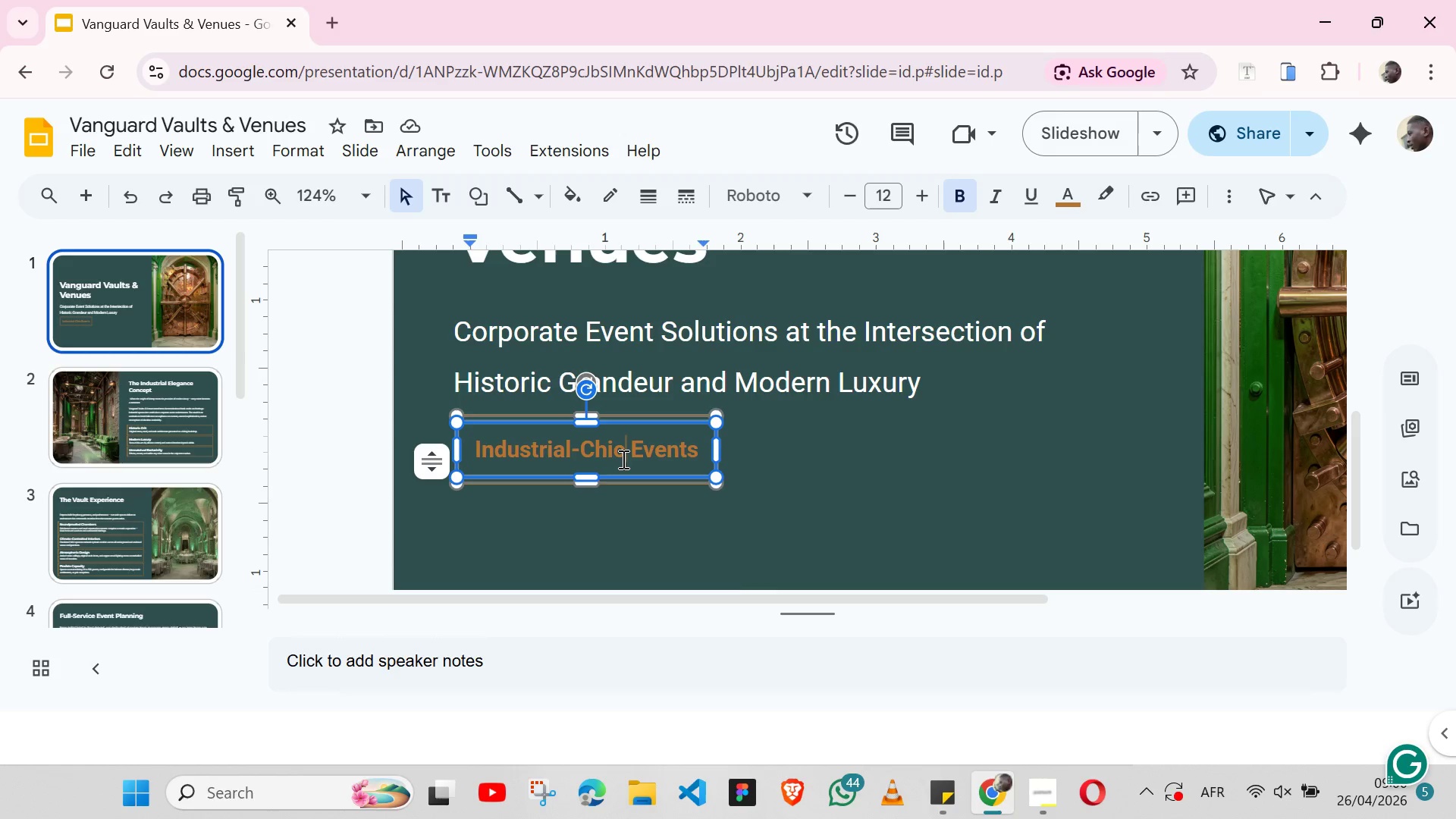 
hold_key(key=ShiftLeft, duration=1.53)
 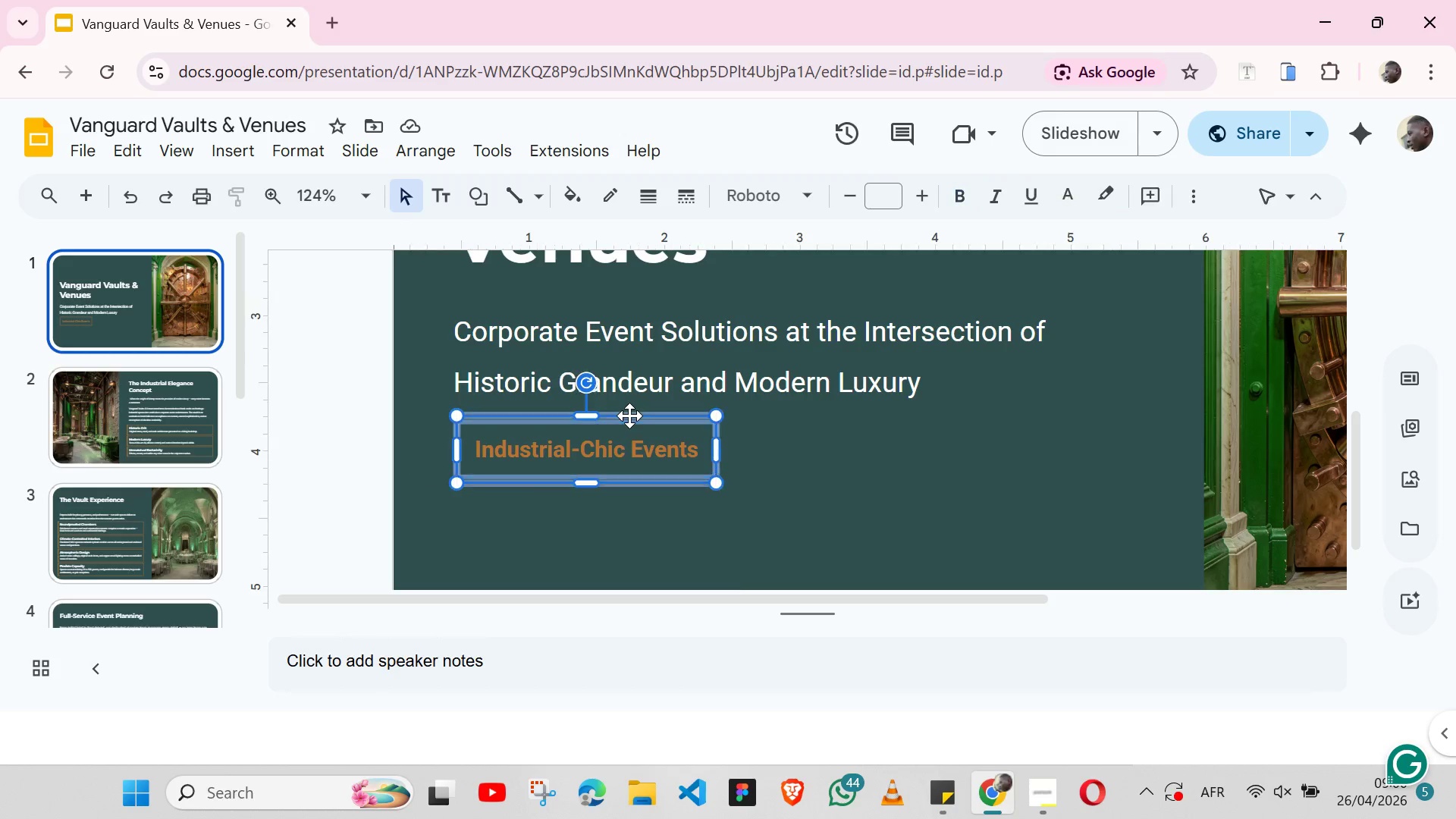 
hold_key(key=ShiftLeft, duration=1.11)
left_click([629, 416])
 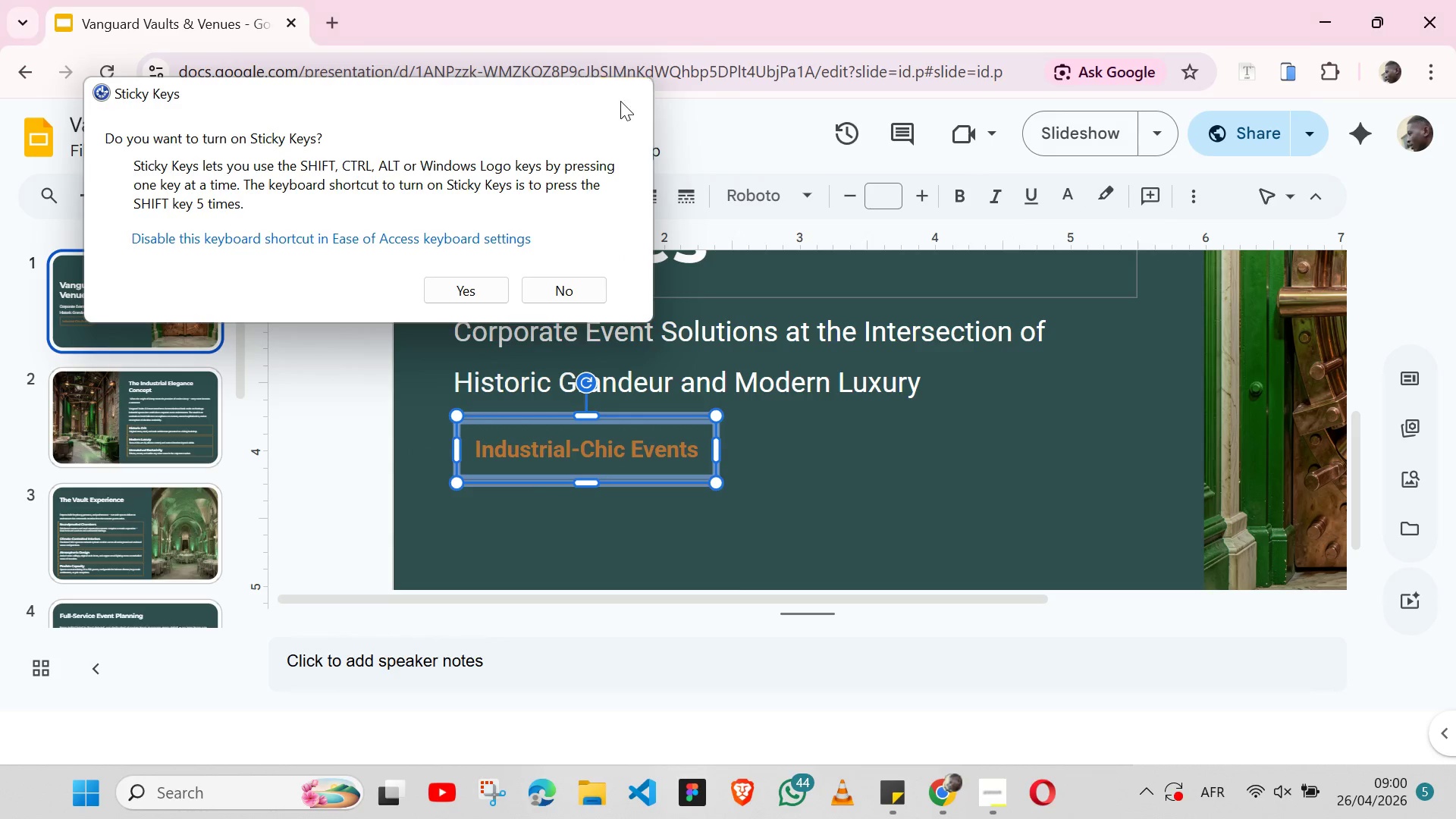 
left_click([425, 154])
 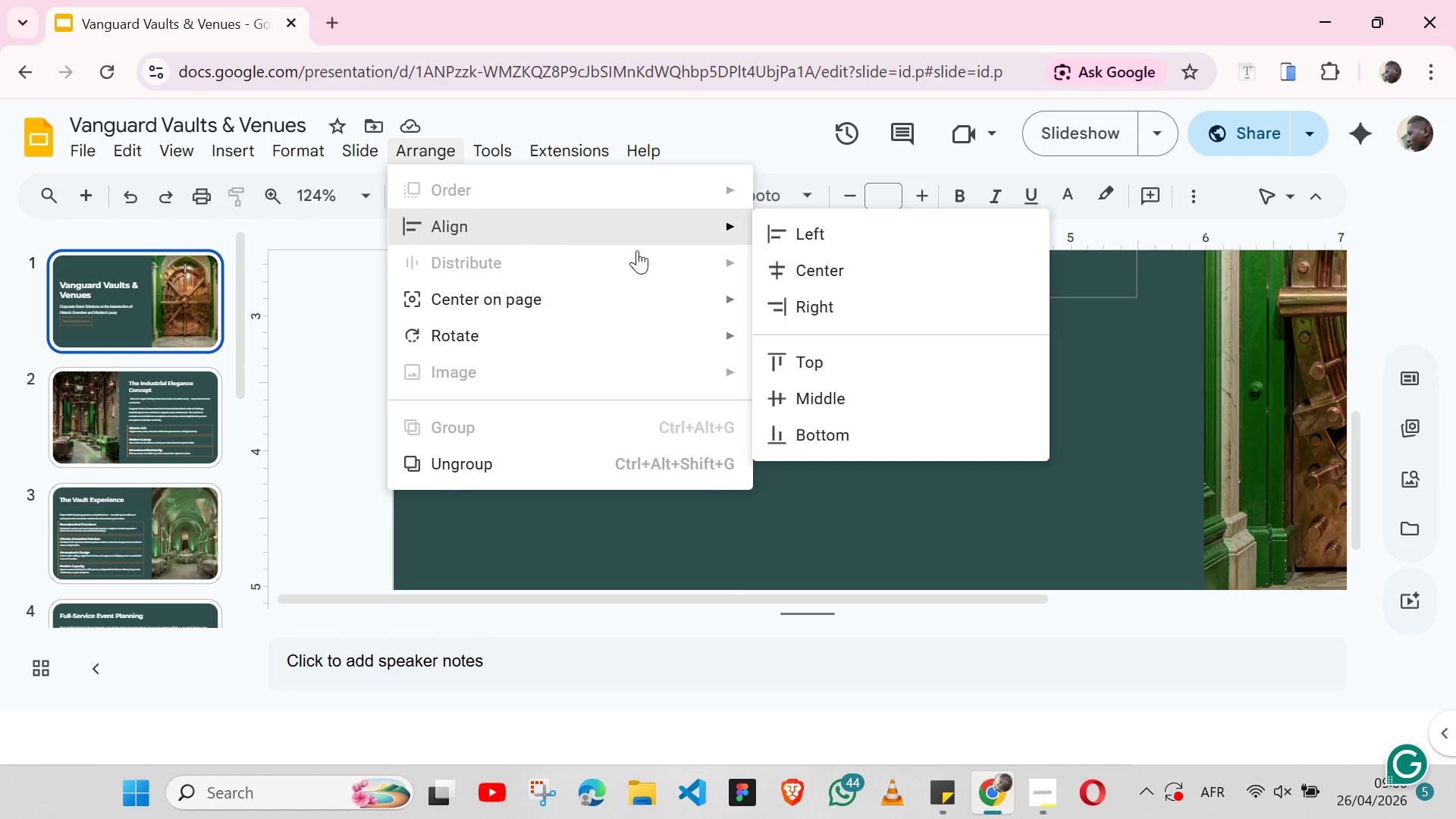 
left_click([862, 393])
 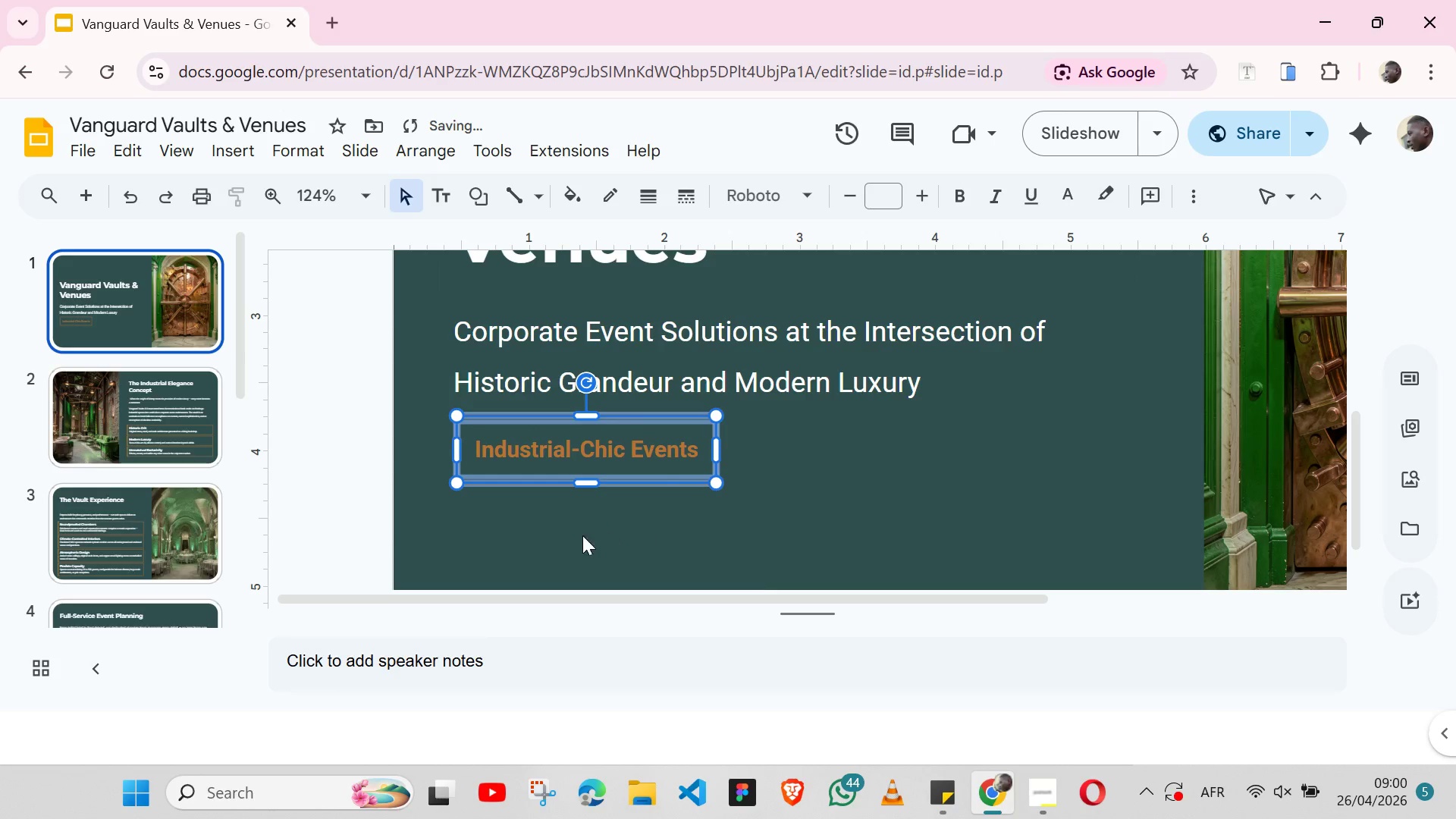 
left_click([579, 537])
 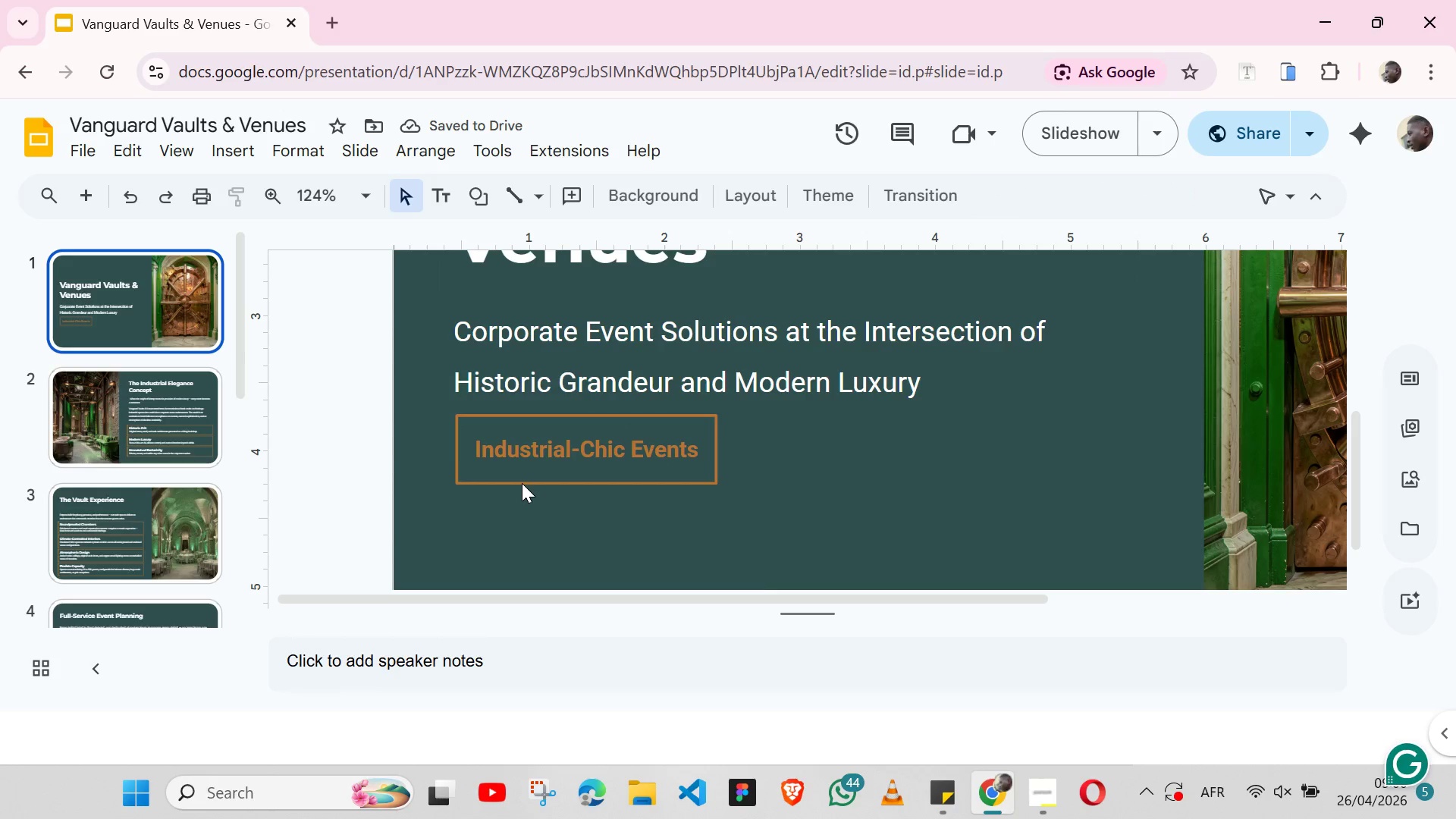 
left_click([522, 483])
 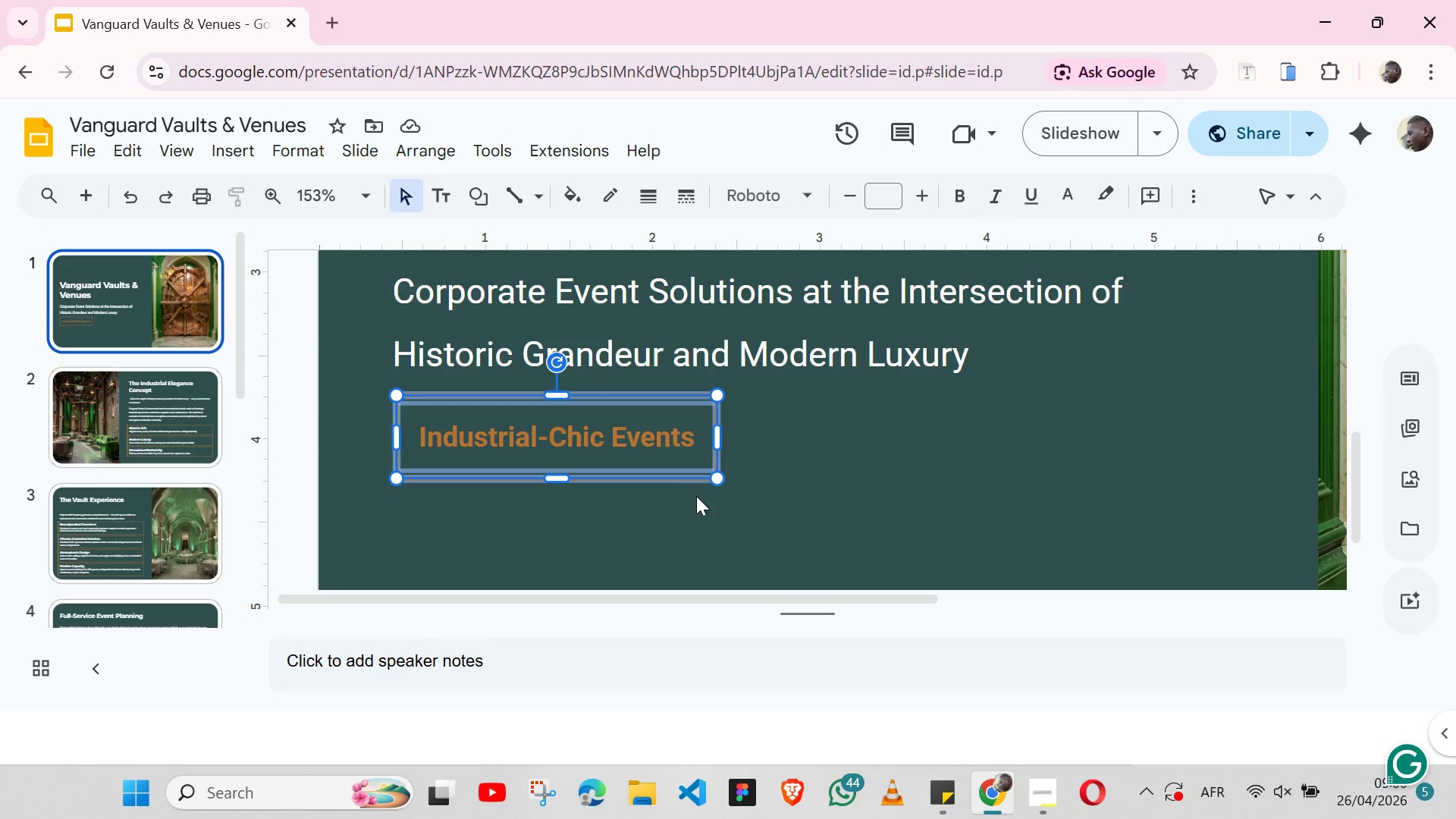 
hold_key(key=ShiftLeft, duration=1.51)
left_click([701, 431])
 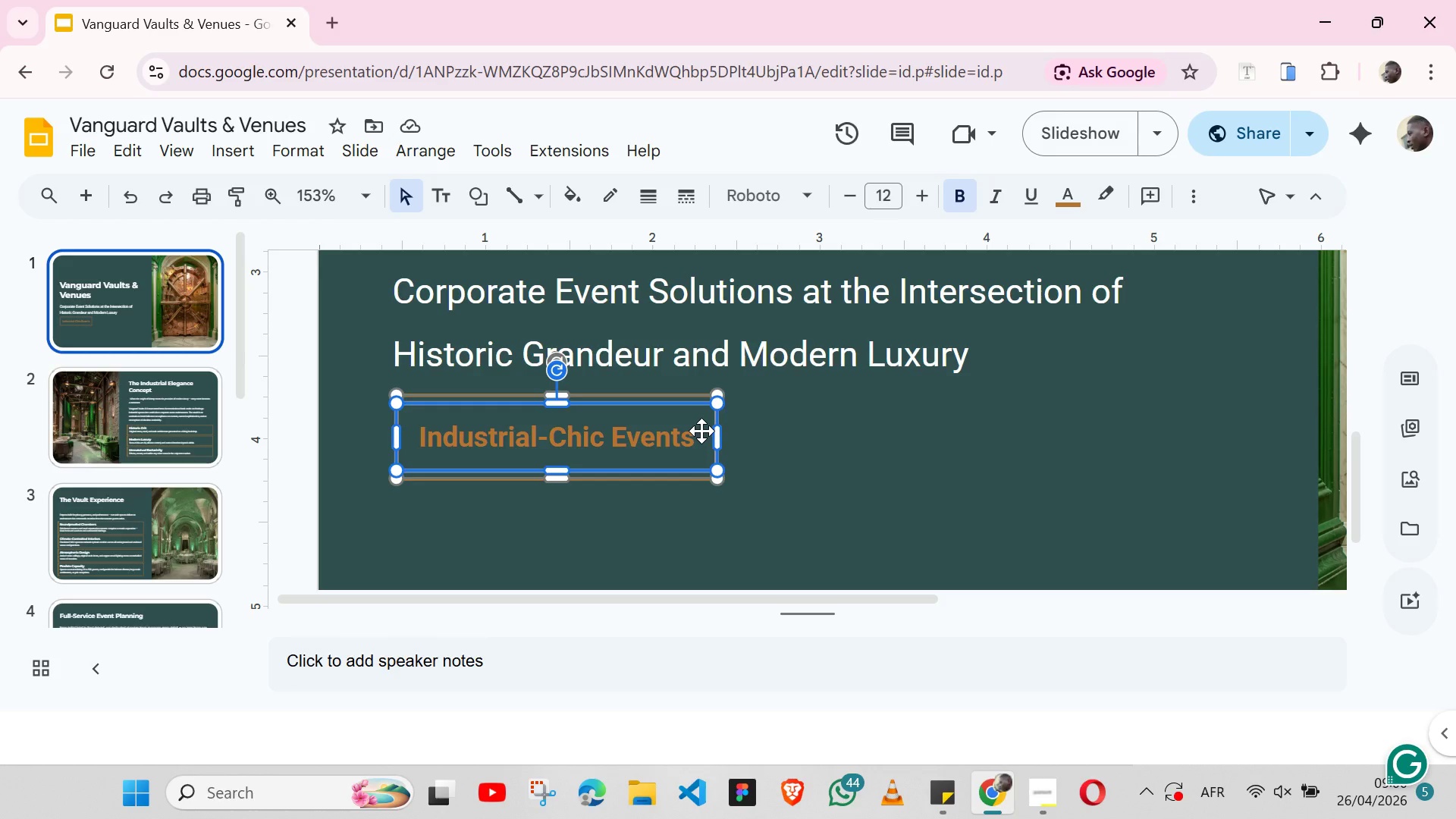 
key(Shift+ShiftLeft)
 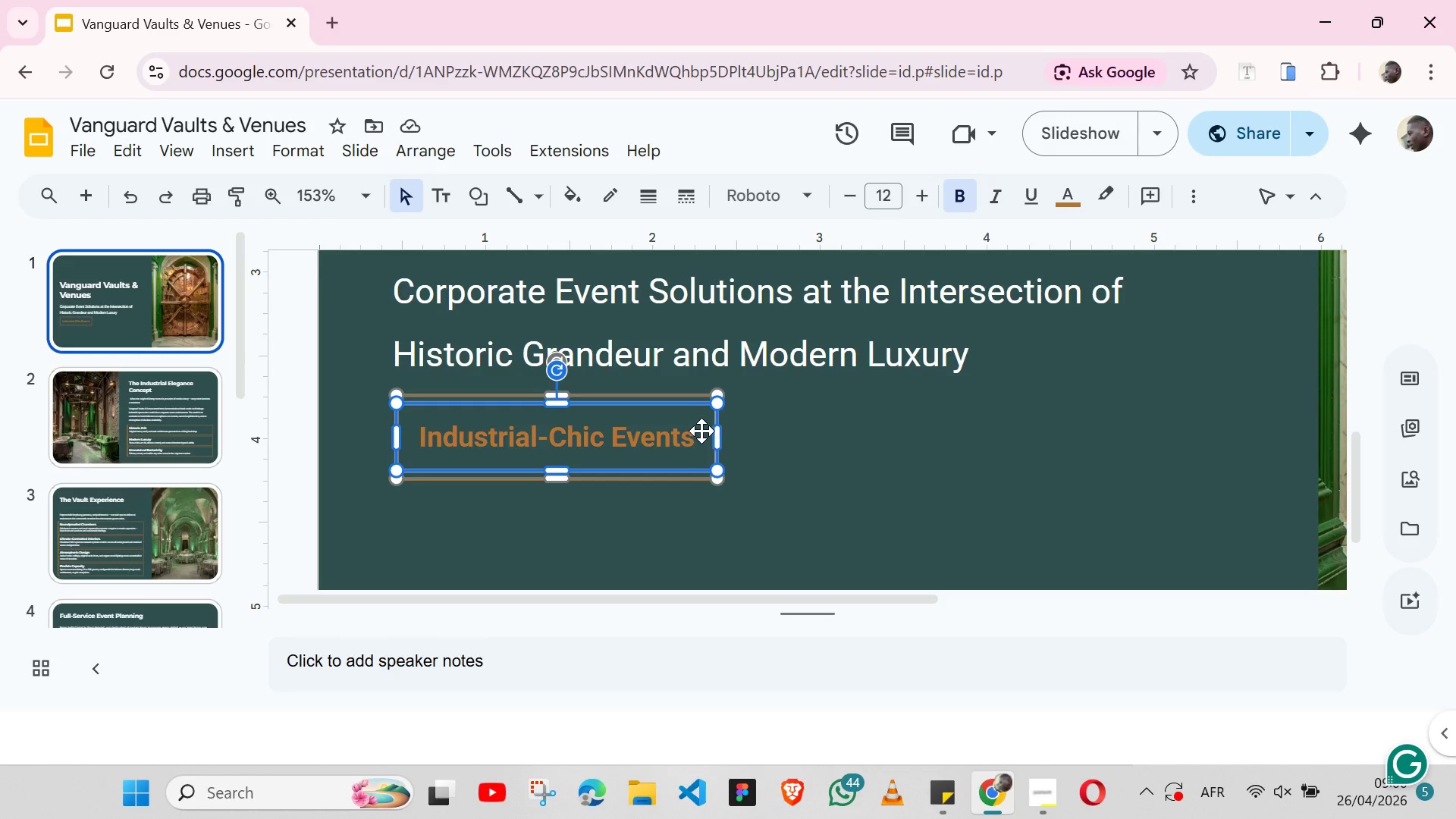 
key(Shift+ShiftLeft)
 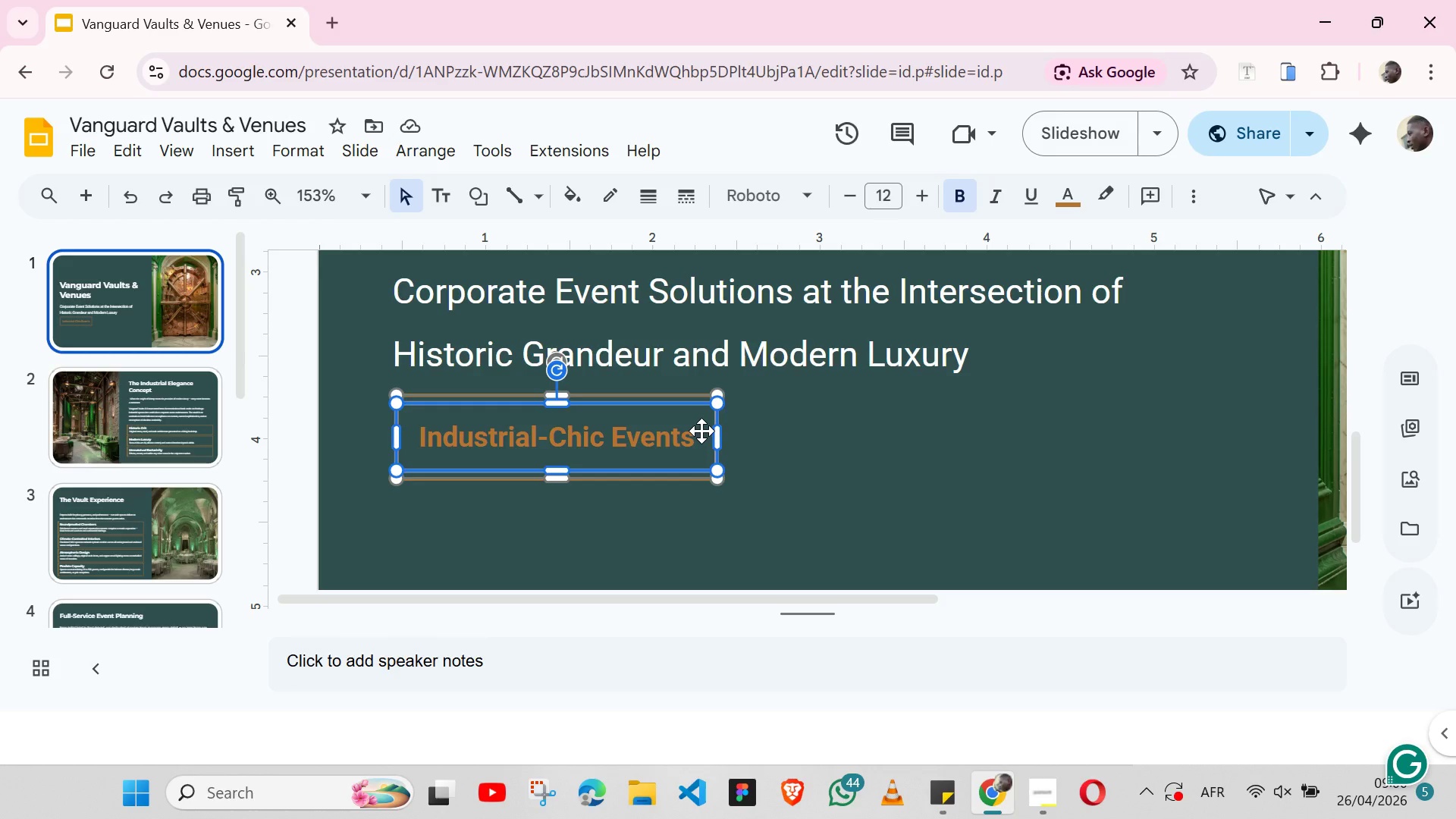 
key(Shift+ShiftLeft)
 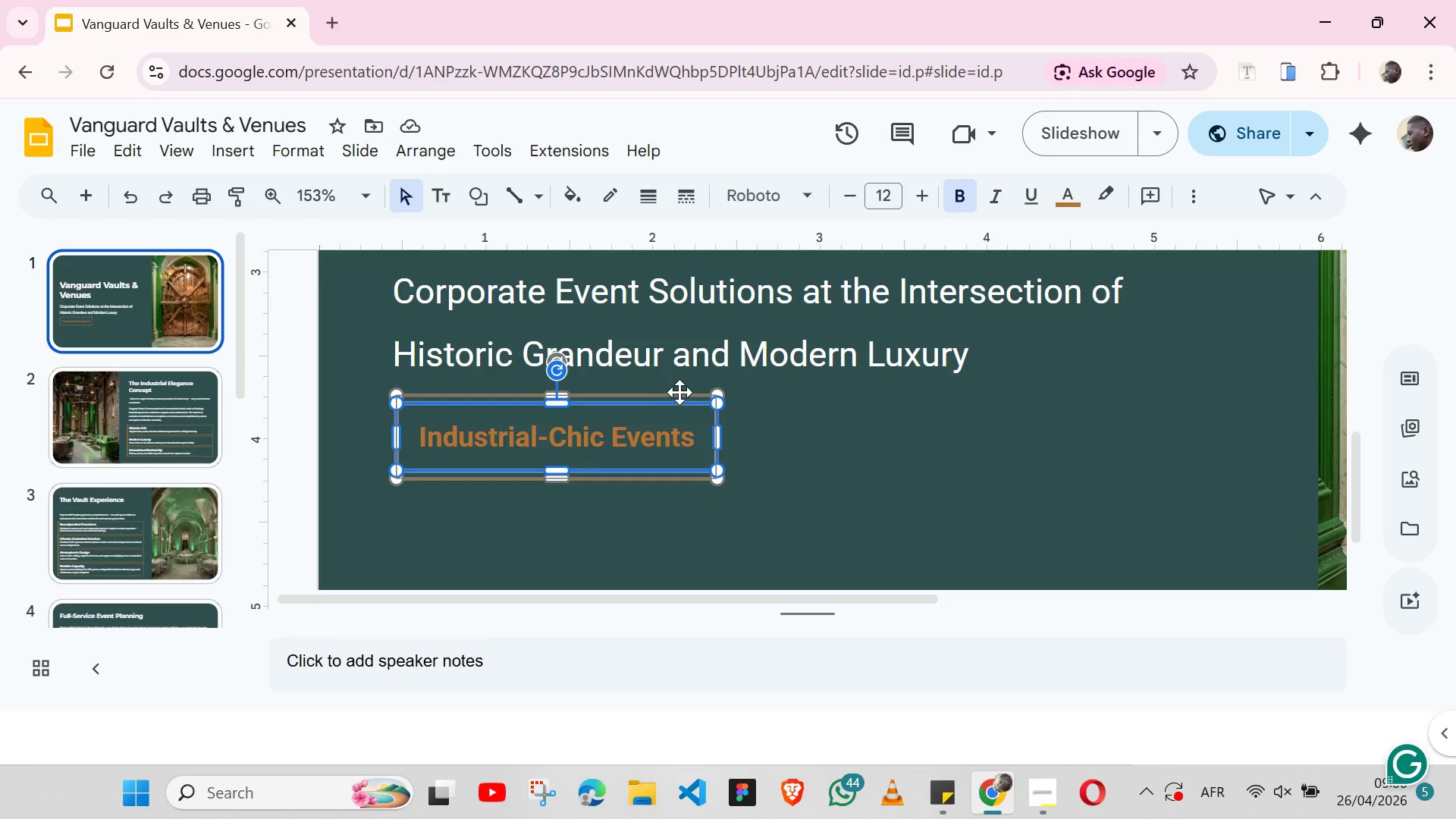 
hold_key(key=ShiftLeft, duration=0.64)
left_click([679, 391])
 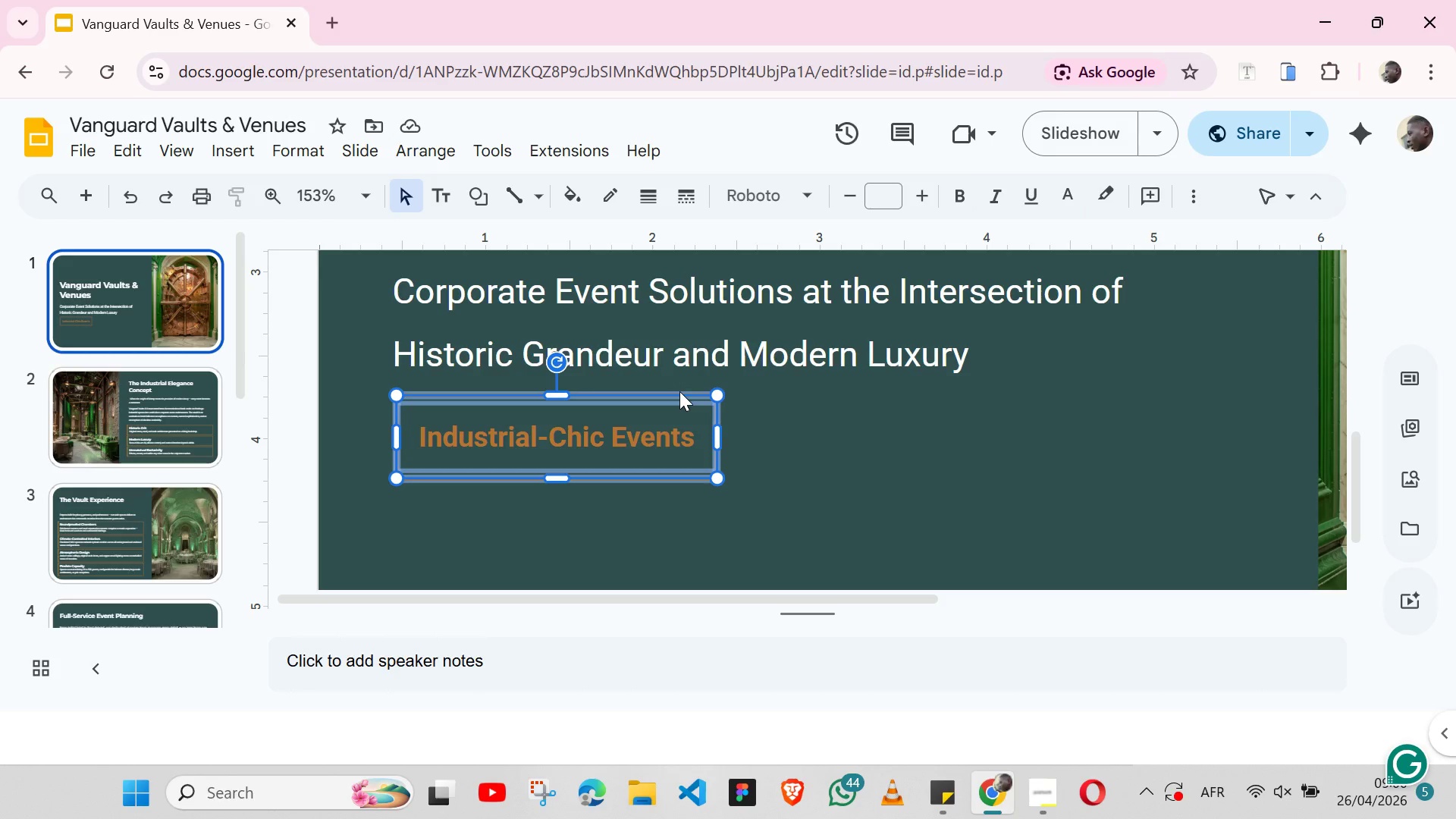 
key(Shift+ArrowUp)
 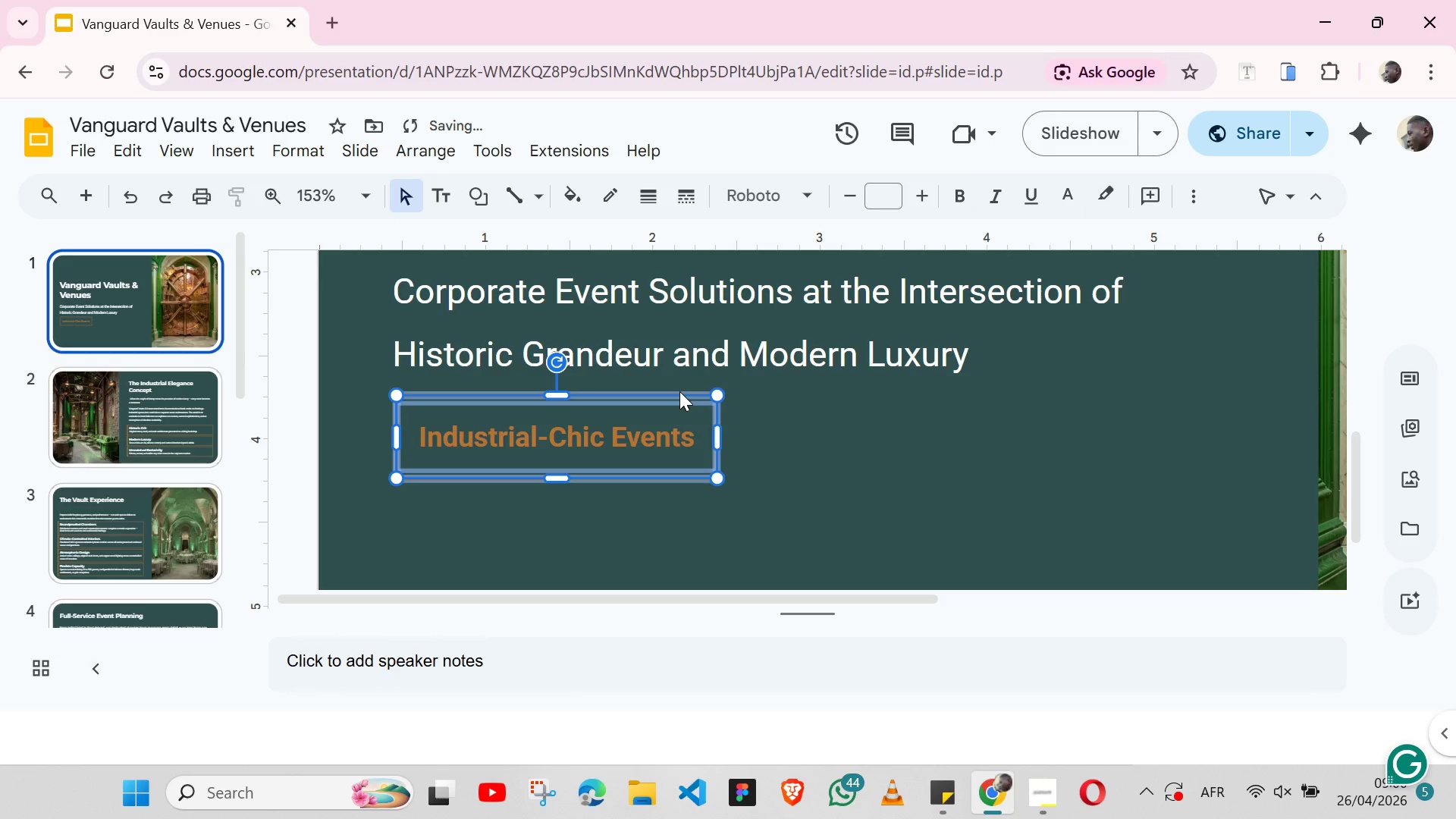 
key(Shift+ArrowDown)
 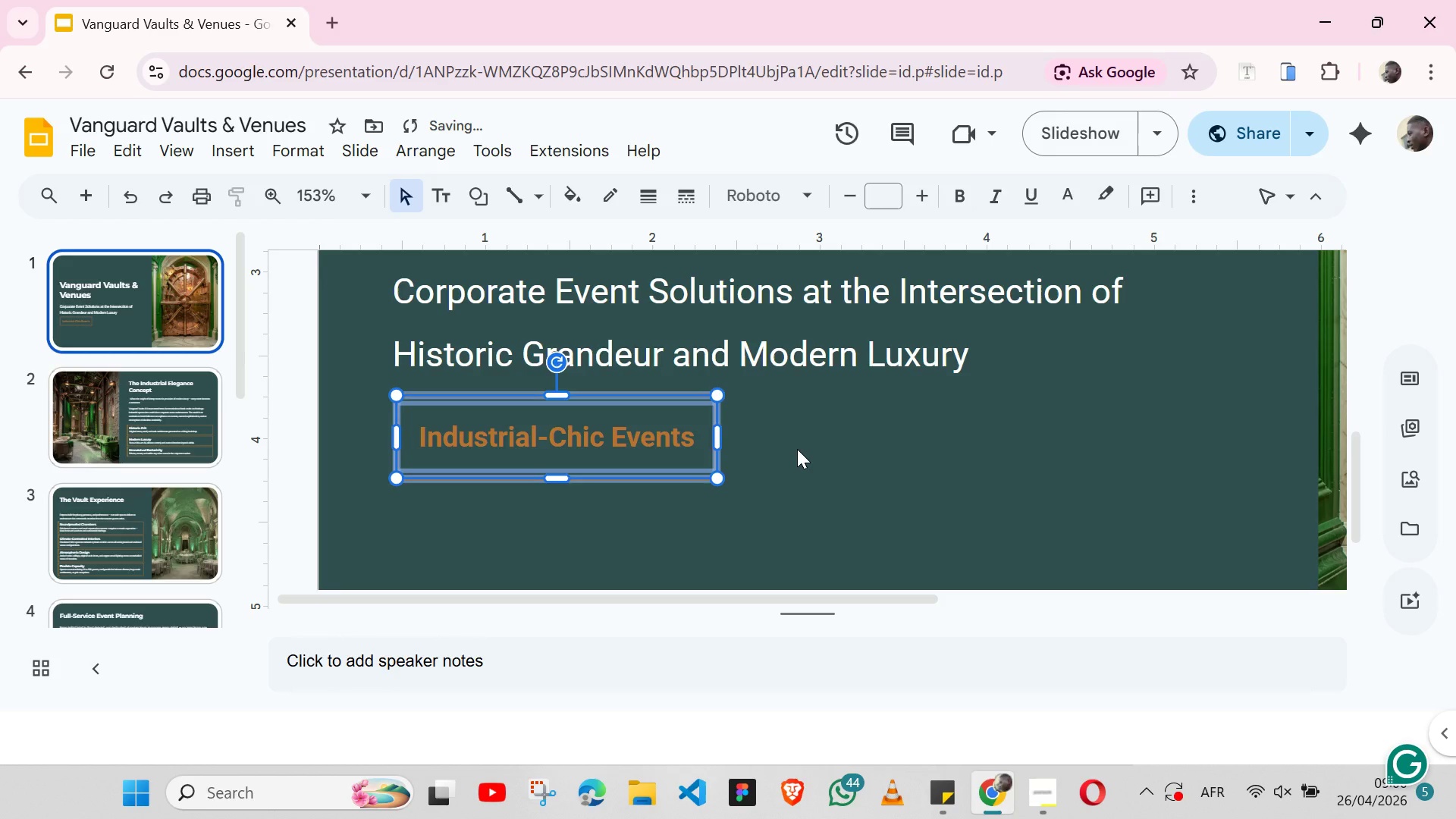 
left_click([797, 449])
 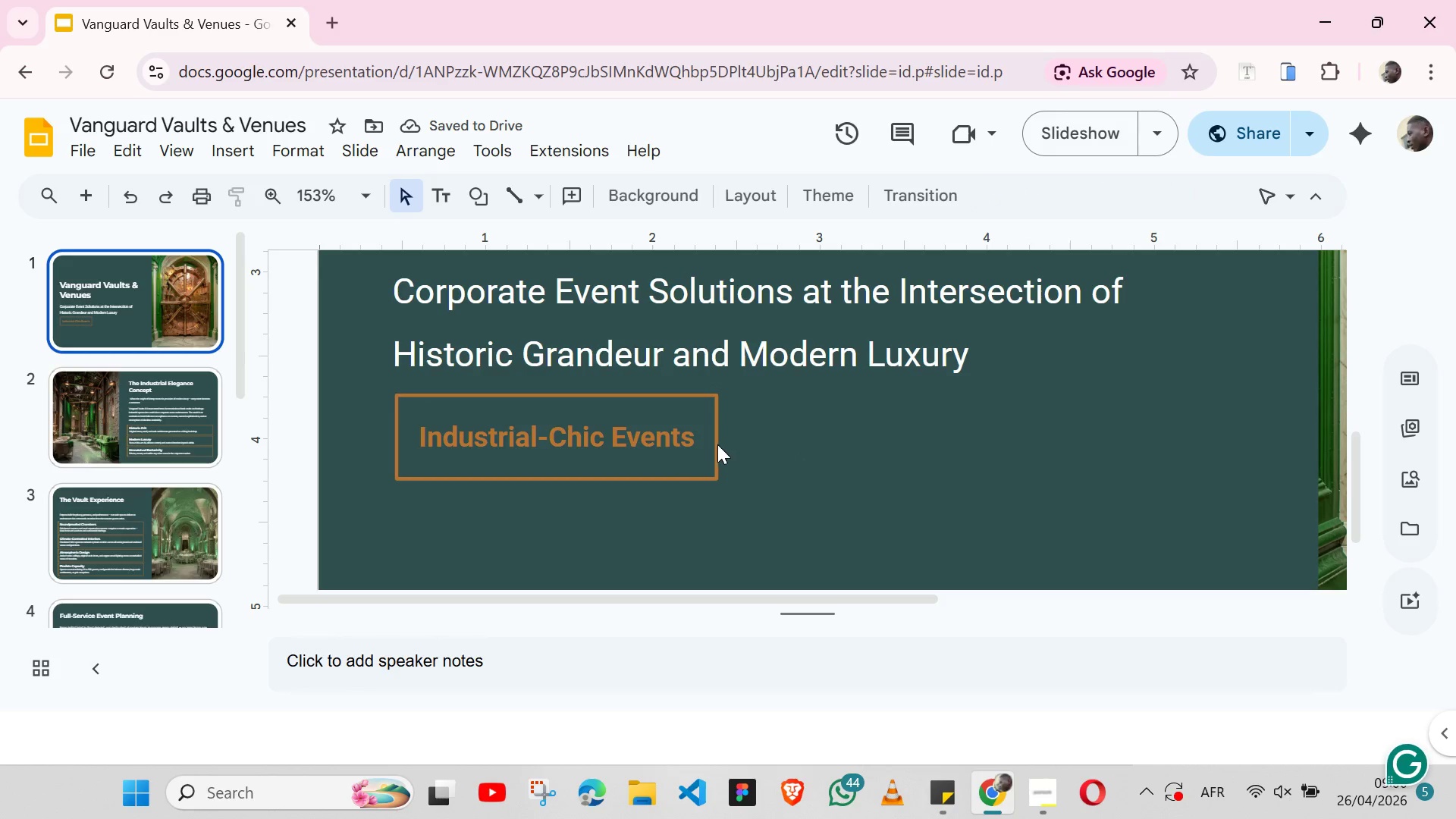 
left_click([714, 446])
 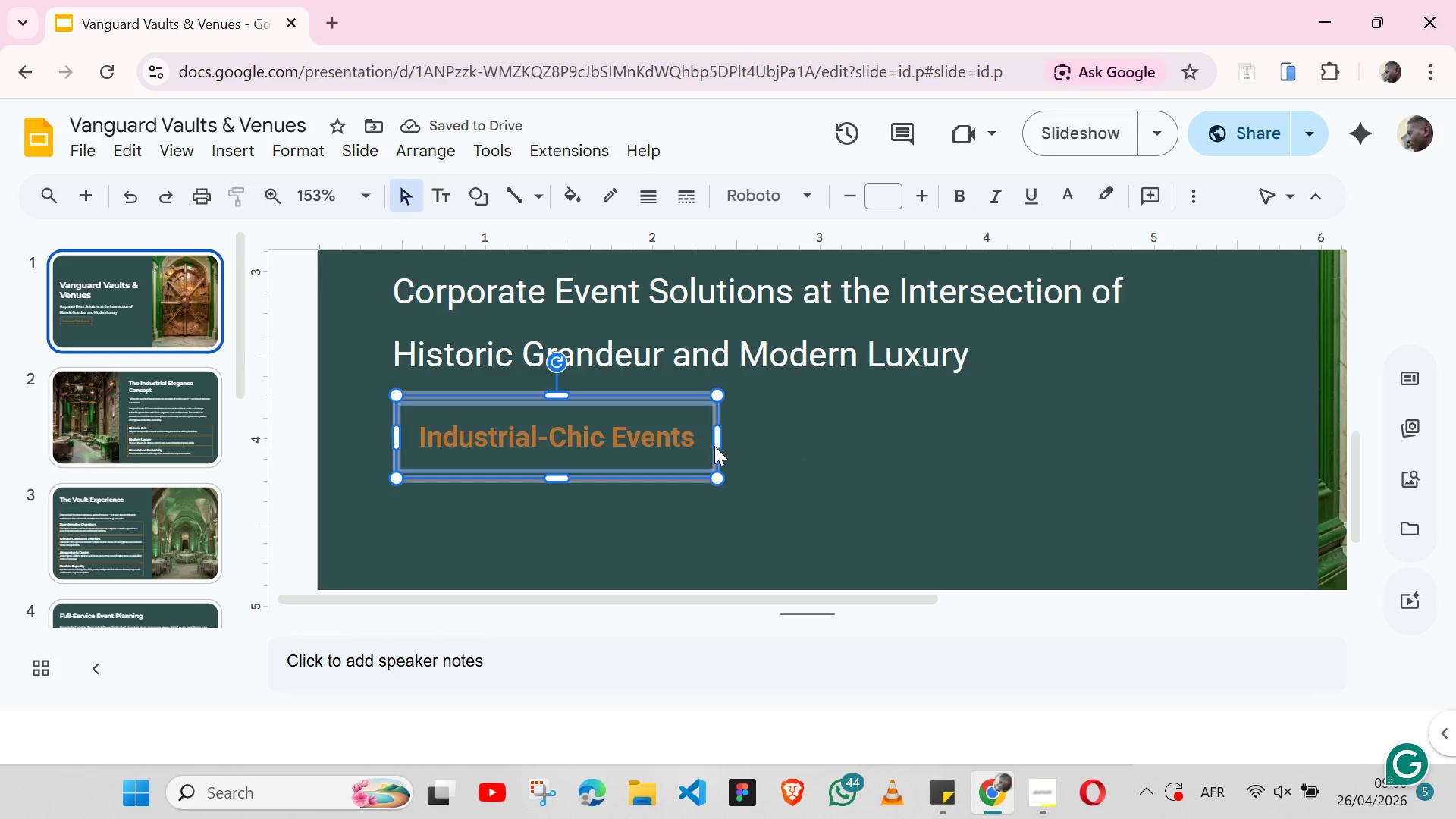 
key(Shift+ArrowDown)
 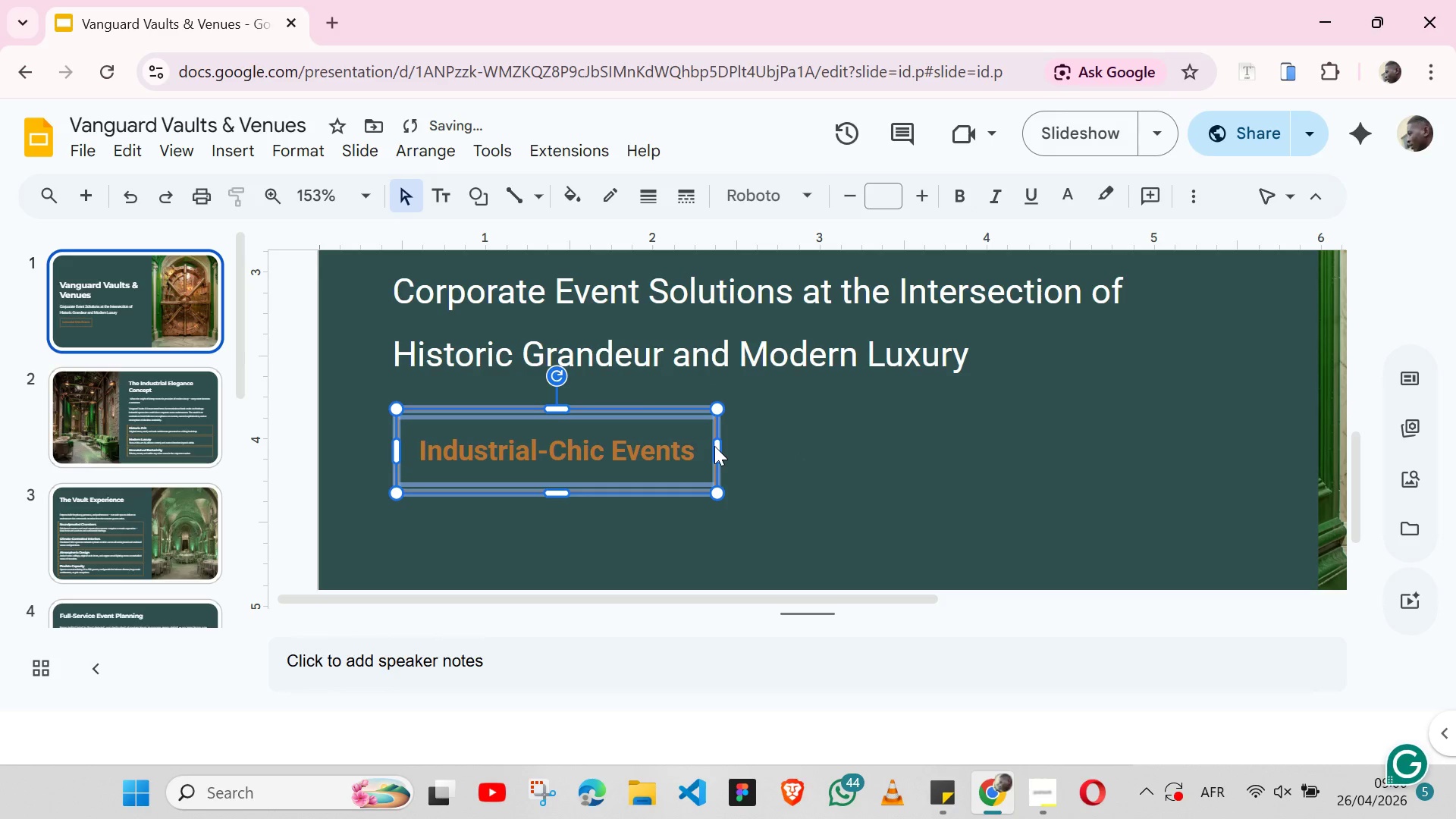 
key(Control+Z)
 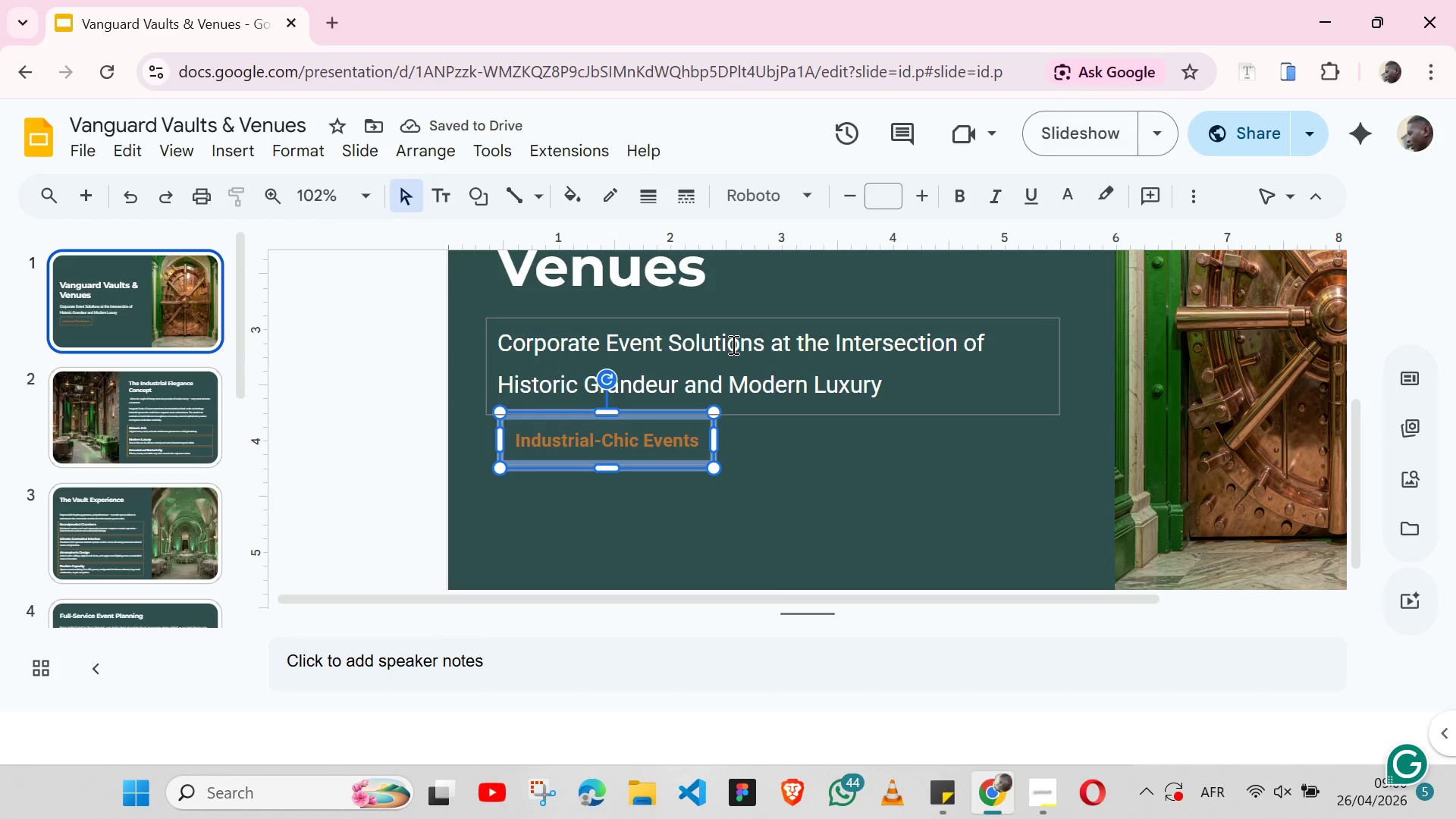 
wait(5.09)
 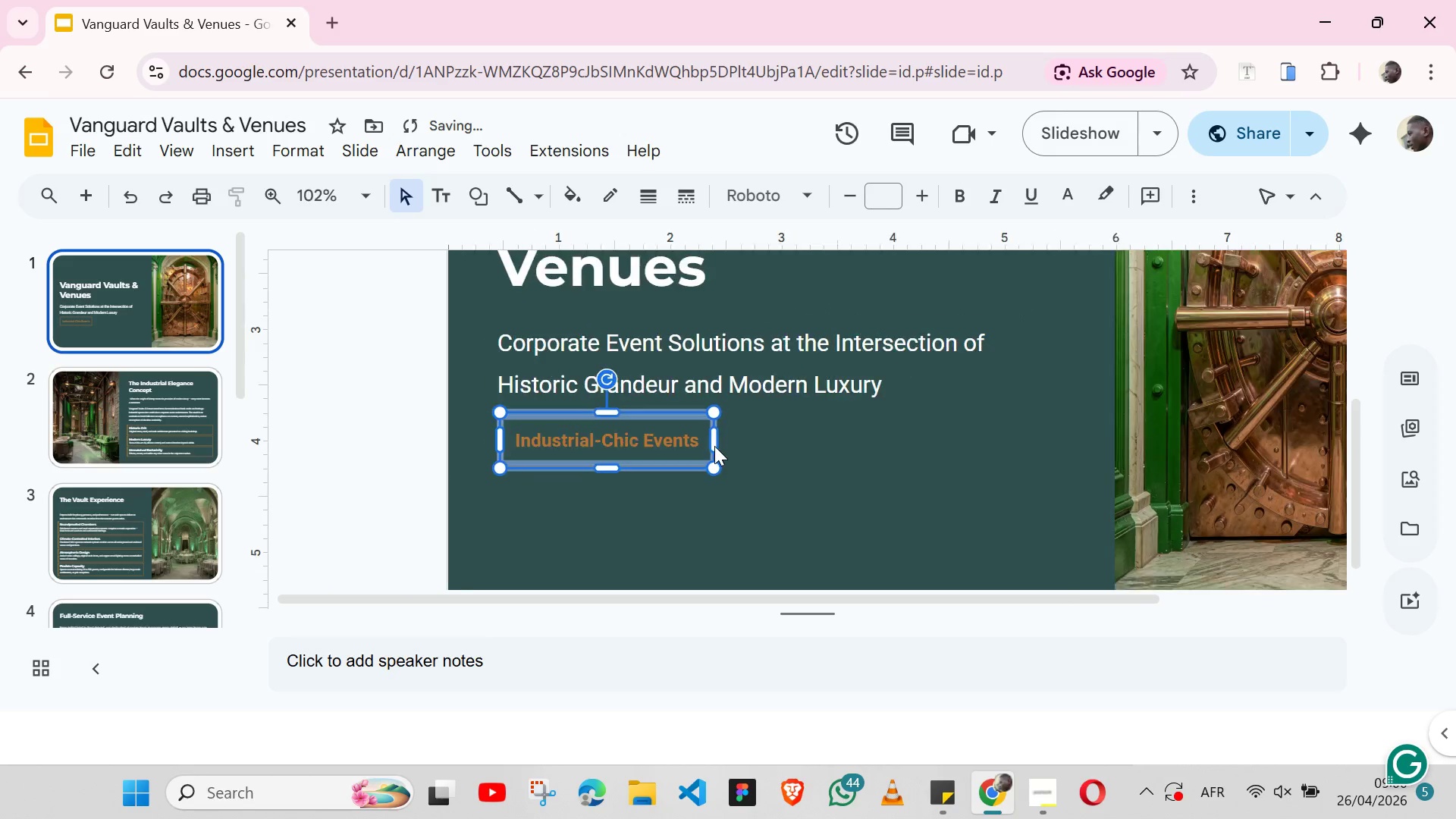 
hold_key(key=ShiftLeft, duration=1.51)
left_click([925, 411])
 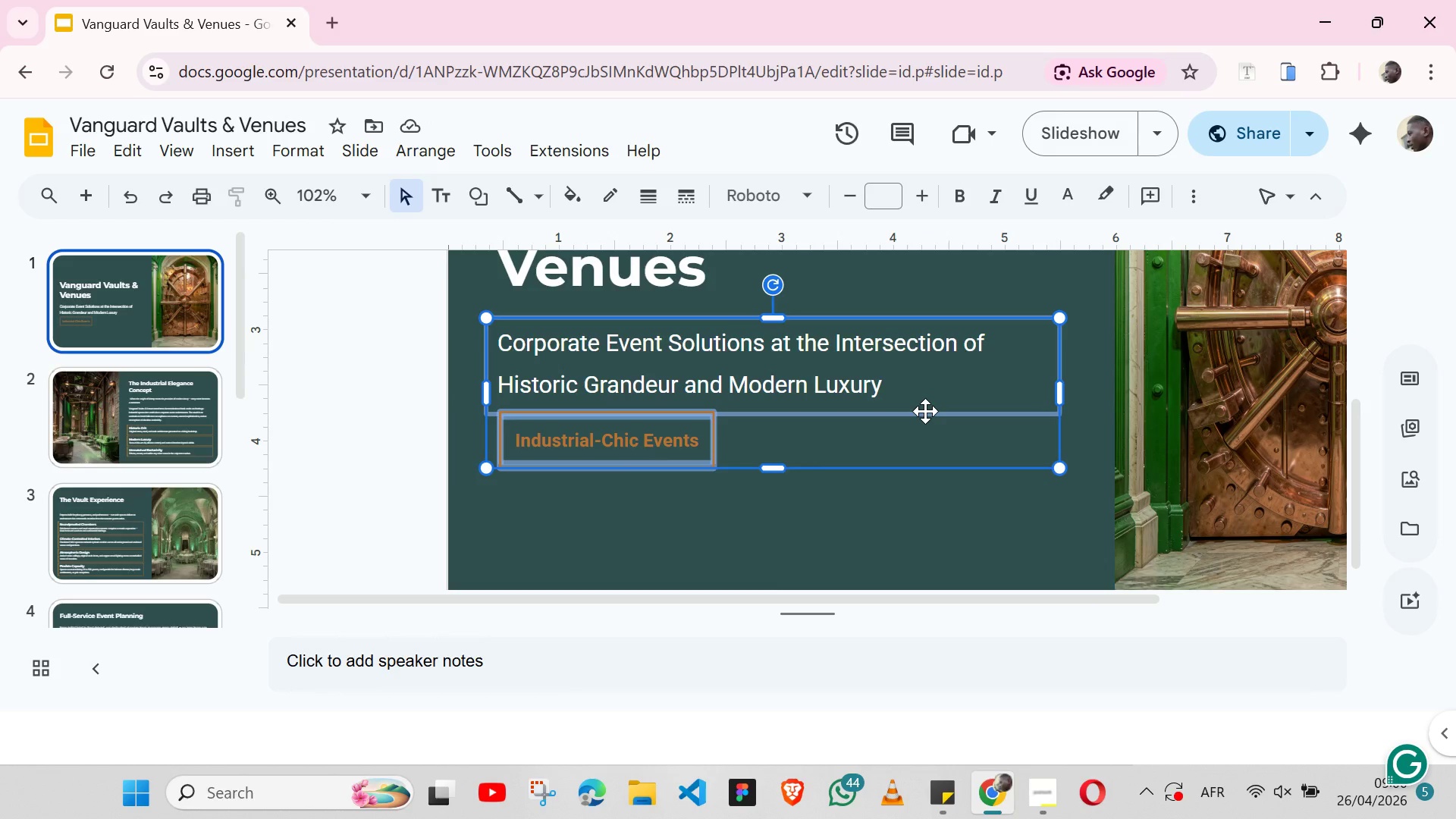 
key(Shift+ShiftLeft)
 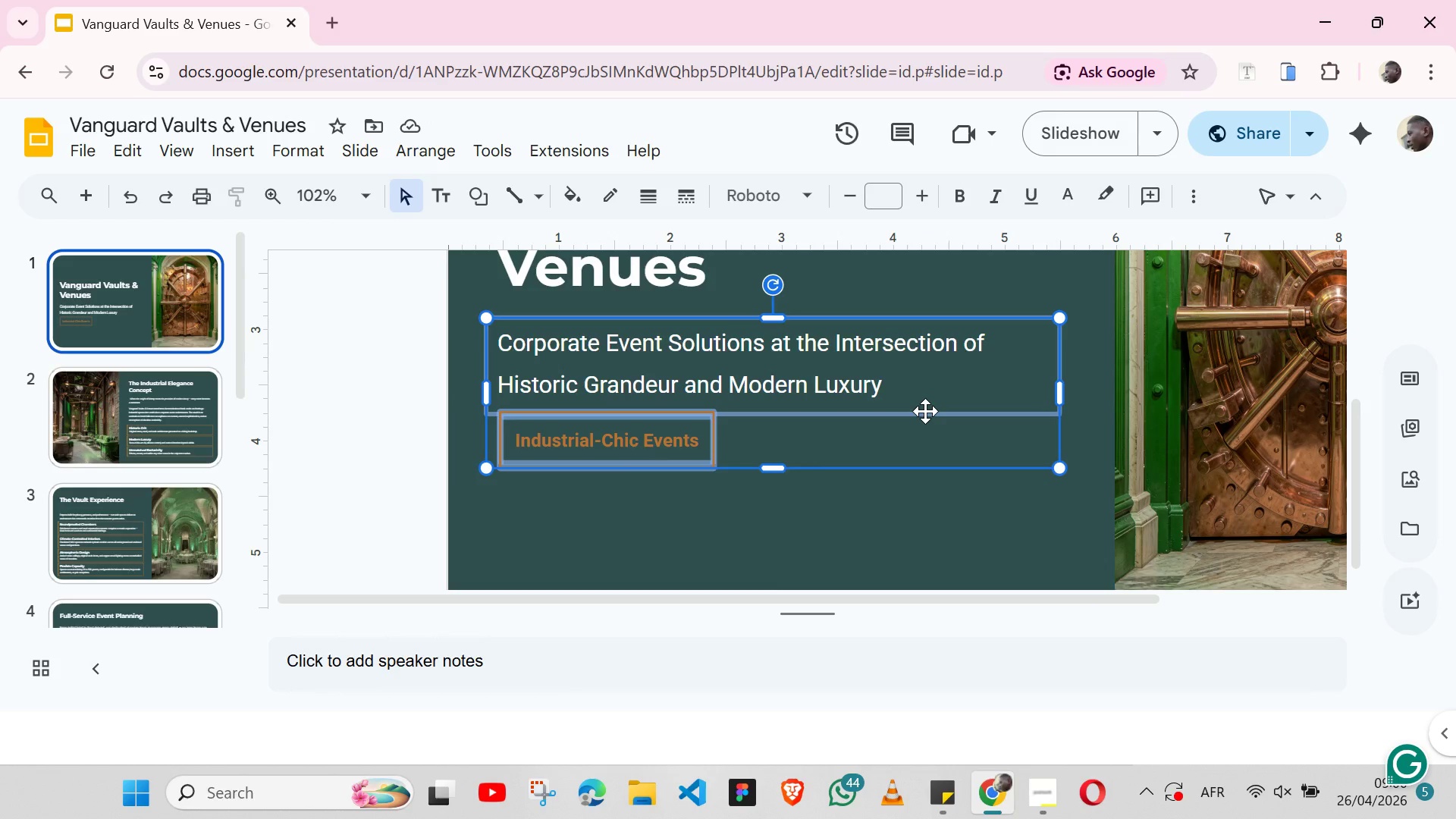 
key(Shift+ShiftLeft)
 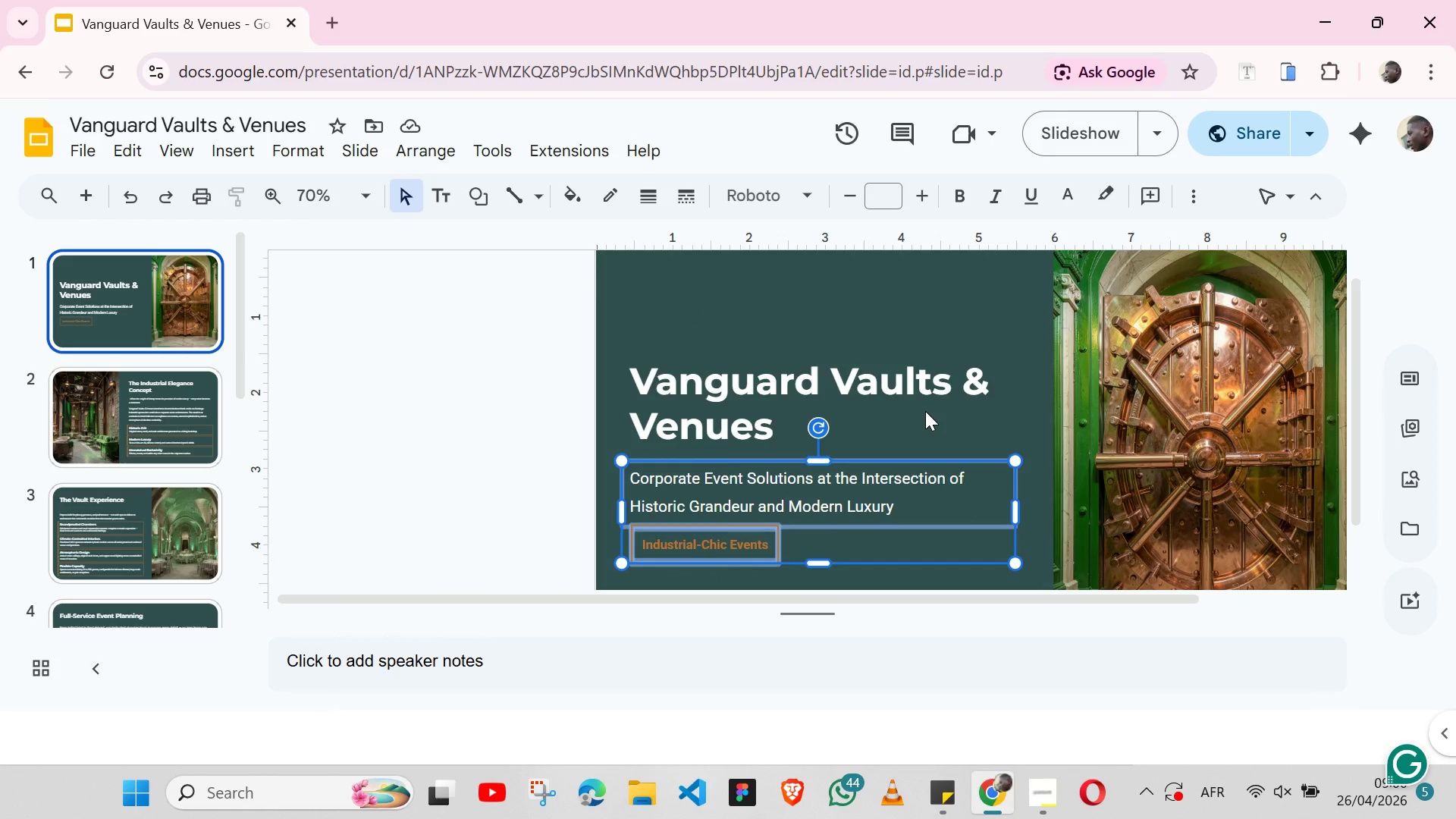 
hold_key(key=ShiftLeft, duration=1.53)
left_click([875, 357])
 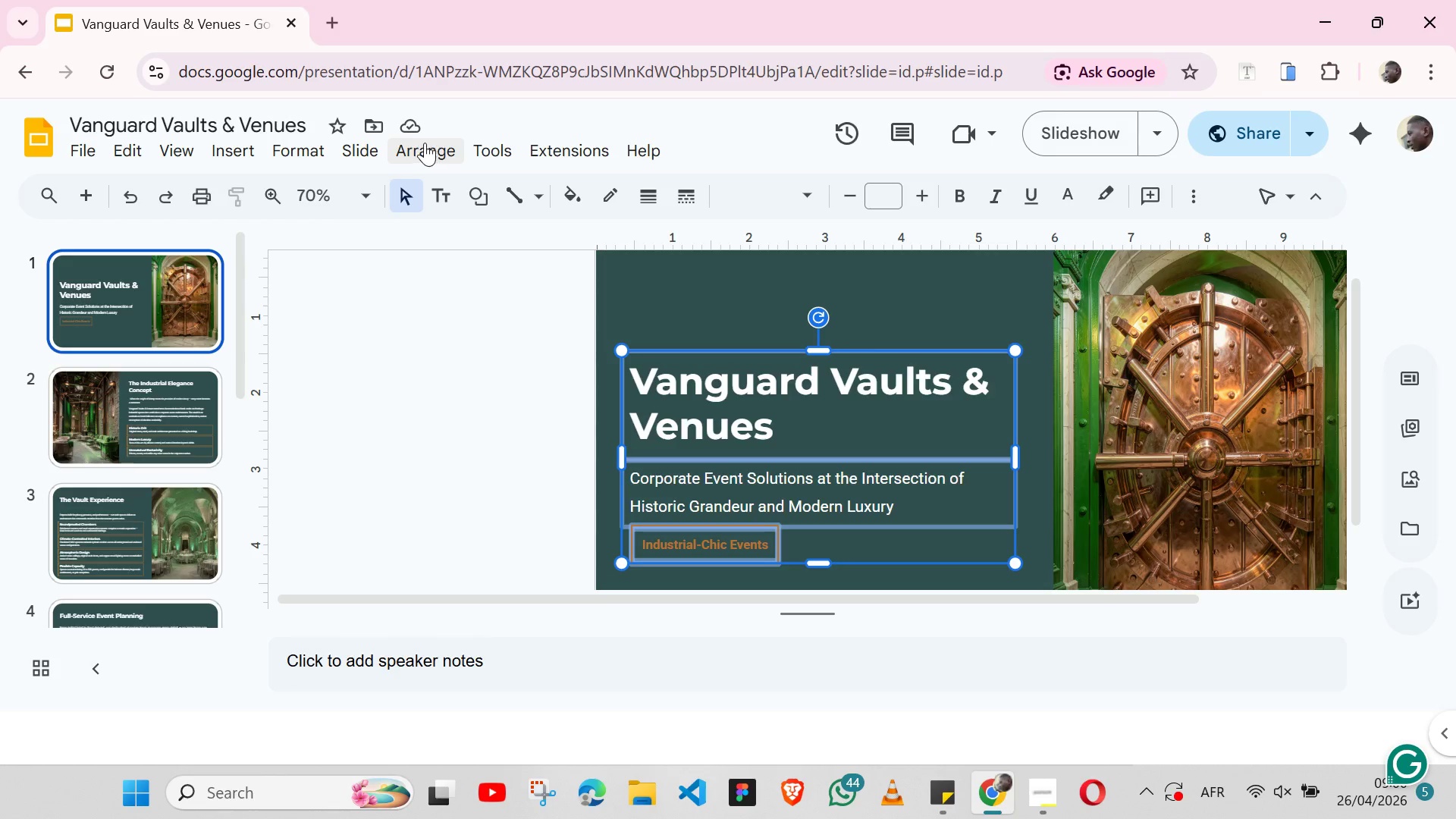 
left_click([425, 143])
 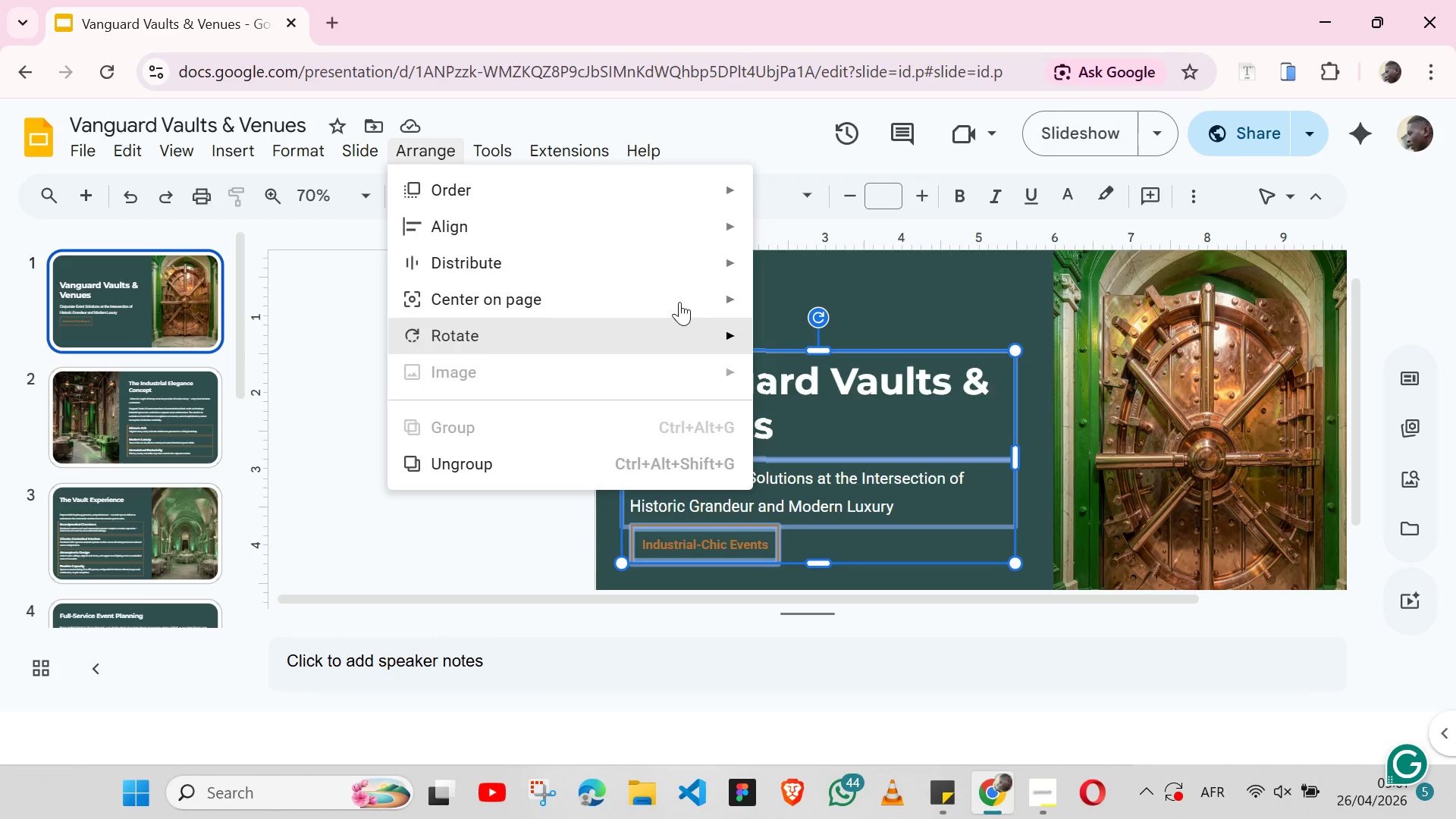 
mouse_move([720, 262])
 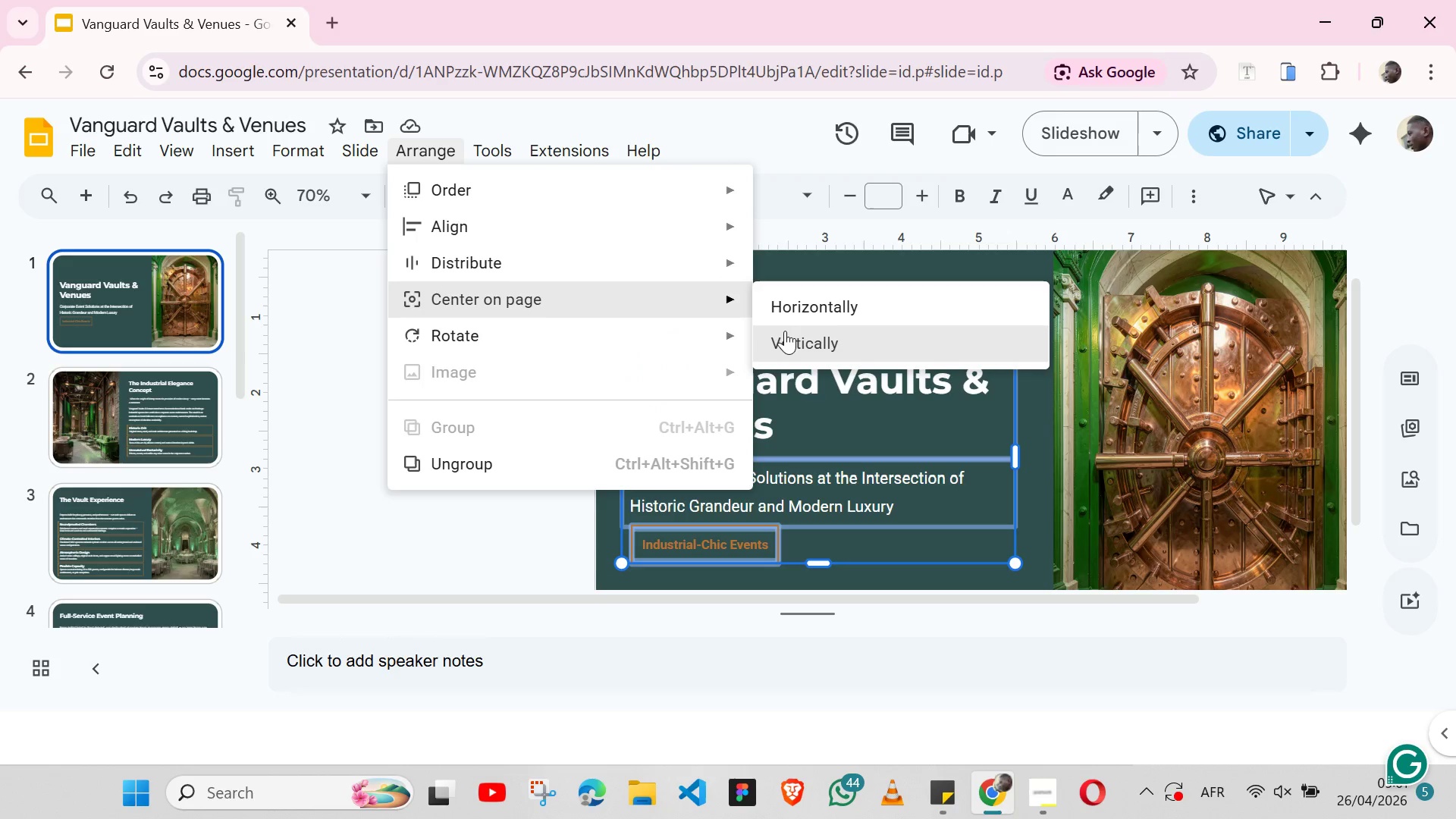 
left_click([785, 331])
 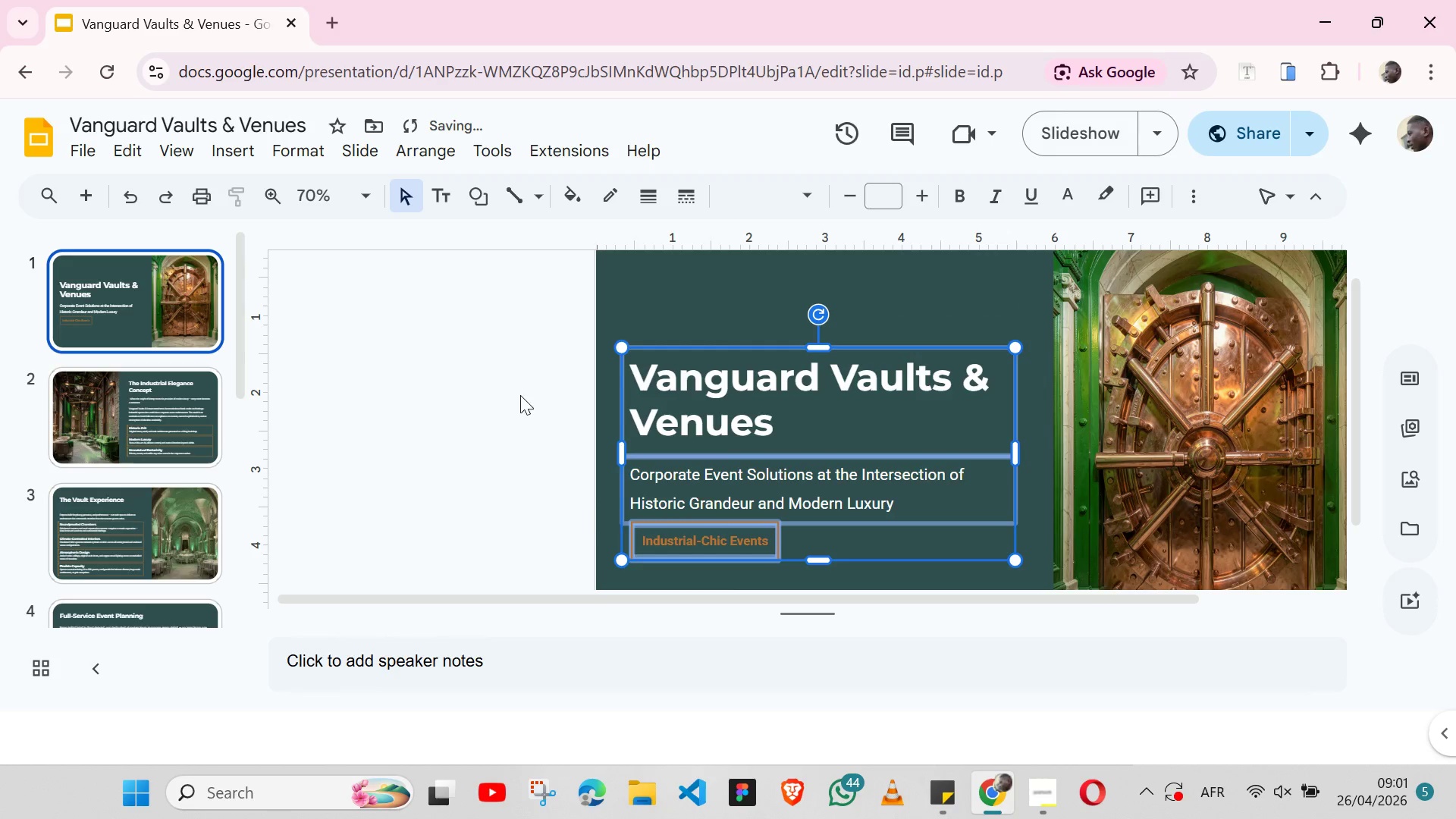 
left_click([520, 395])
 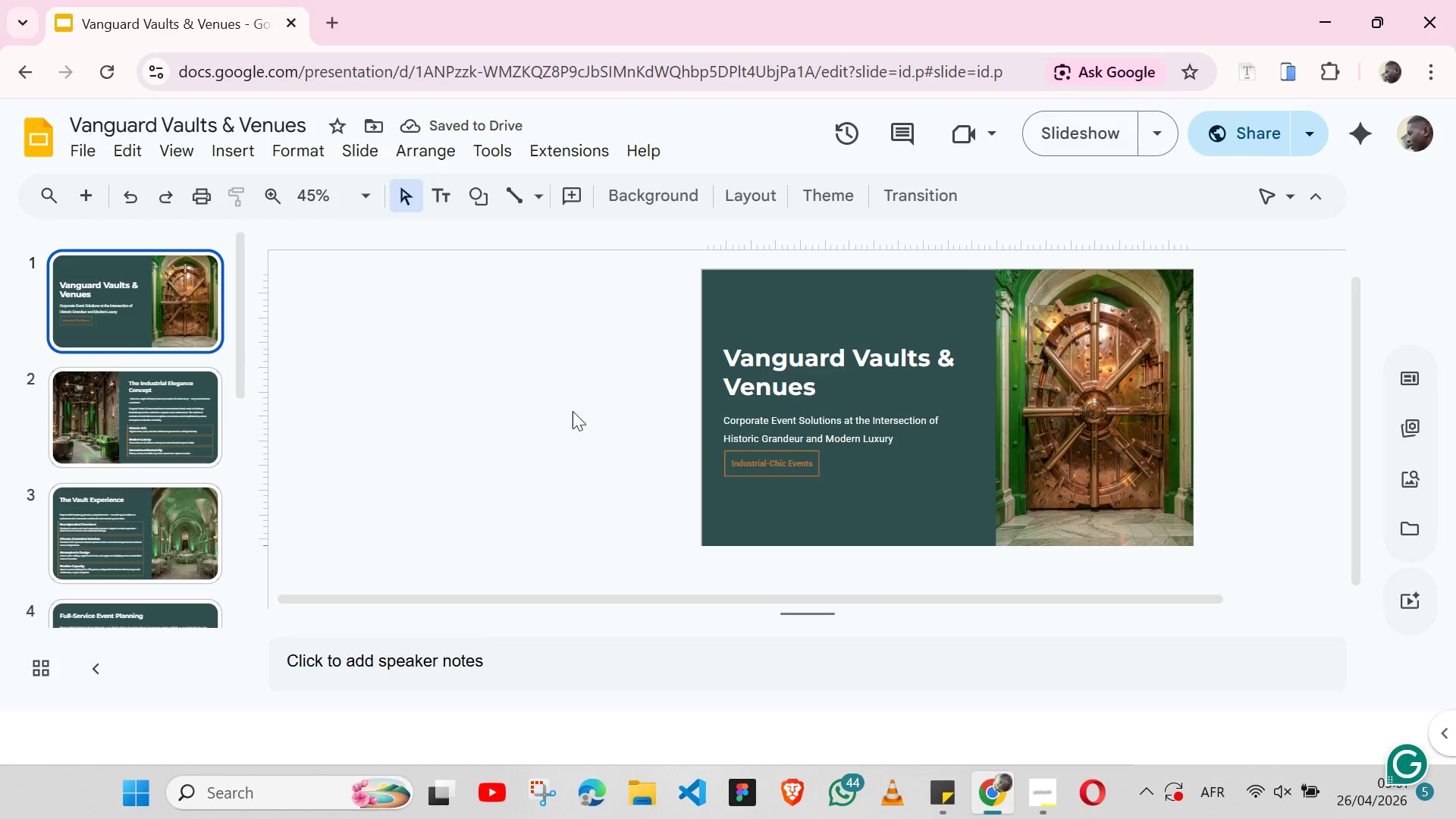 
left_click([373, 199])
 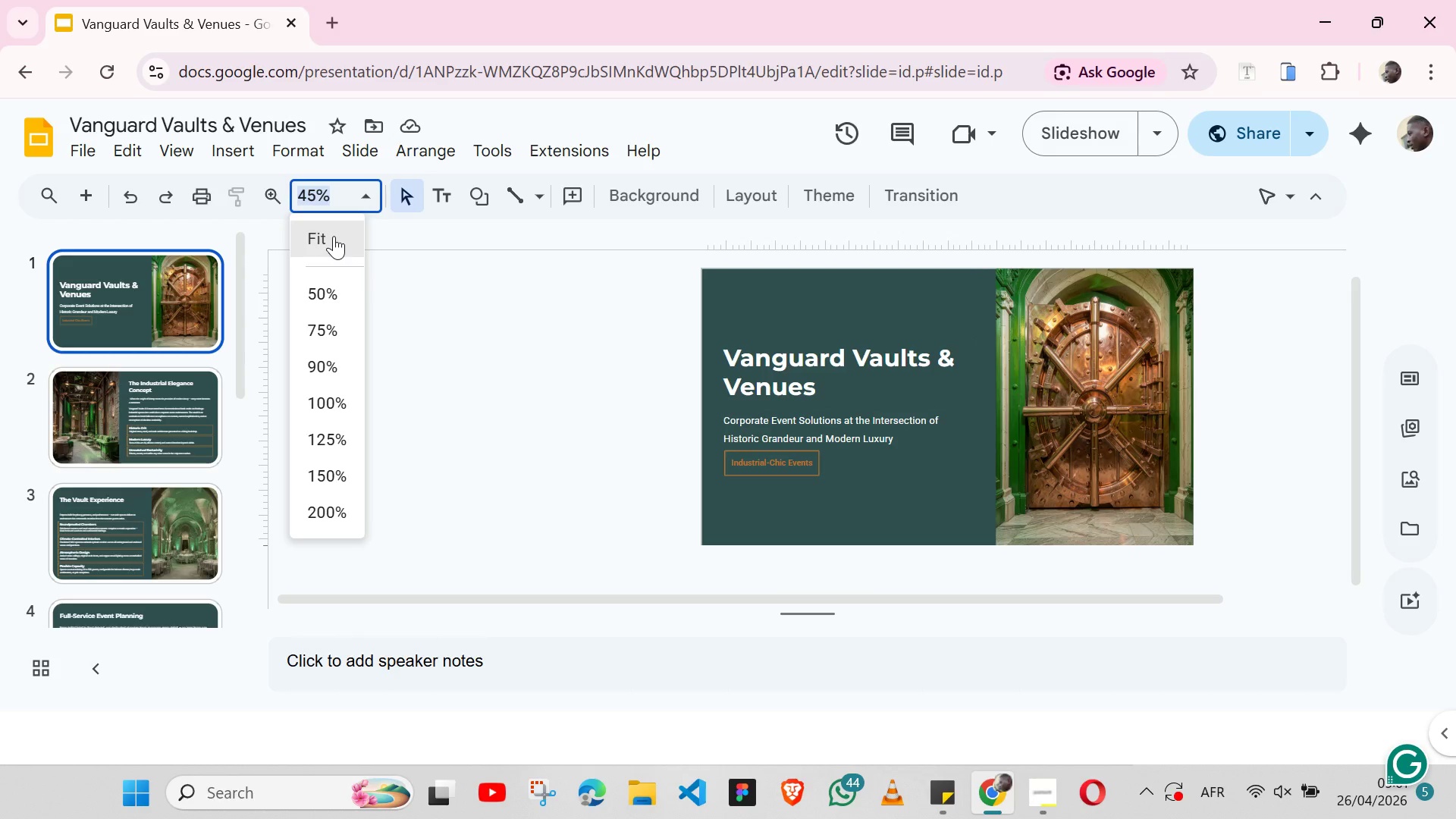 
left_click([334, 236])
 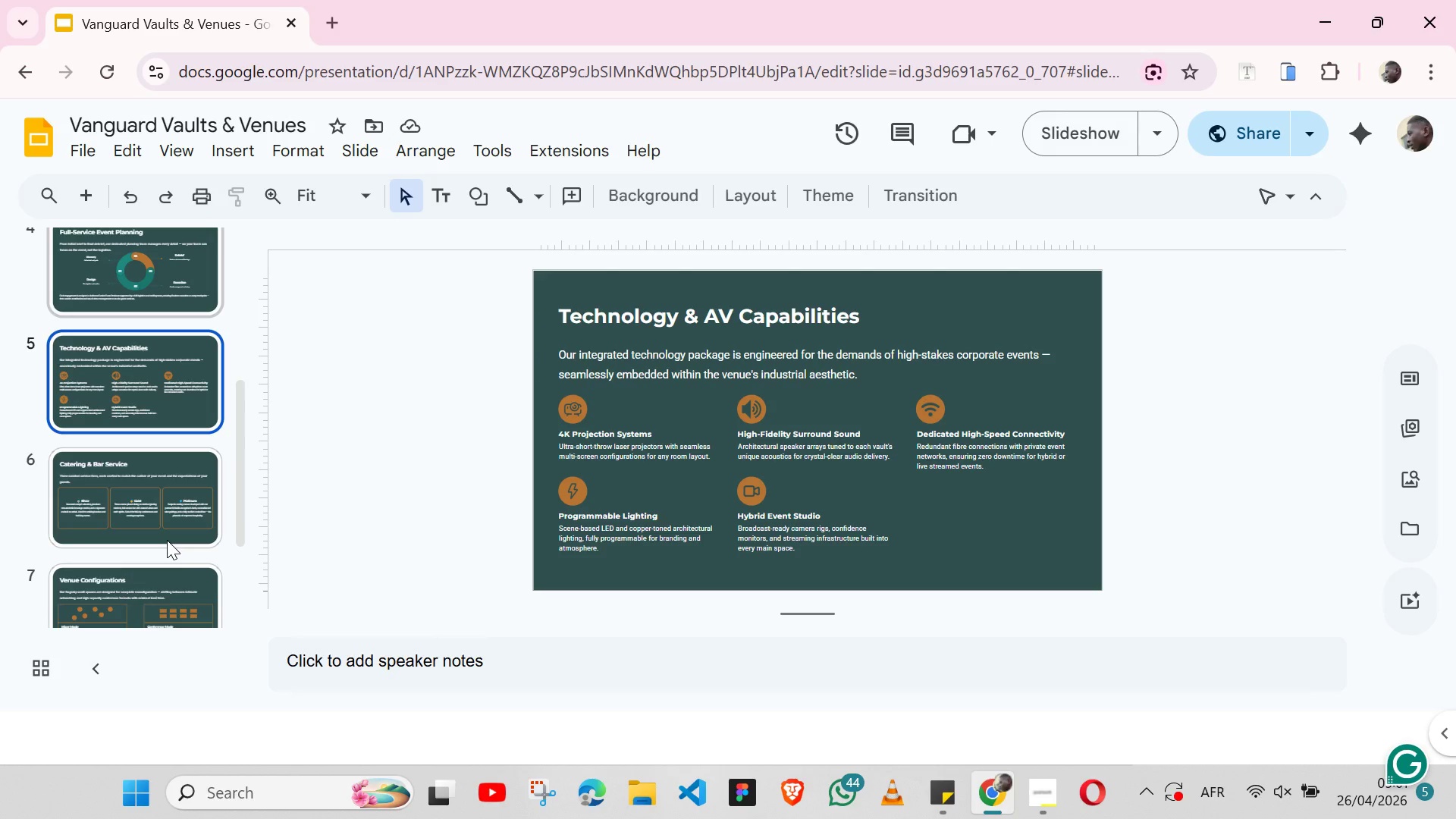 
wait(29.98)
 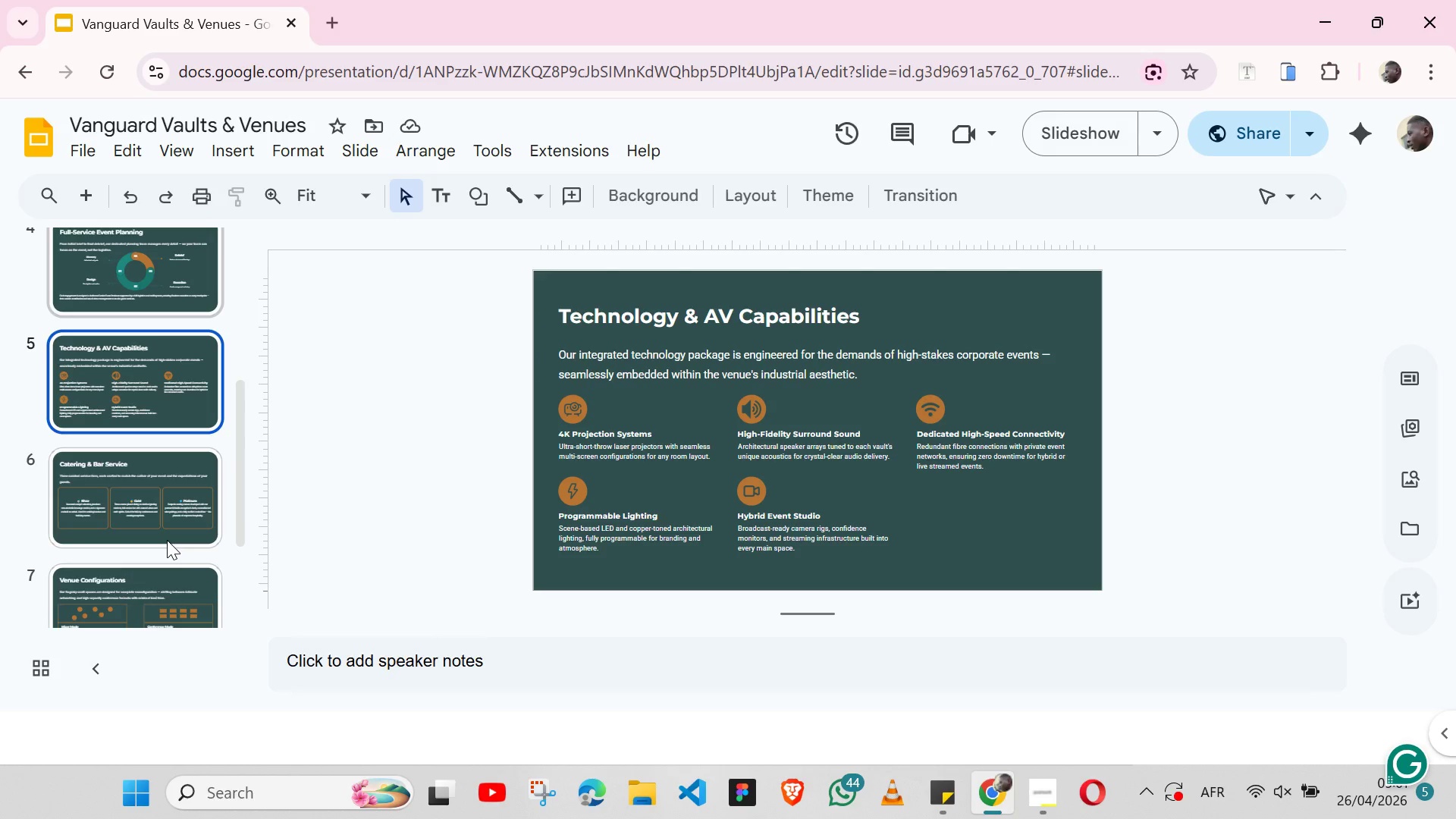 
left_click([153, 480])
 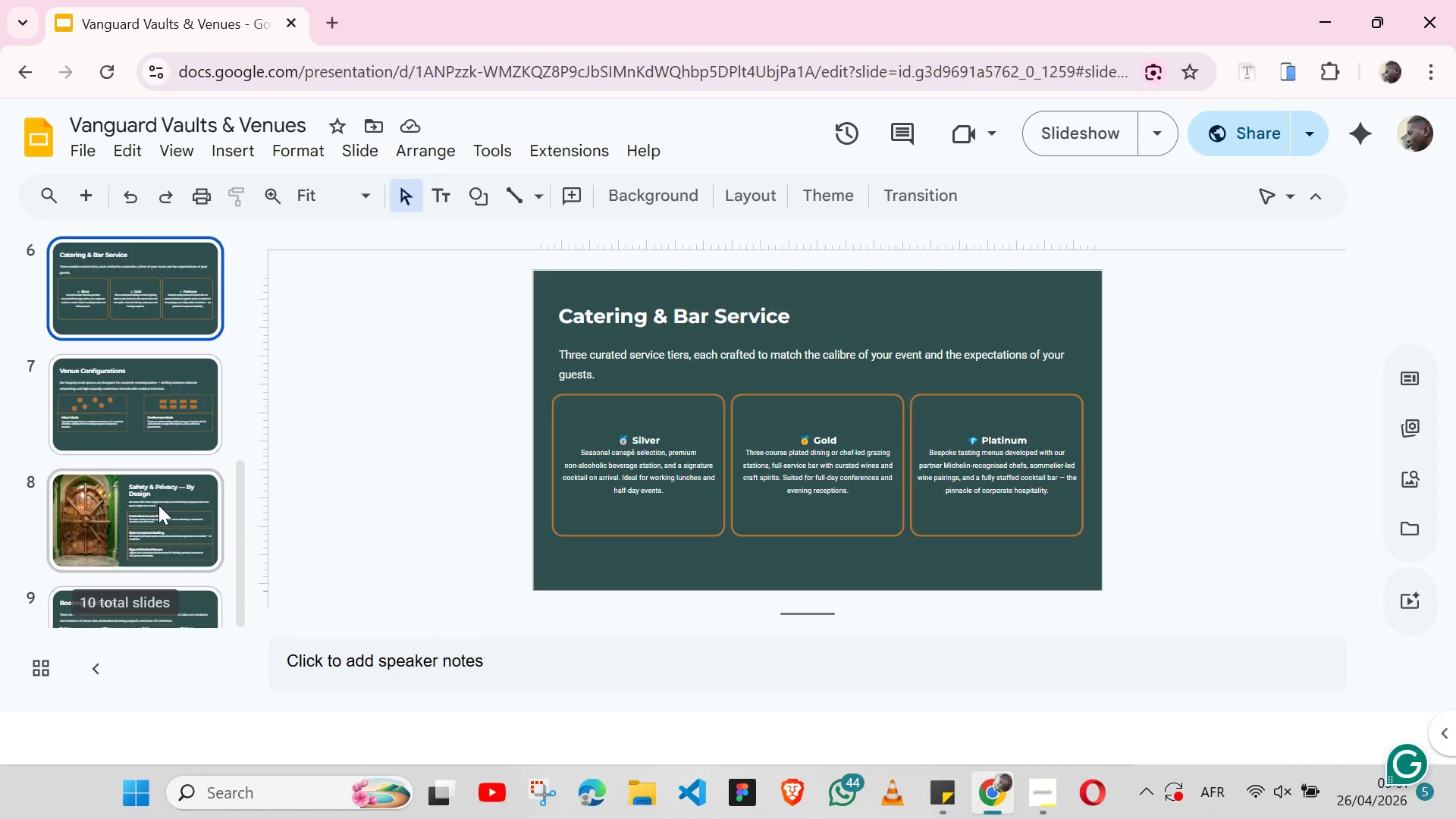 
left_click([158, 505])
 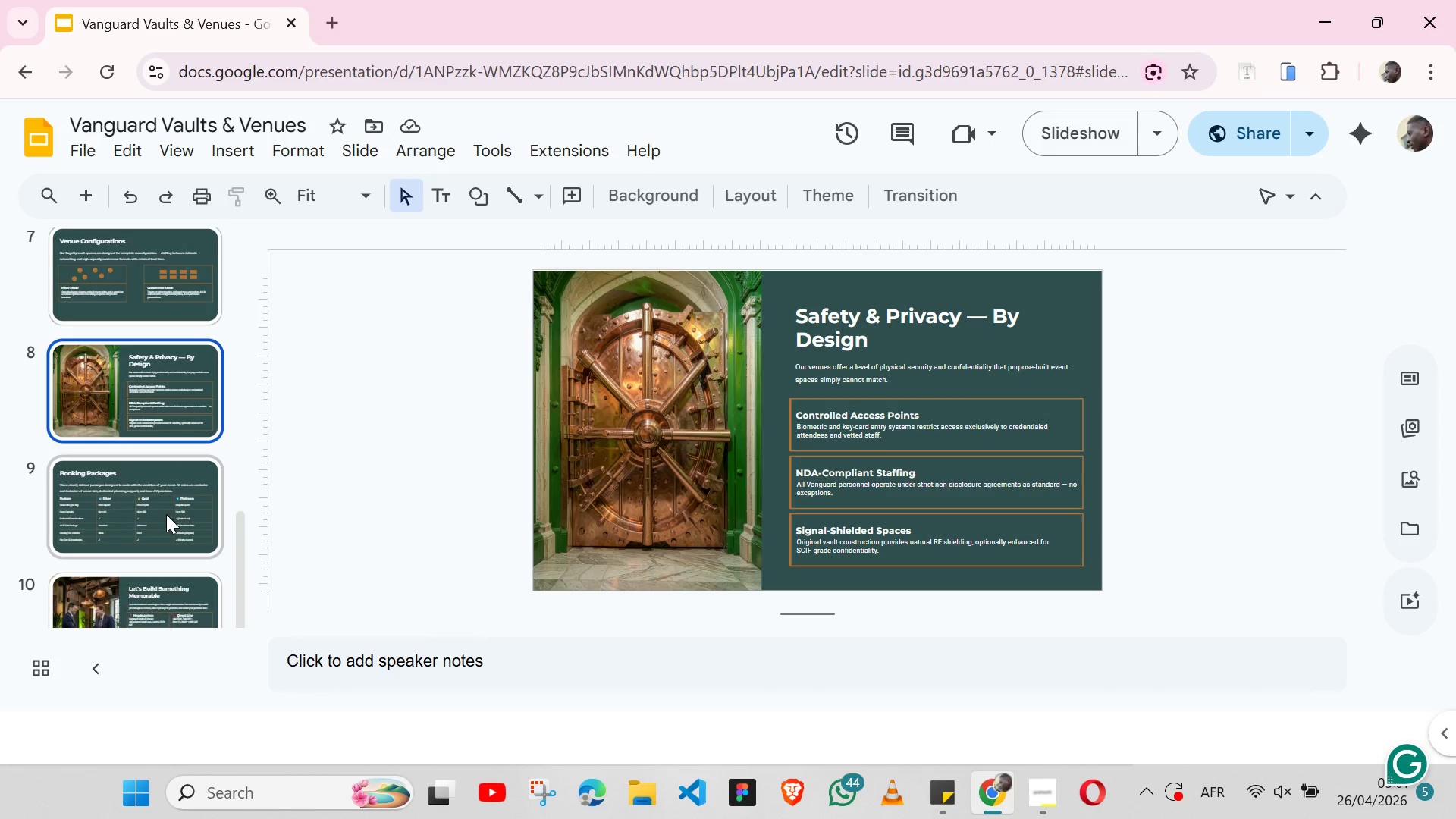 
left_click([166, 514])
 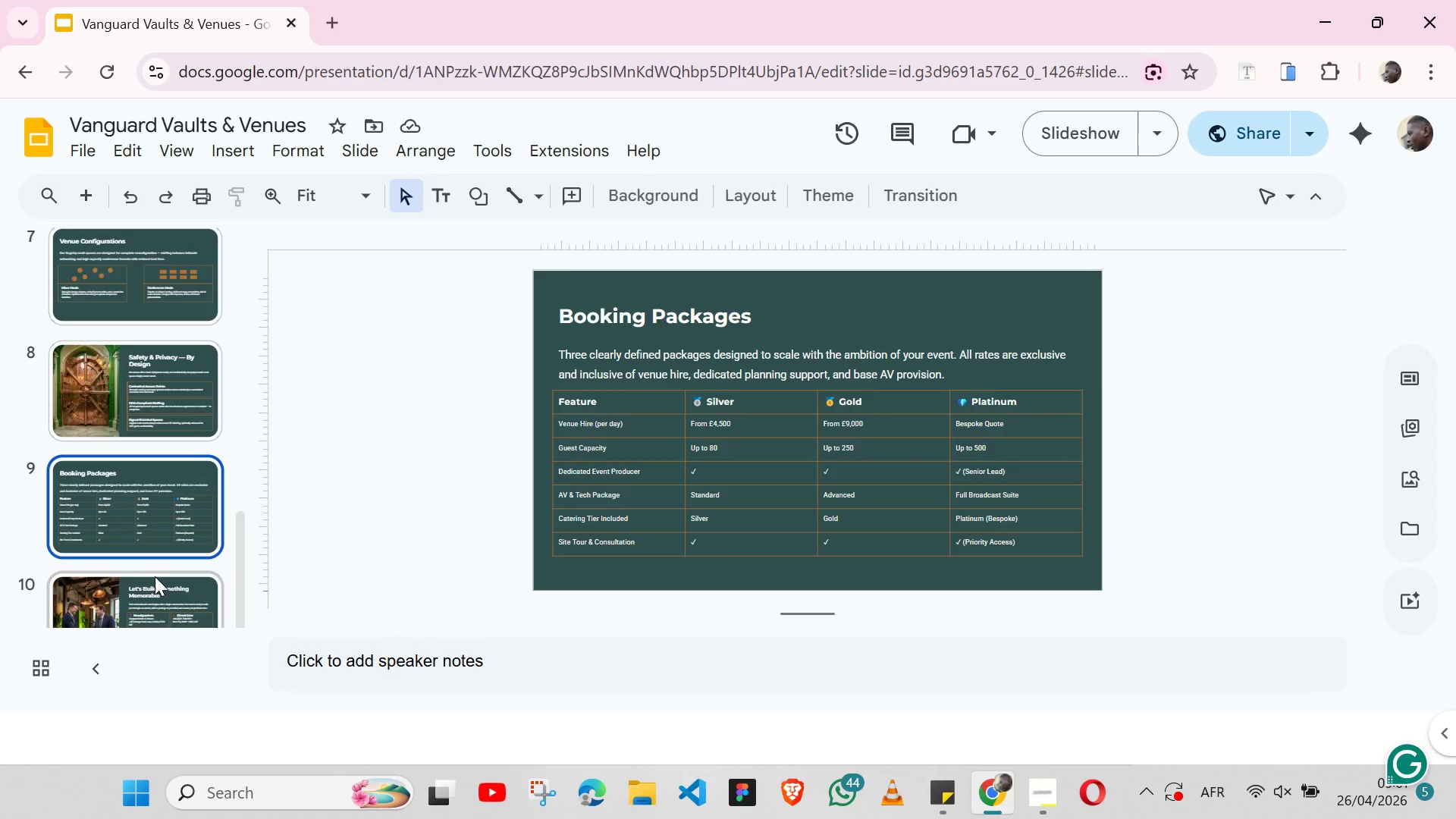 
wait(5.09)
 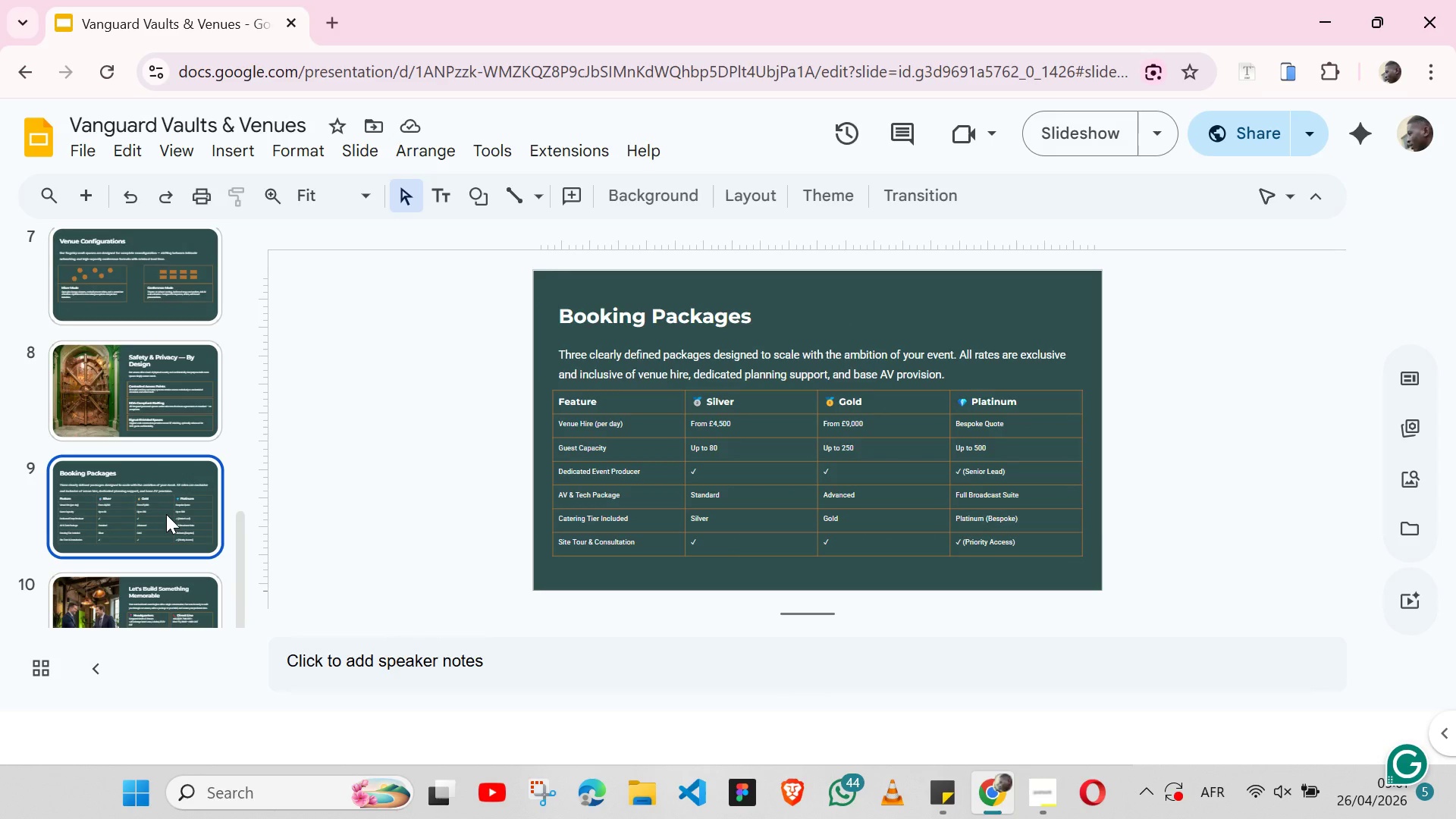 
left_click([143, 608])
 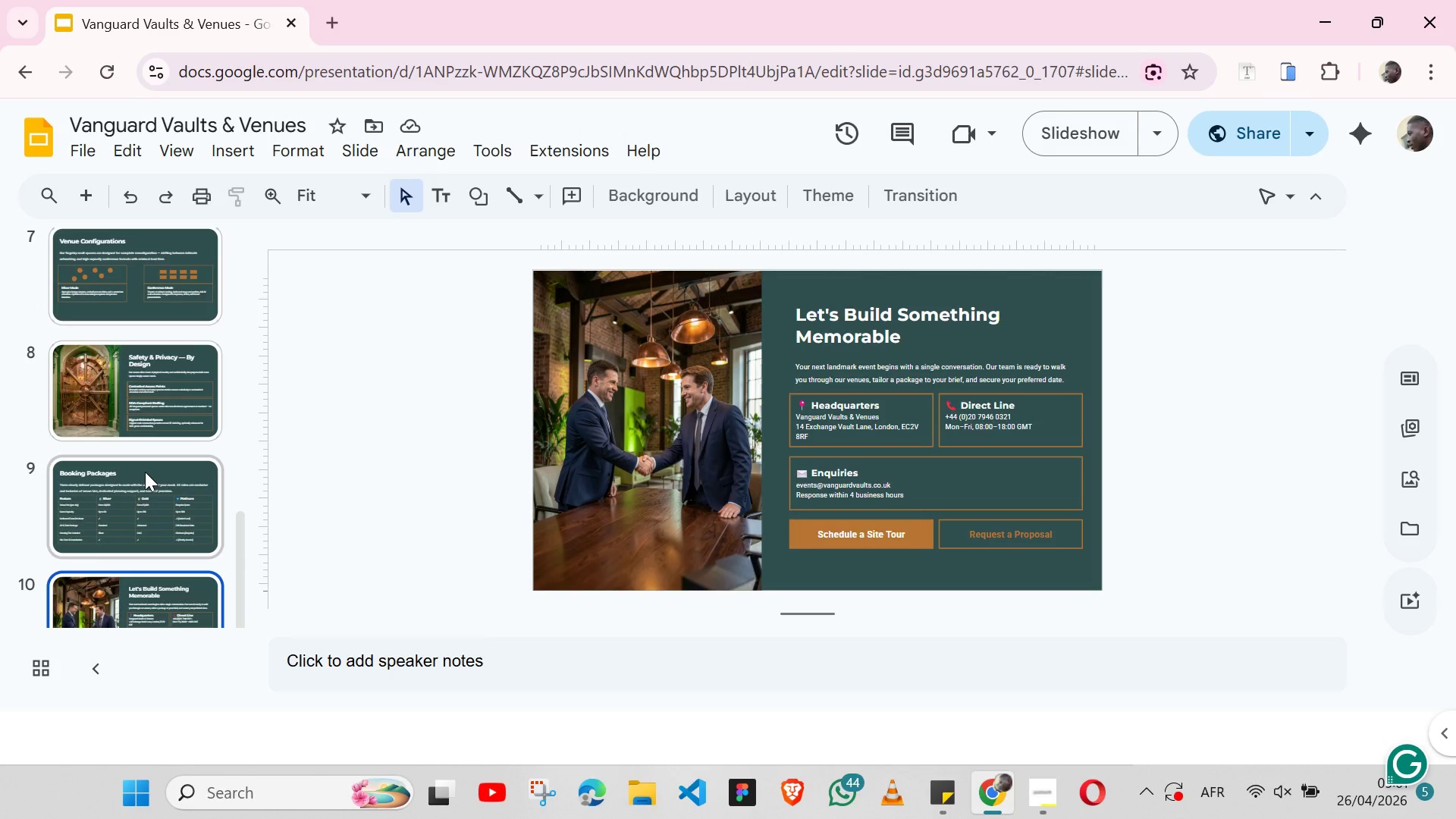 
wait(5.2)
 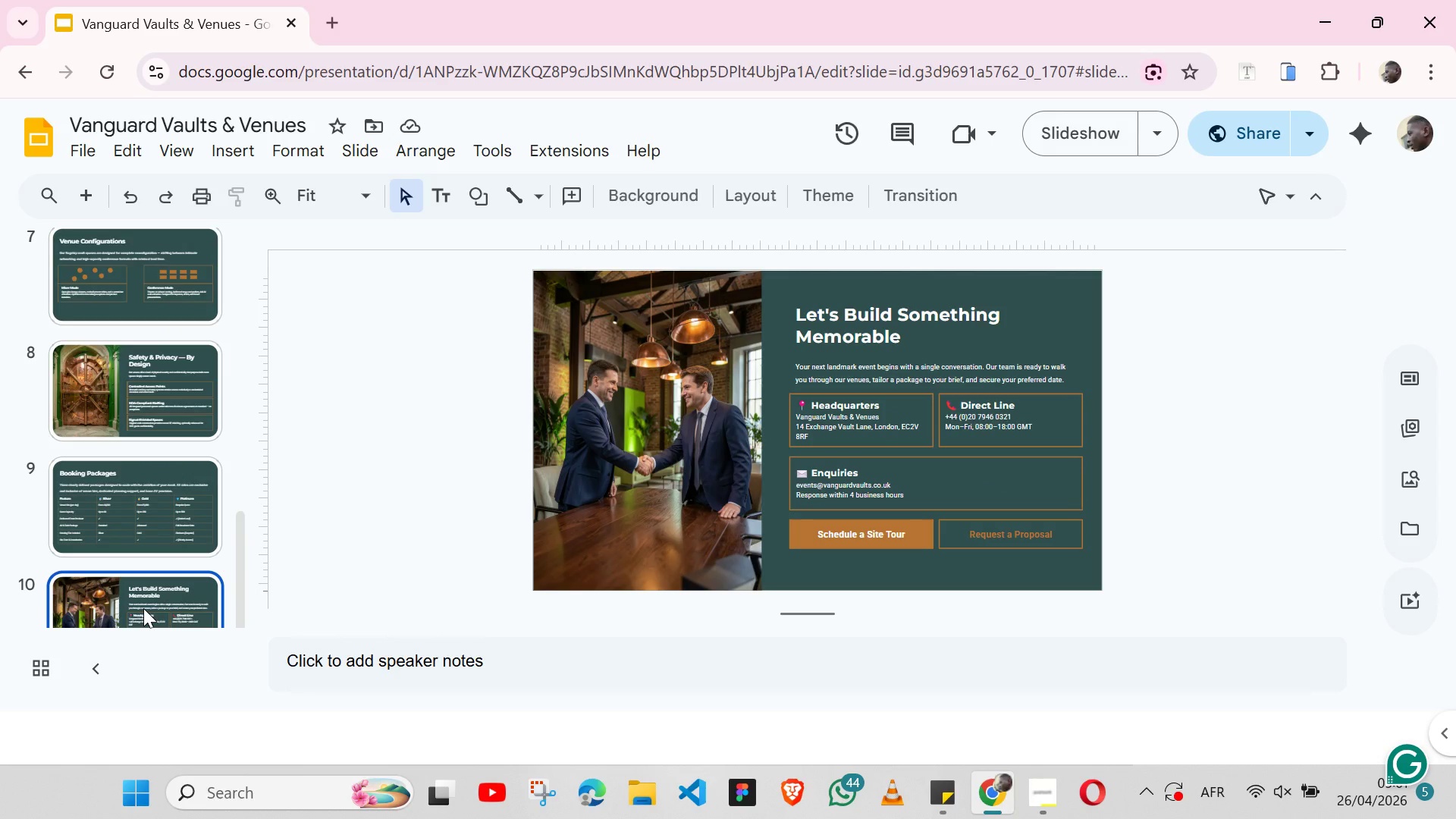 
left_click([151, 498])
 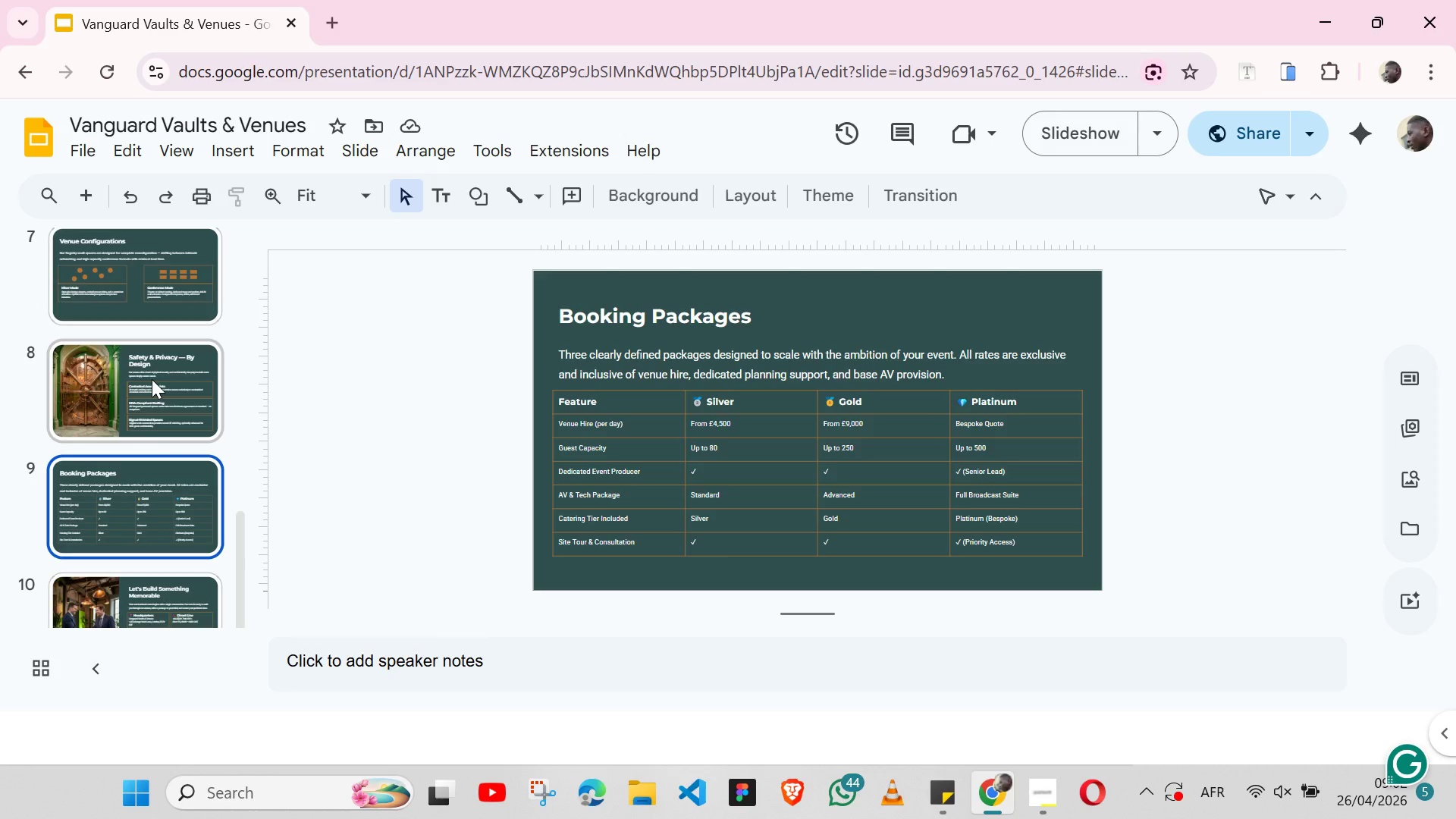 
wait(21.09)
 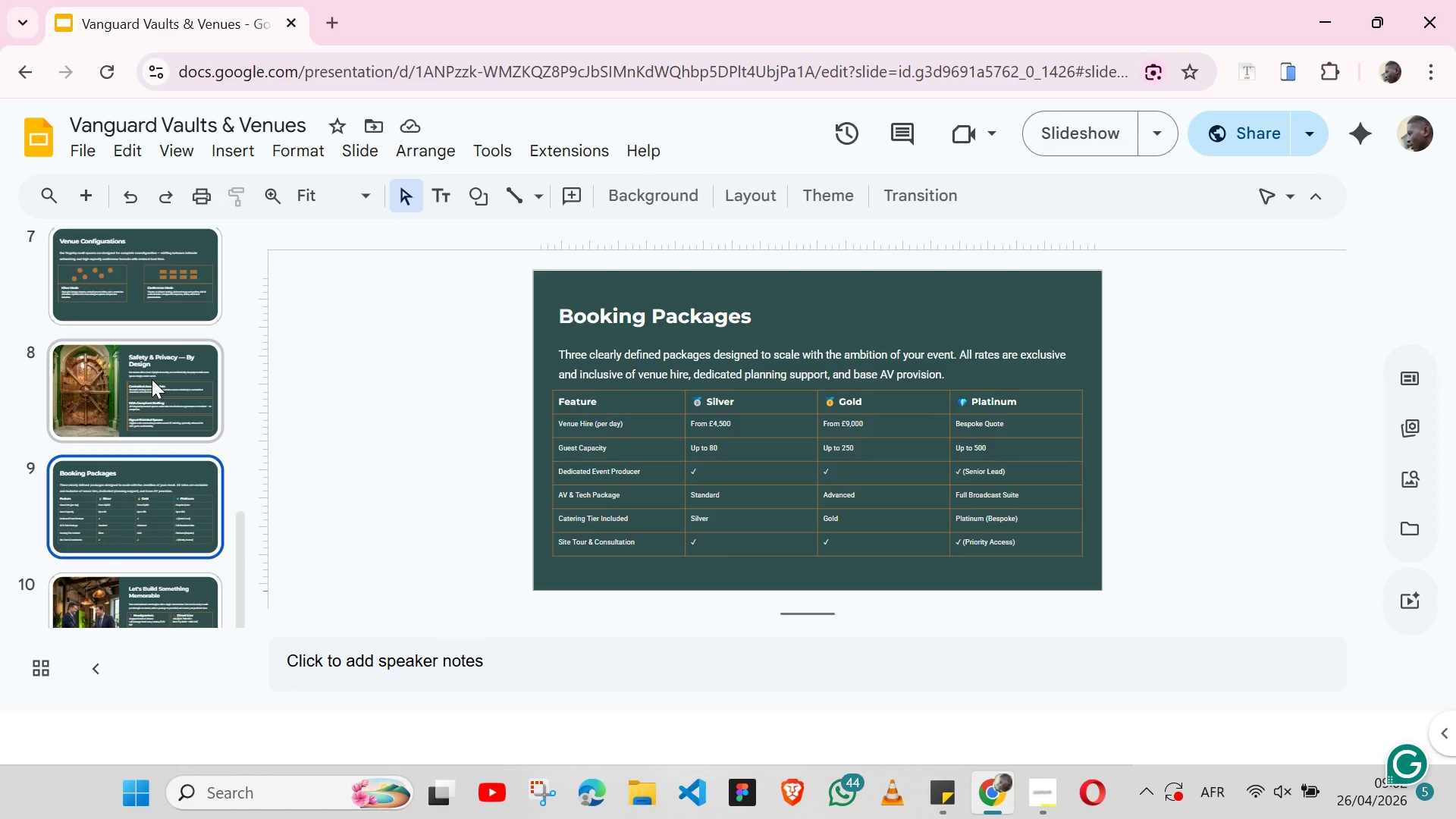 
left_click([157, 601])
 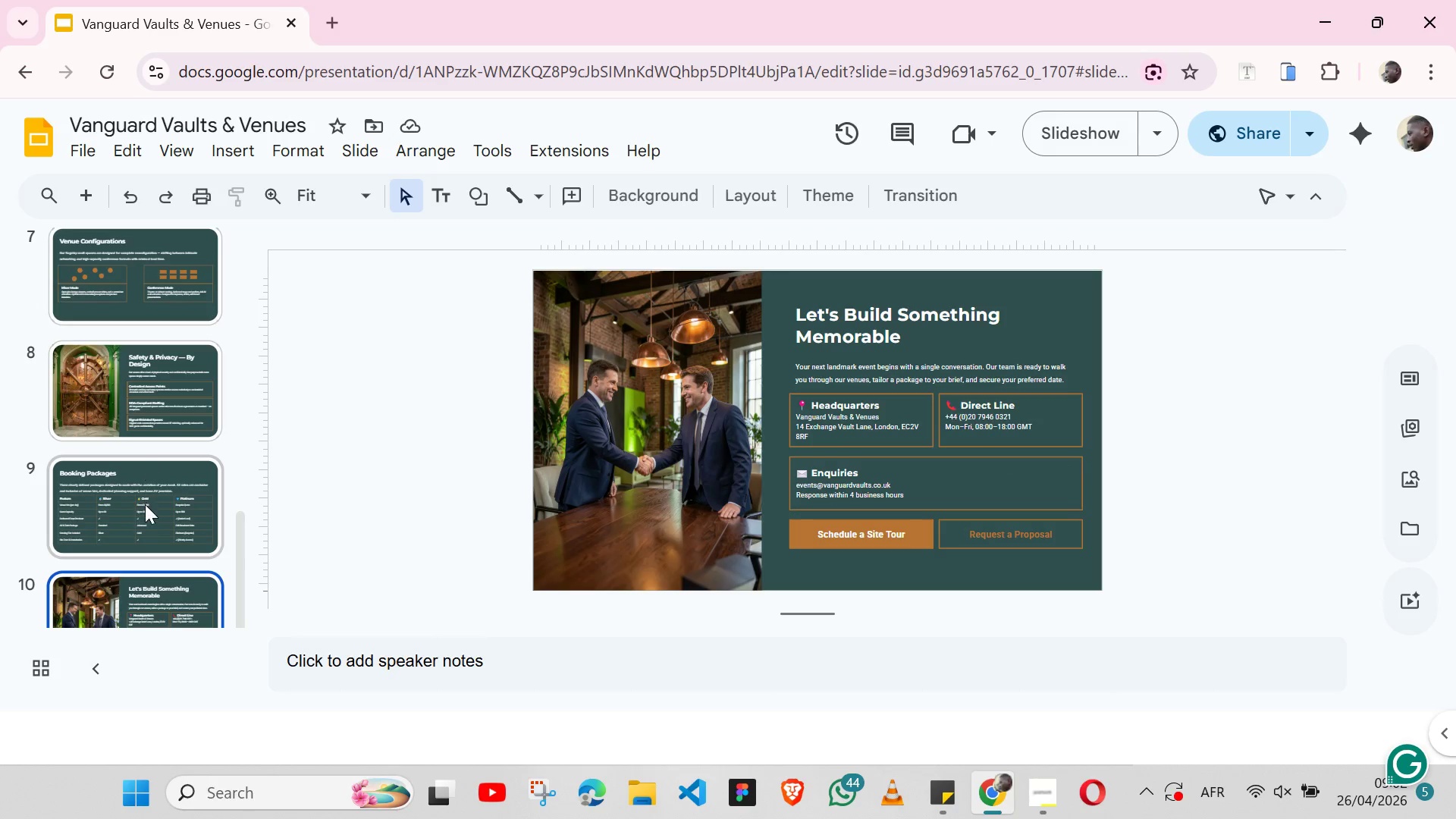 
left_click([145, 504])
 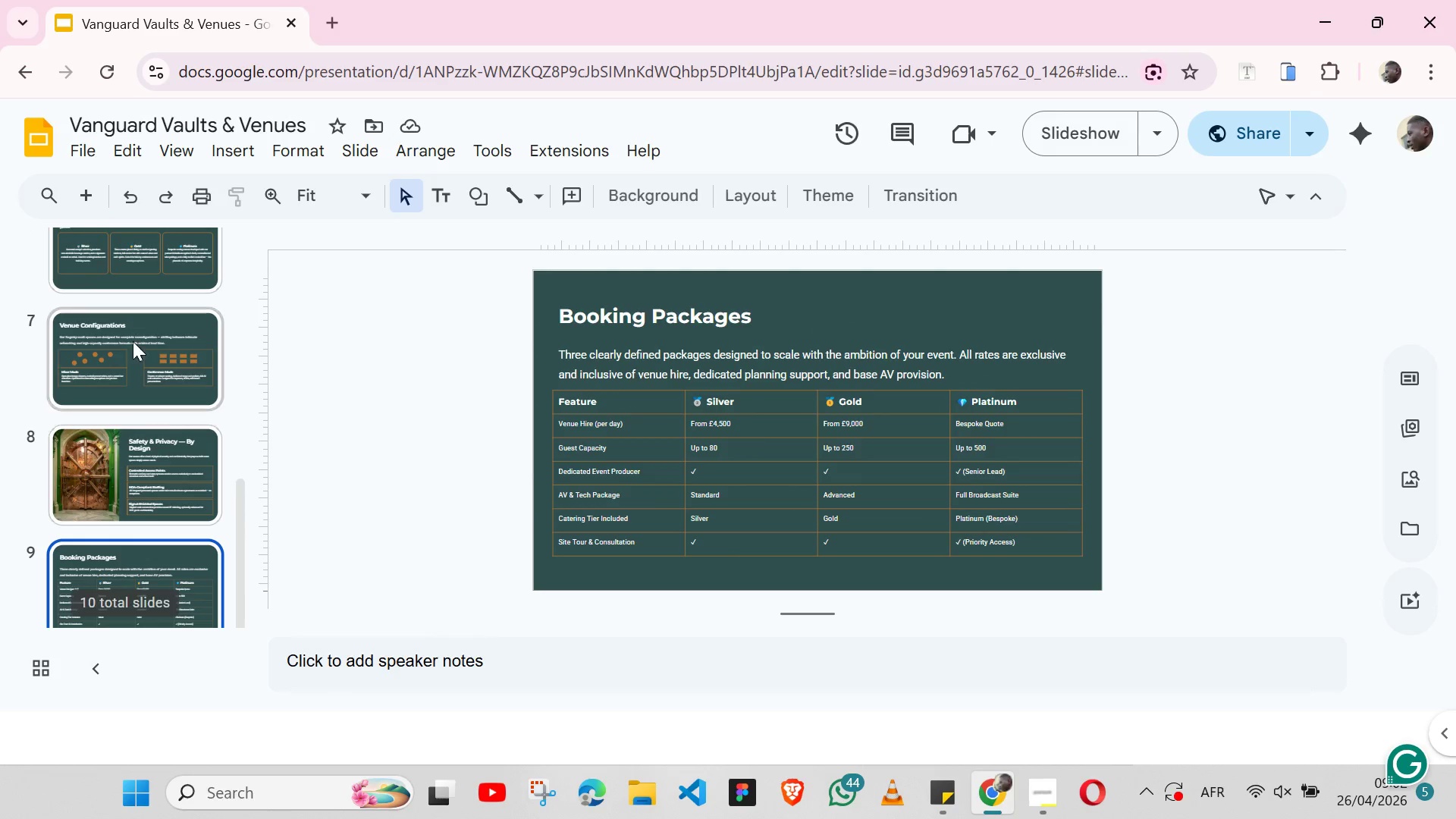 
left_click([133, 337])
 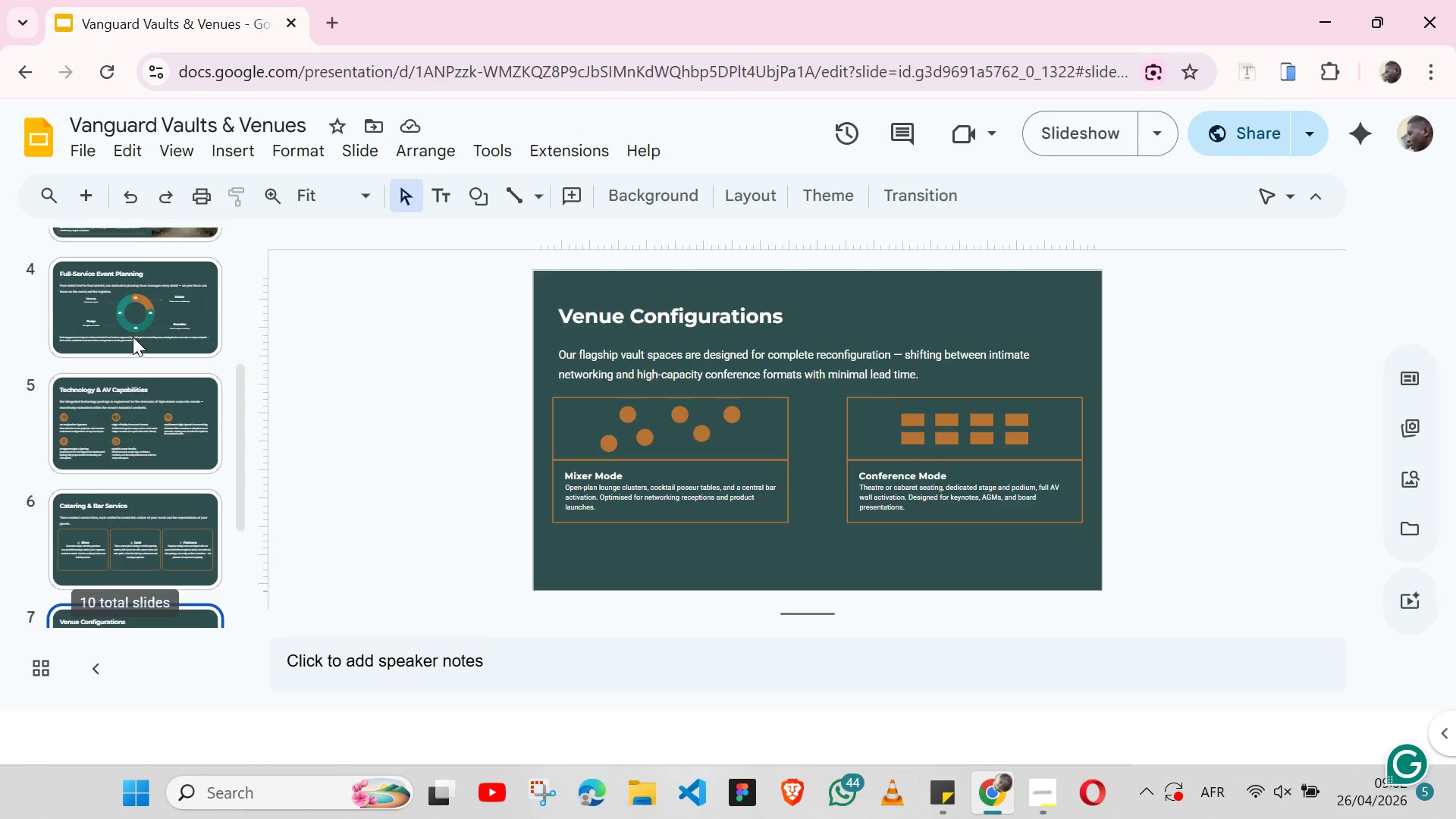 
left_click([114, 400])
 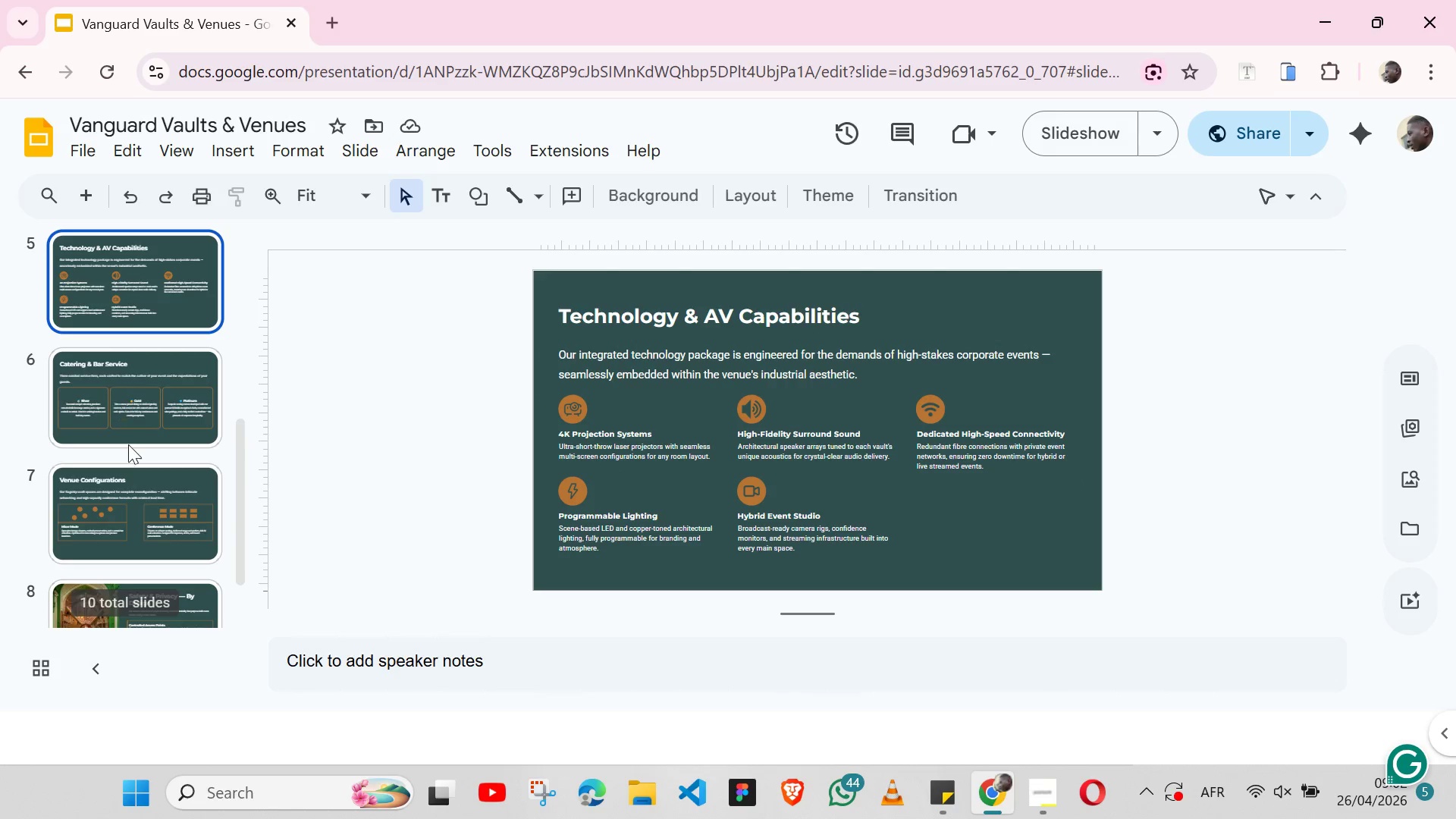 
left_click([128, 444])
 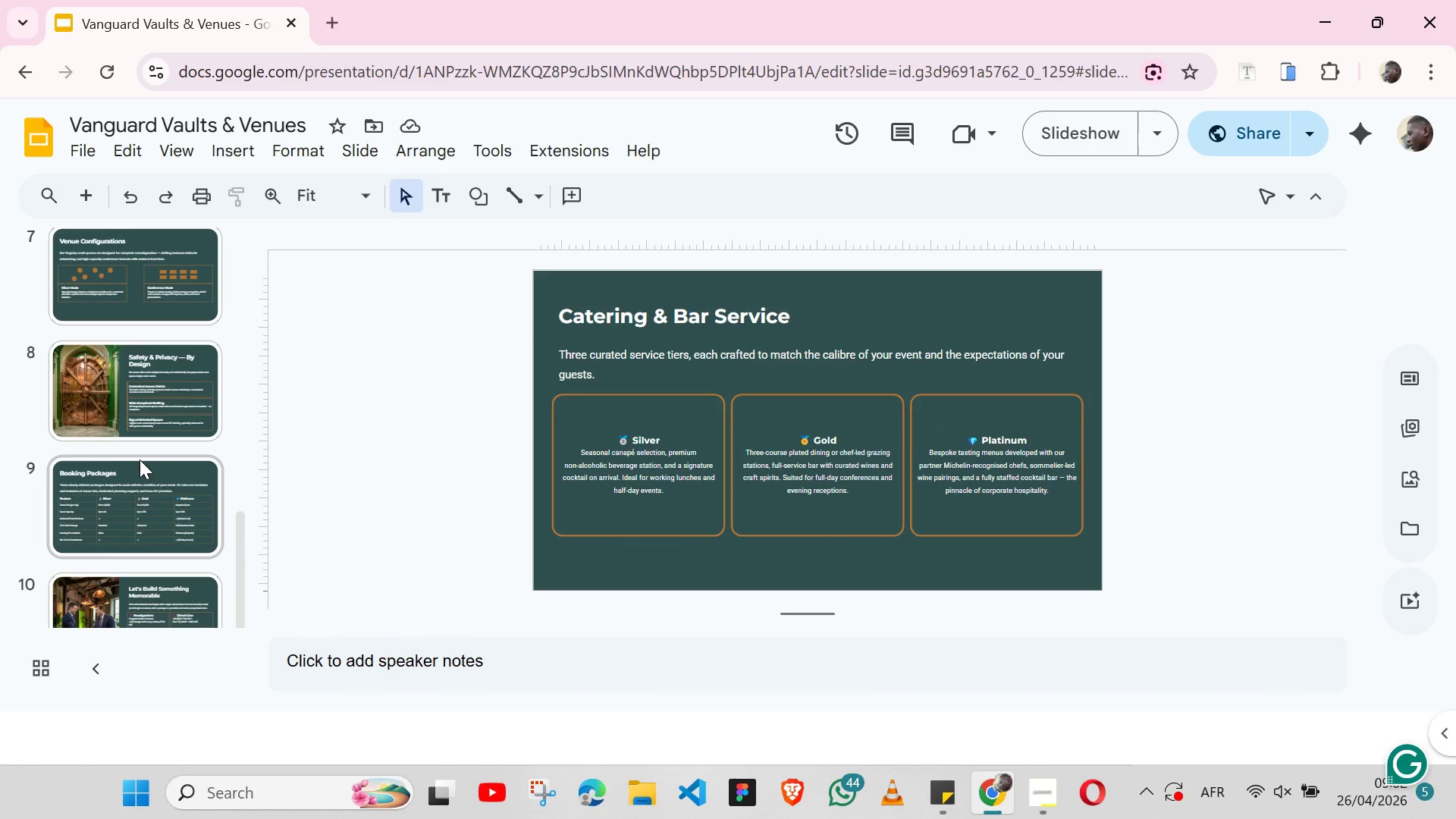 
left_click([141, 464])
 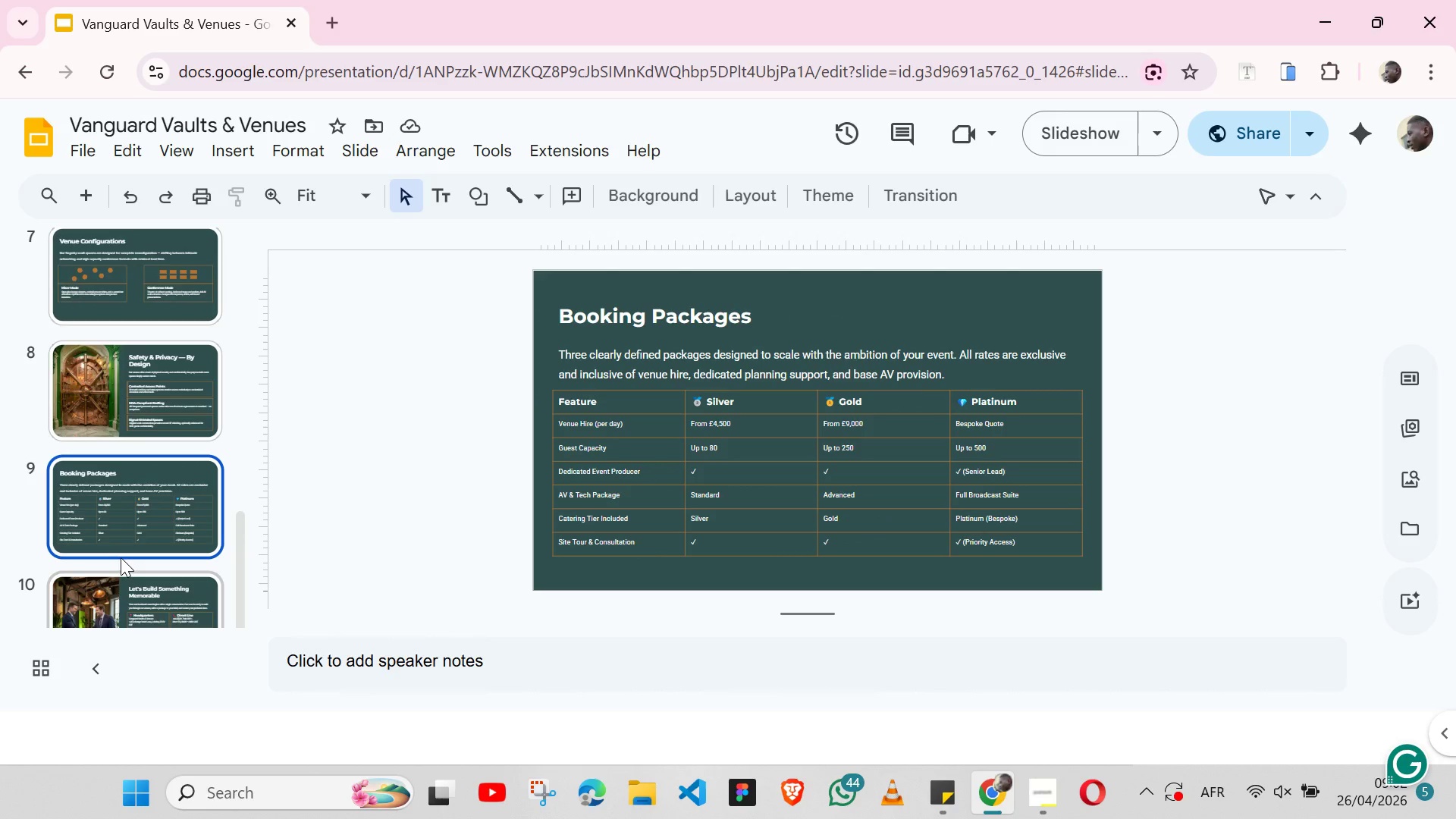 
left_click([145, 584])
 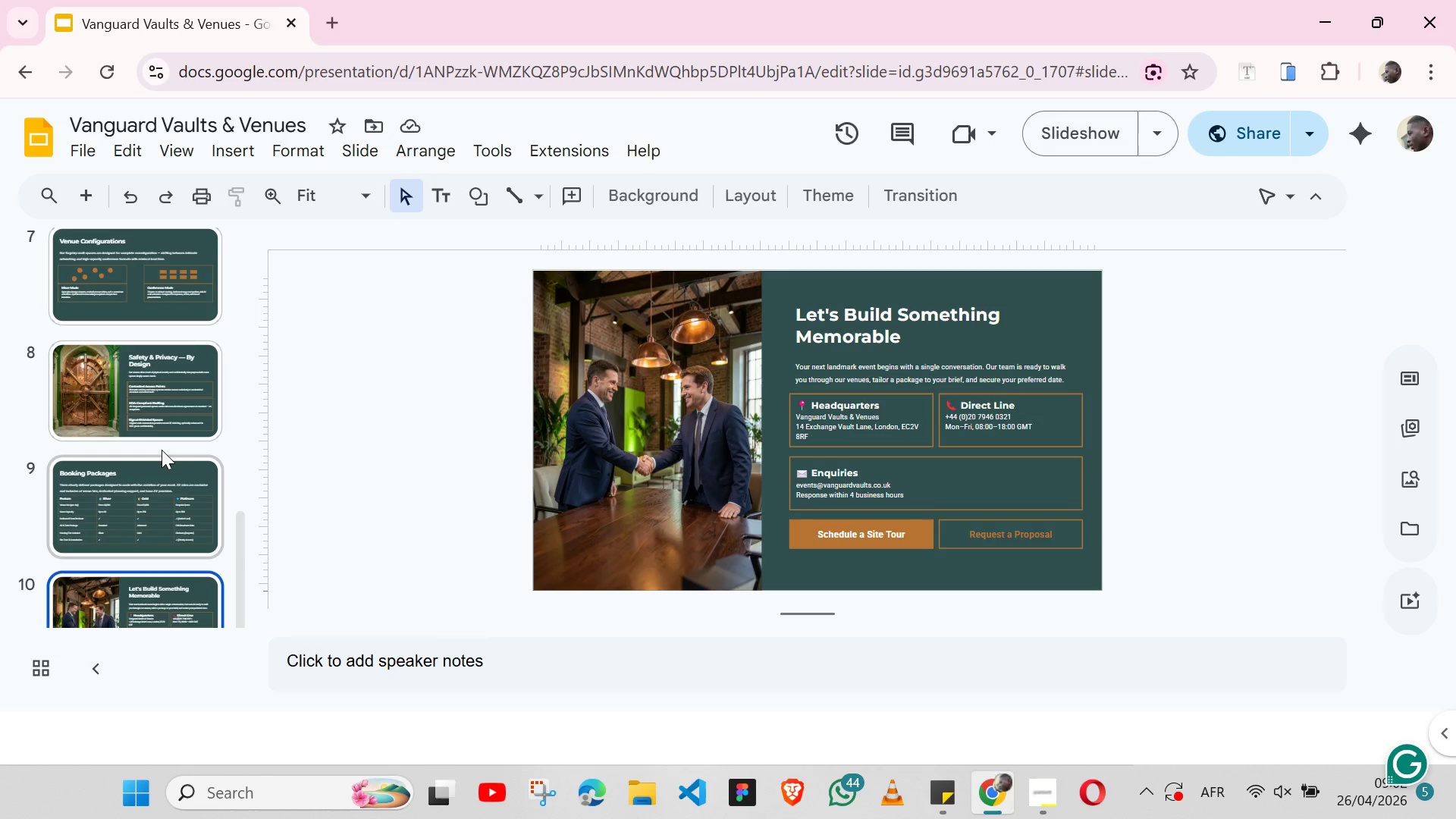 
wait(6.0)
 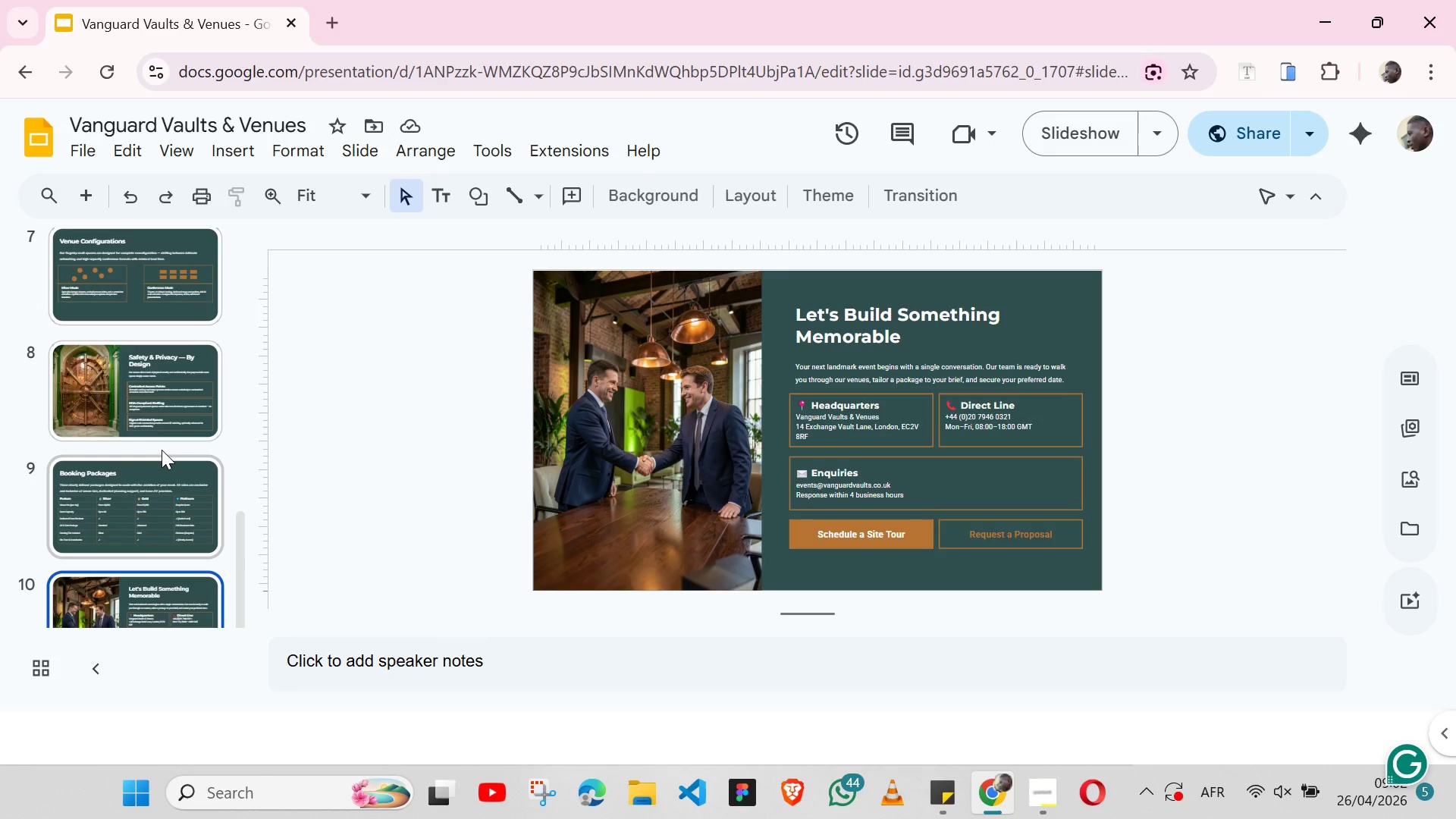 
left_click([139, 504])
 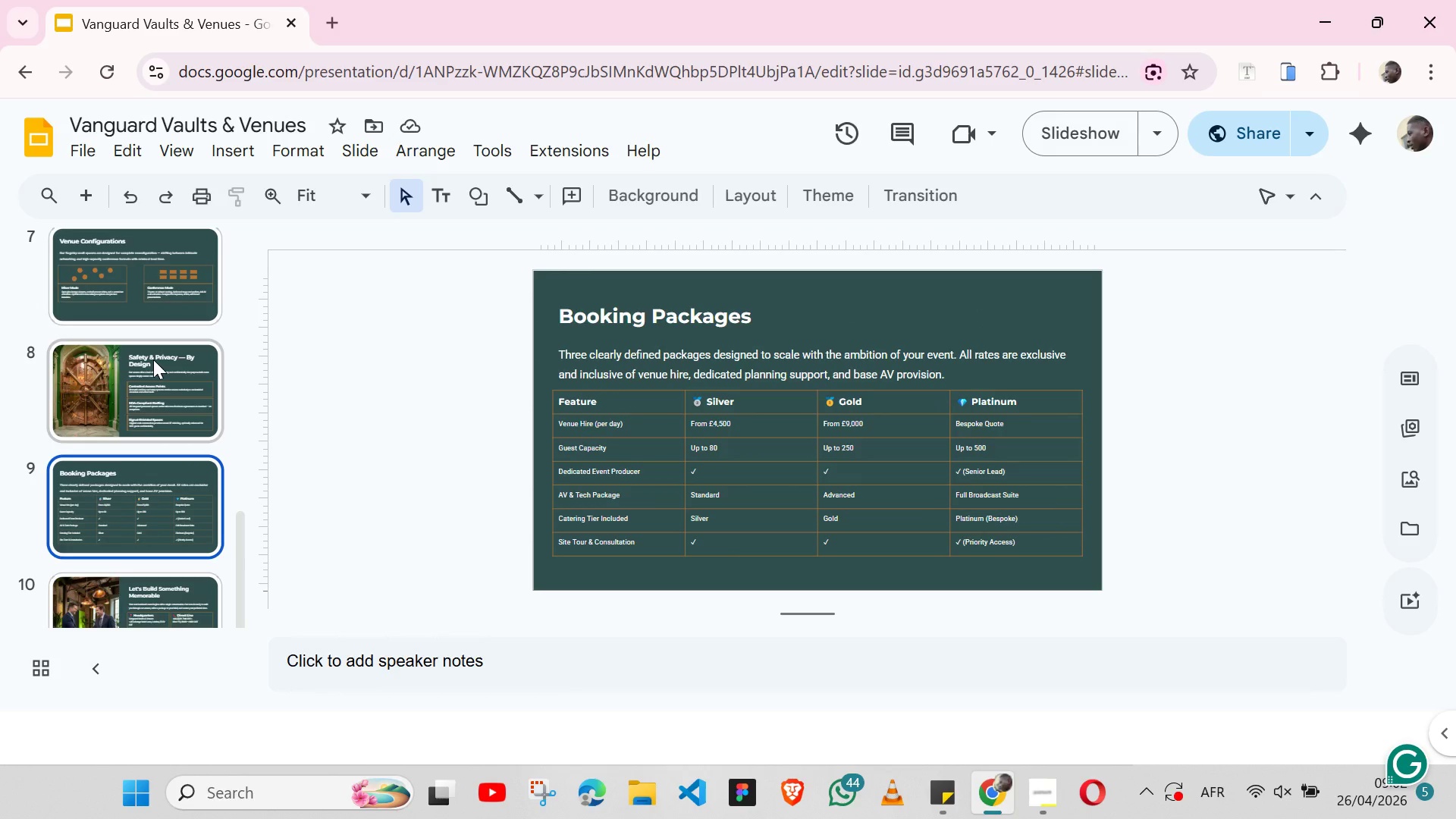 
wait(6.34)
 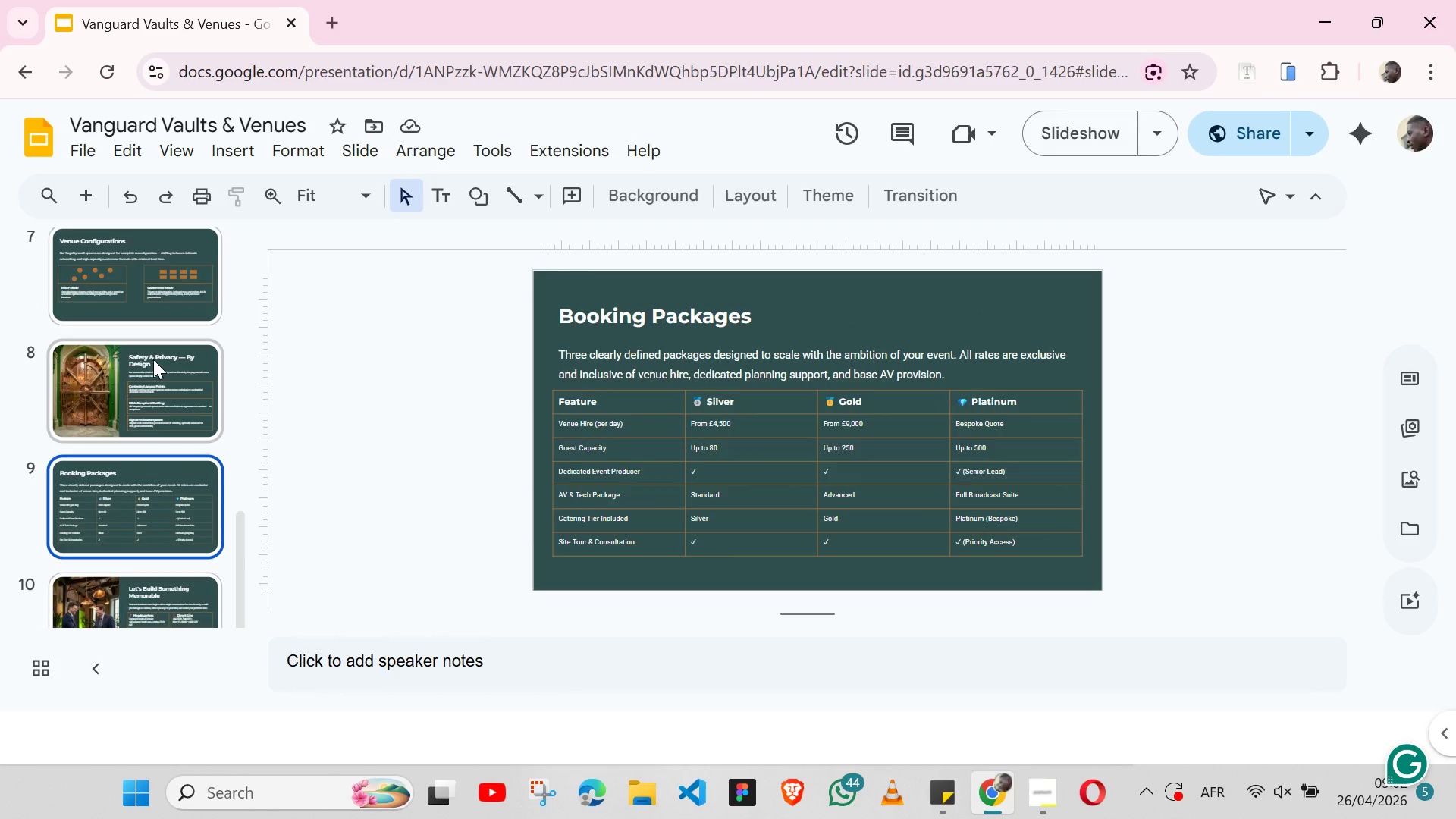 
left_click([153, 359])
 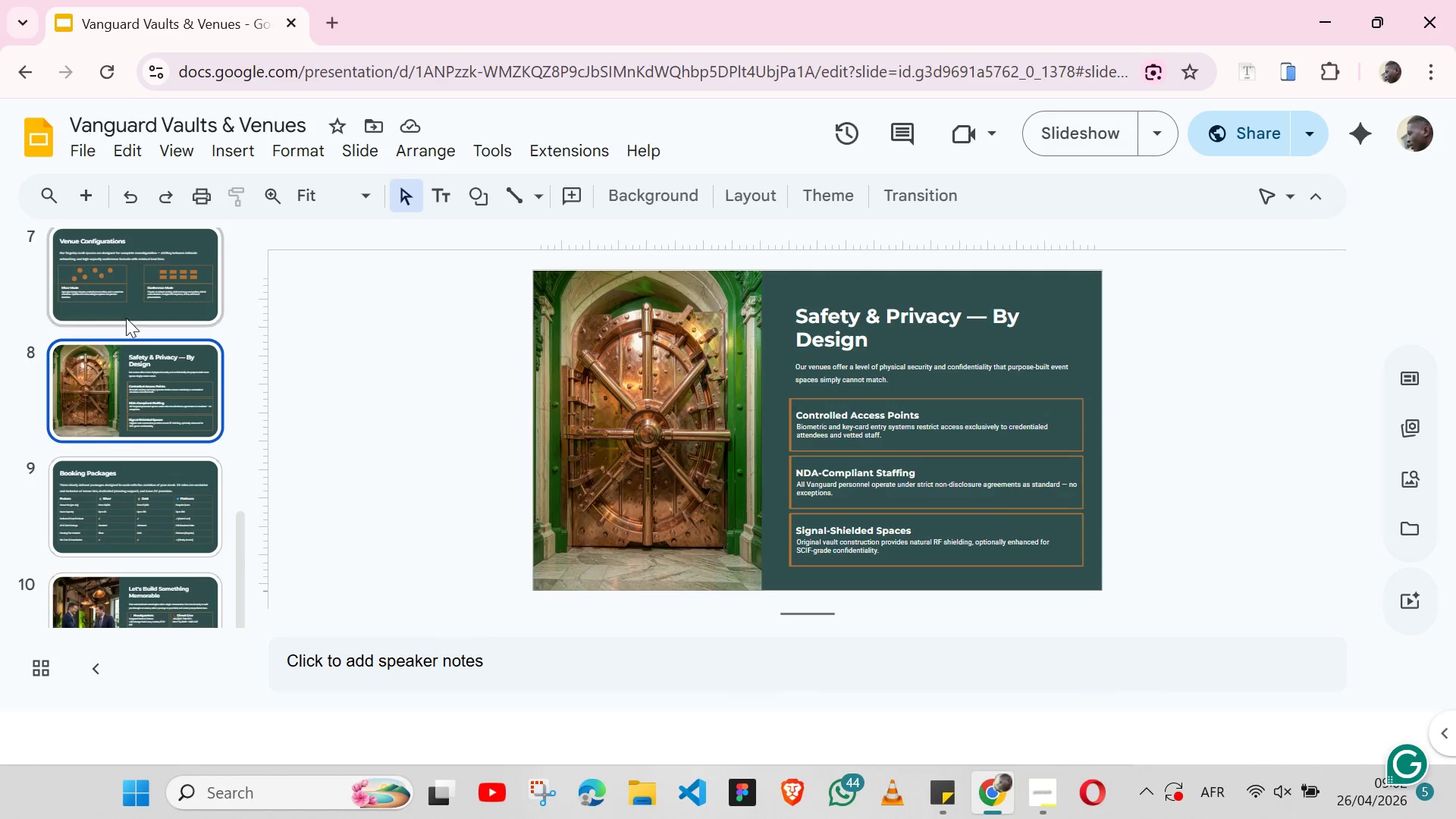 
left_click([126, 318])
 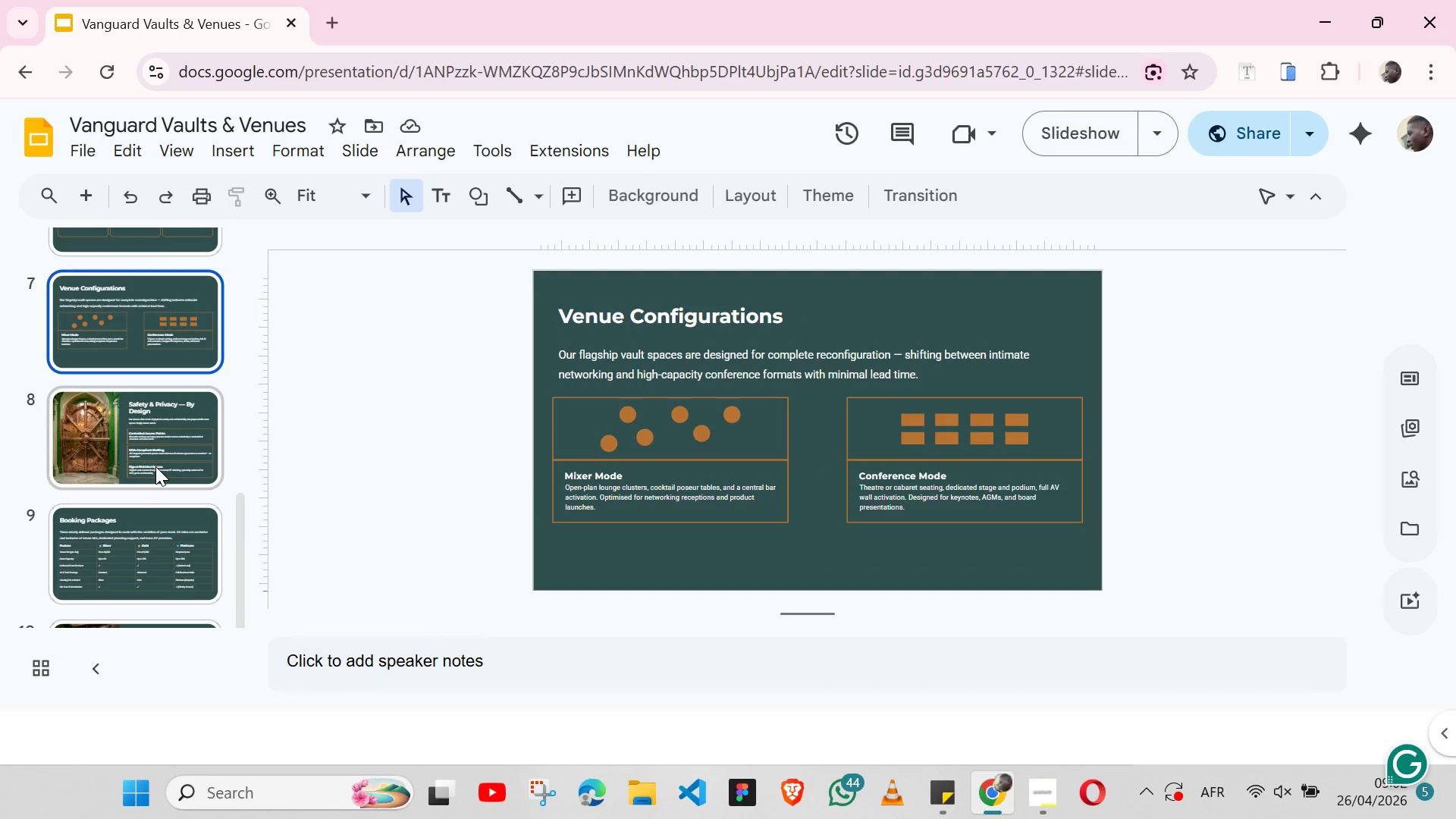 
left_click([155, 464])
 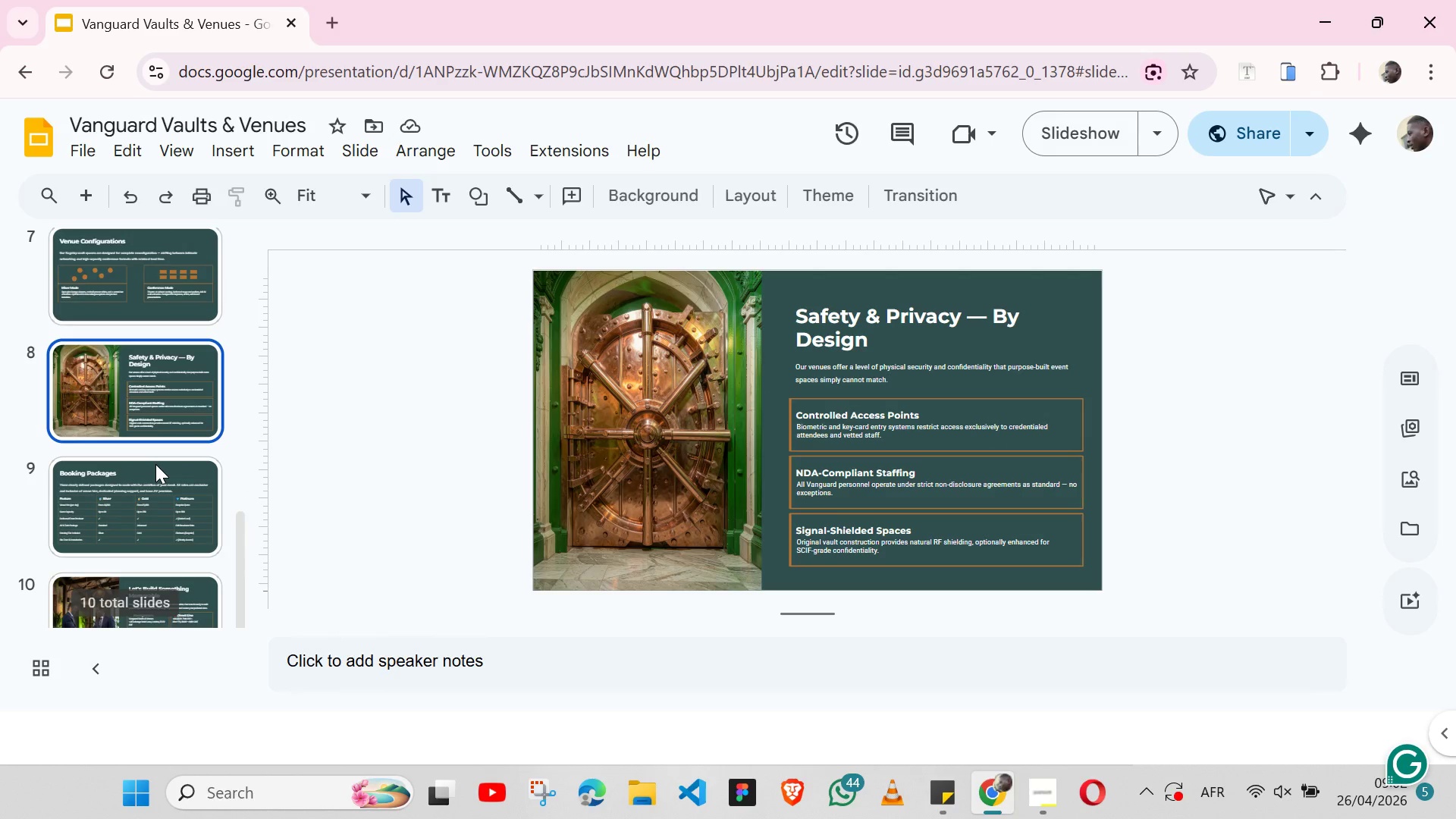 
left_click([156, 504])
 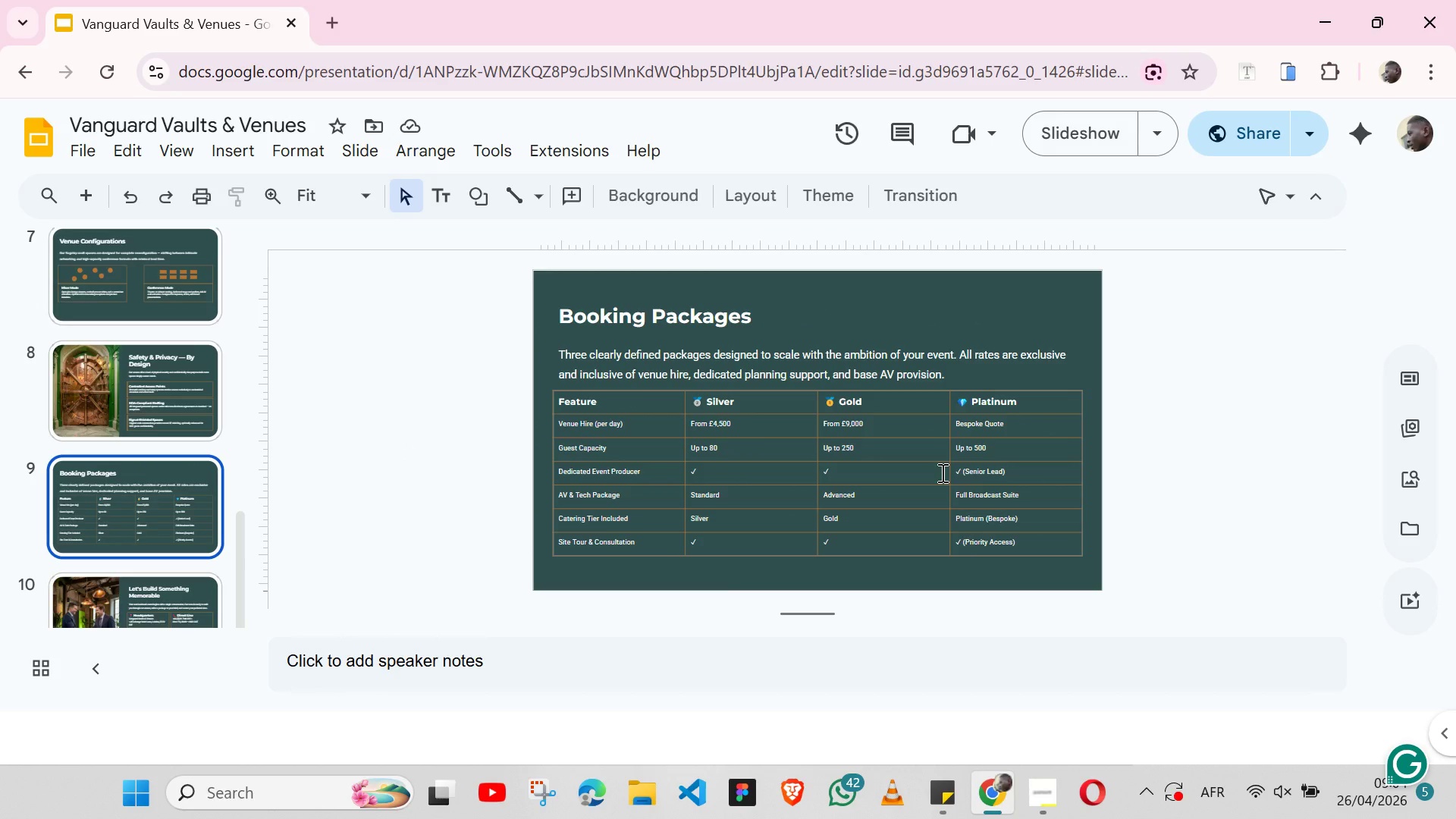 
wait(94.98)
 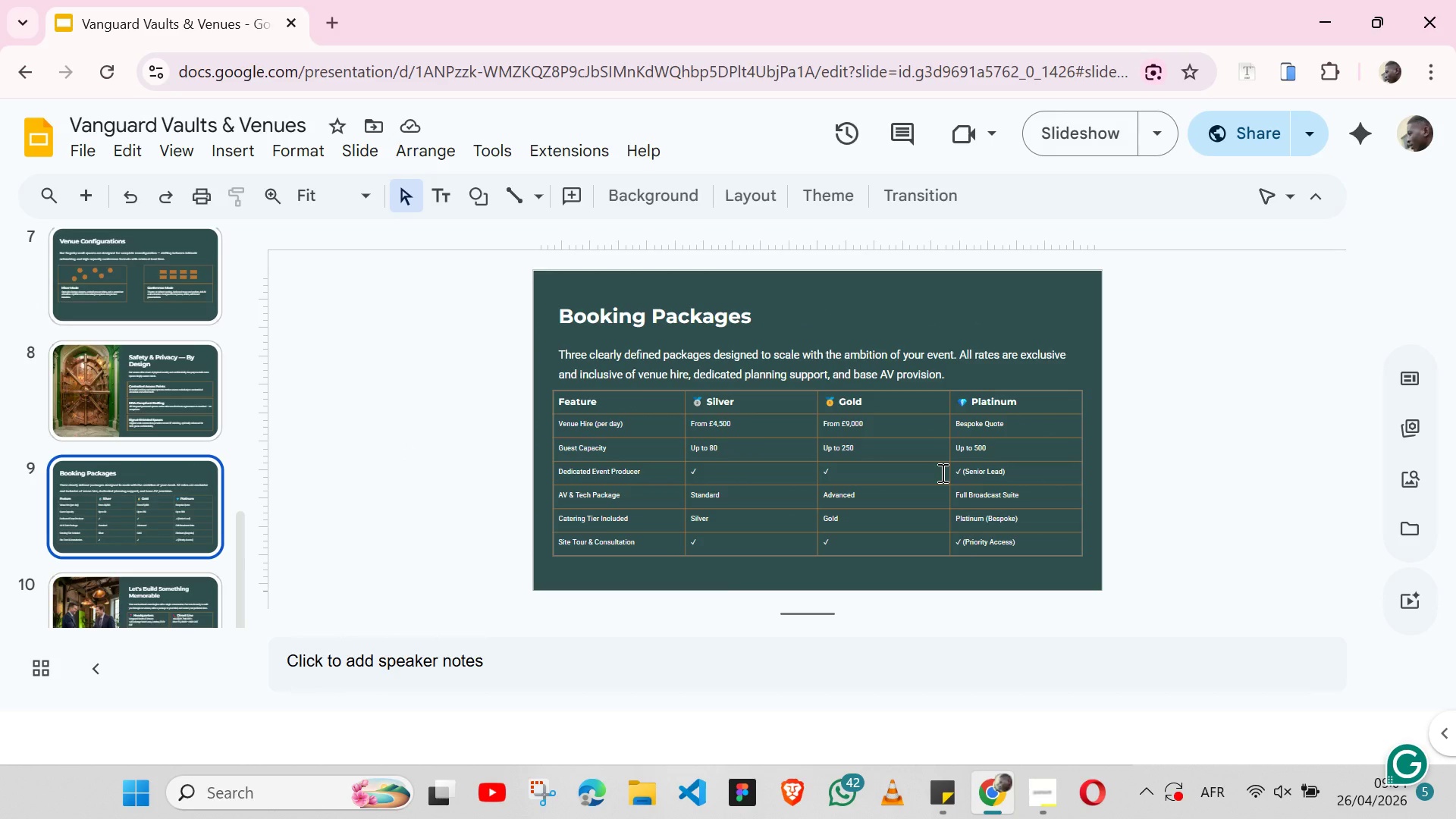 
left_click([941, 472])
 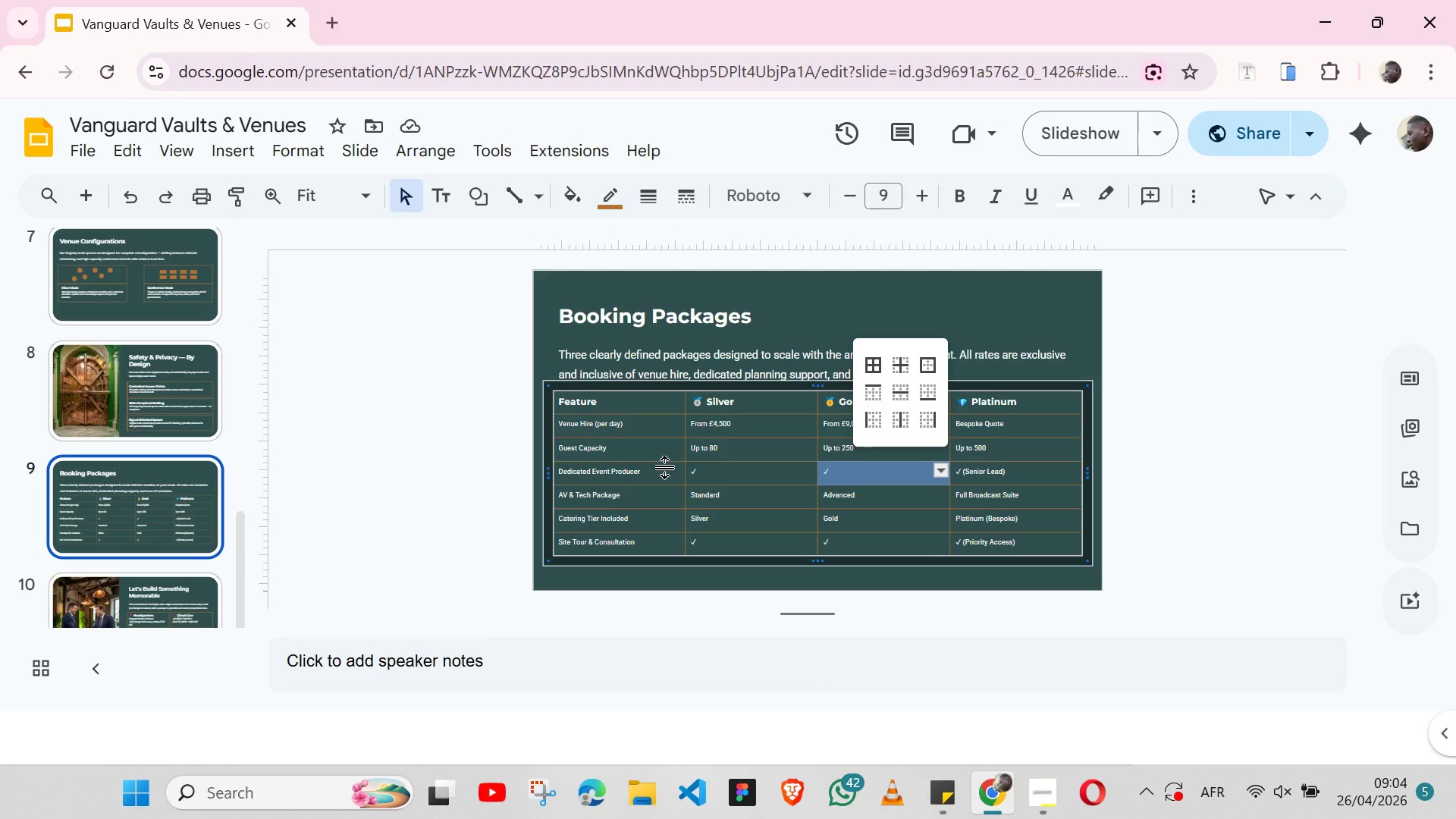 
wait(7.78)
 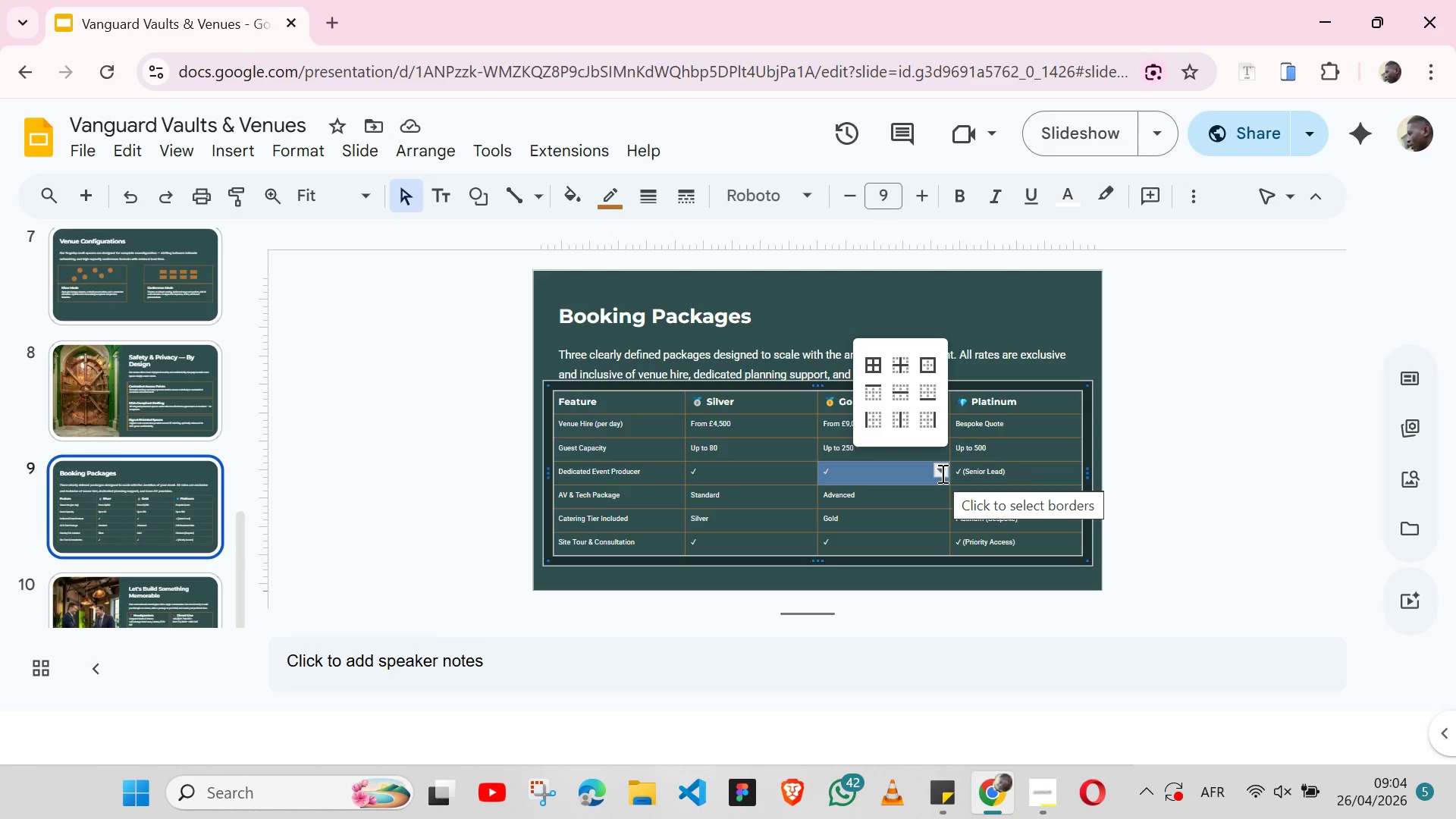 
left_click([1127, 466])
 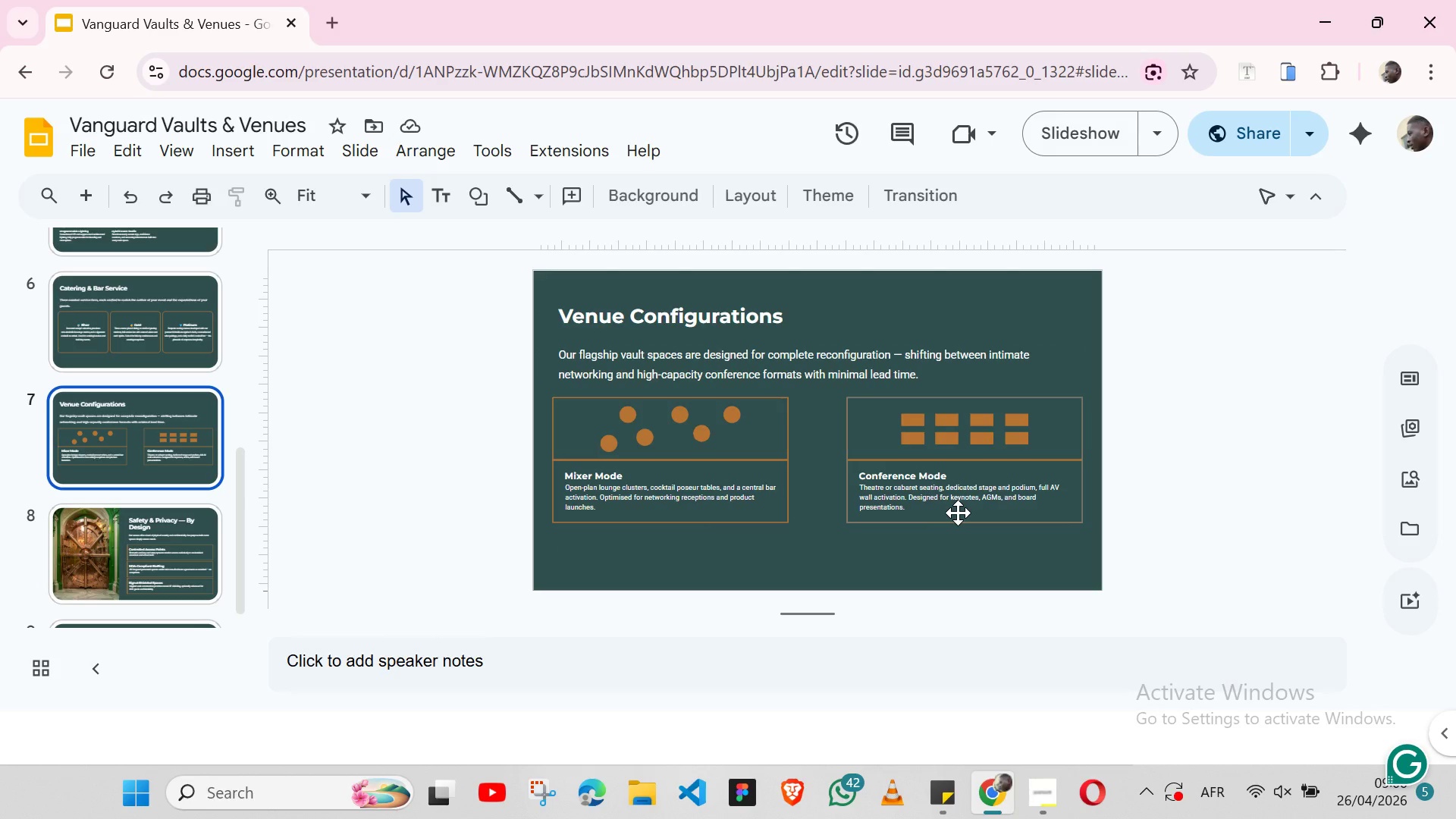 
wait(99.41)
 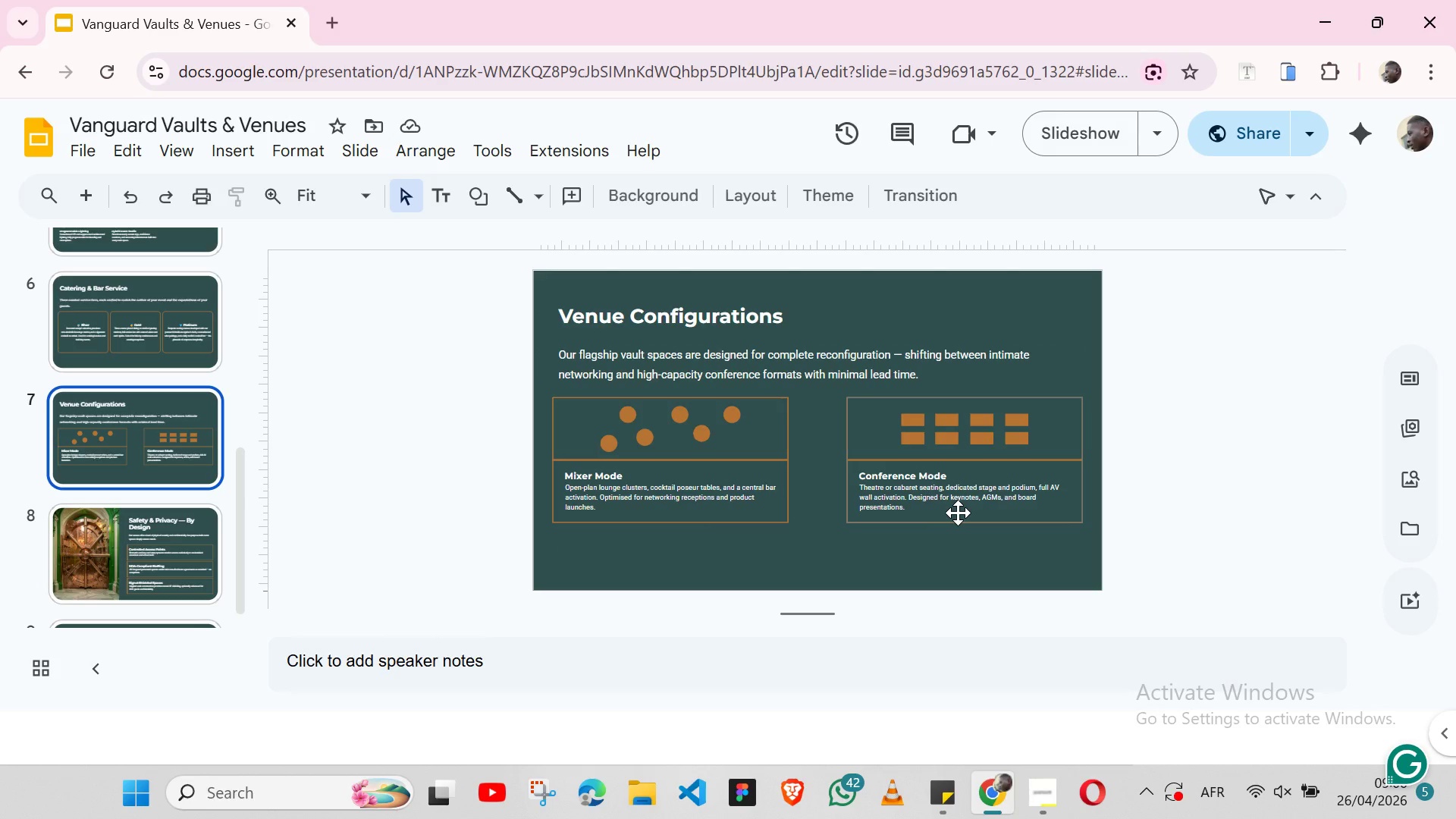 
double_click([916, 496])
 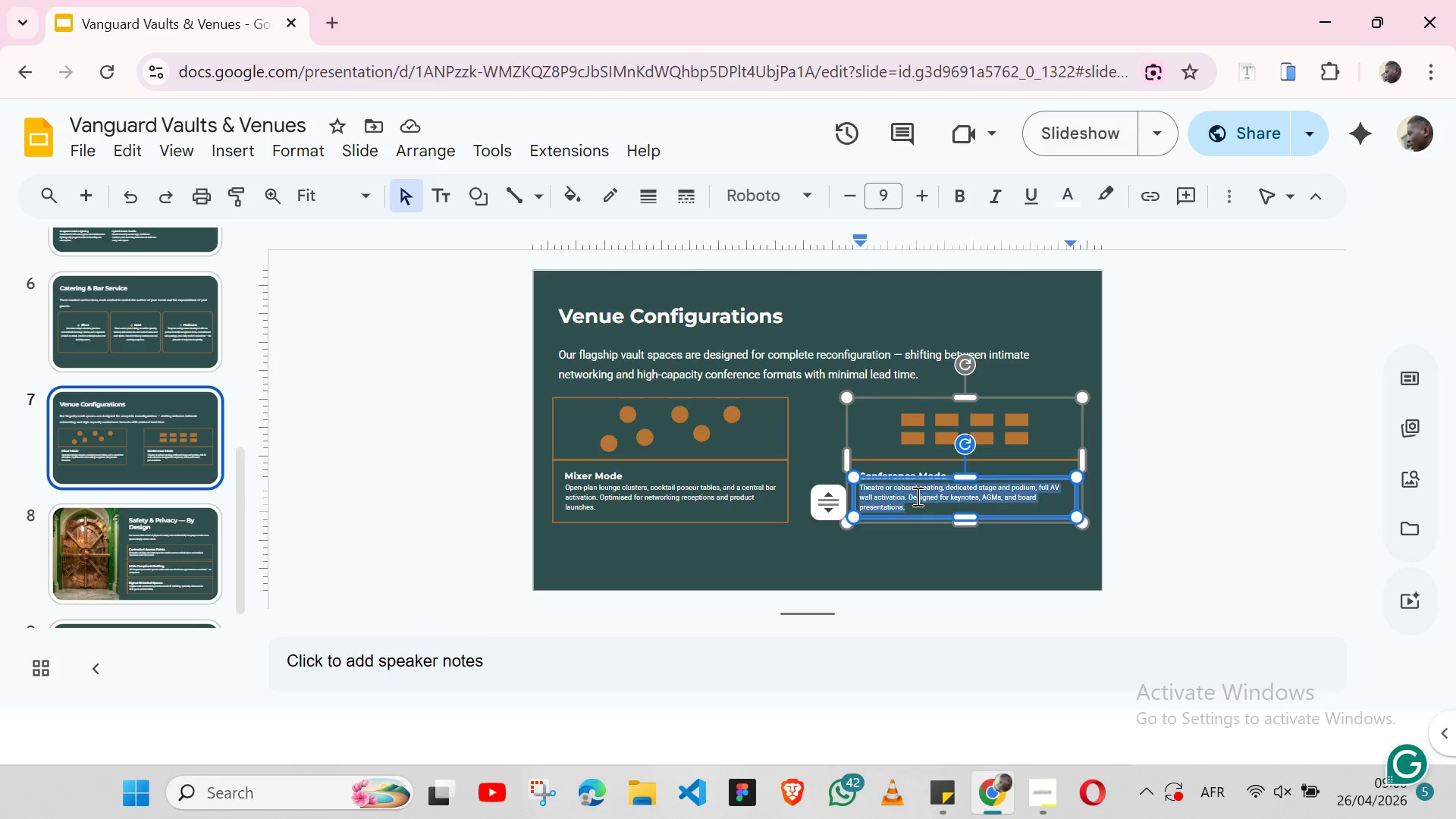 
triple_click([916, 496])
 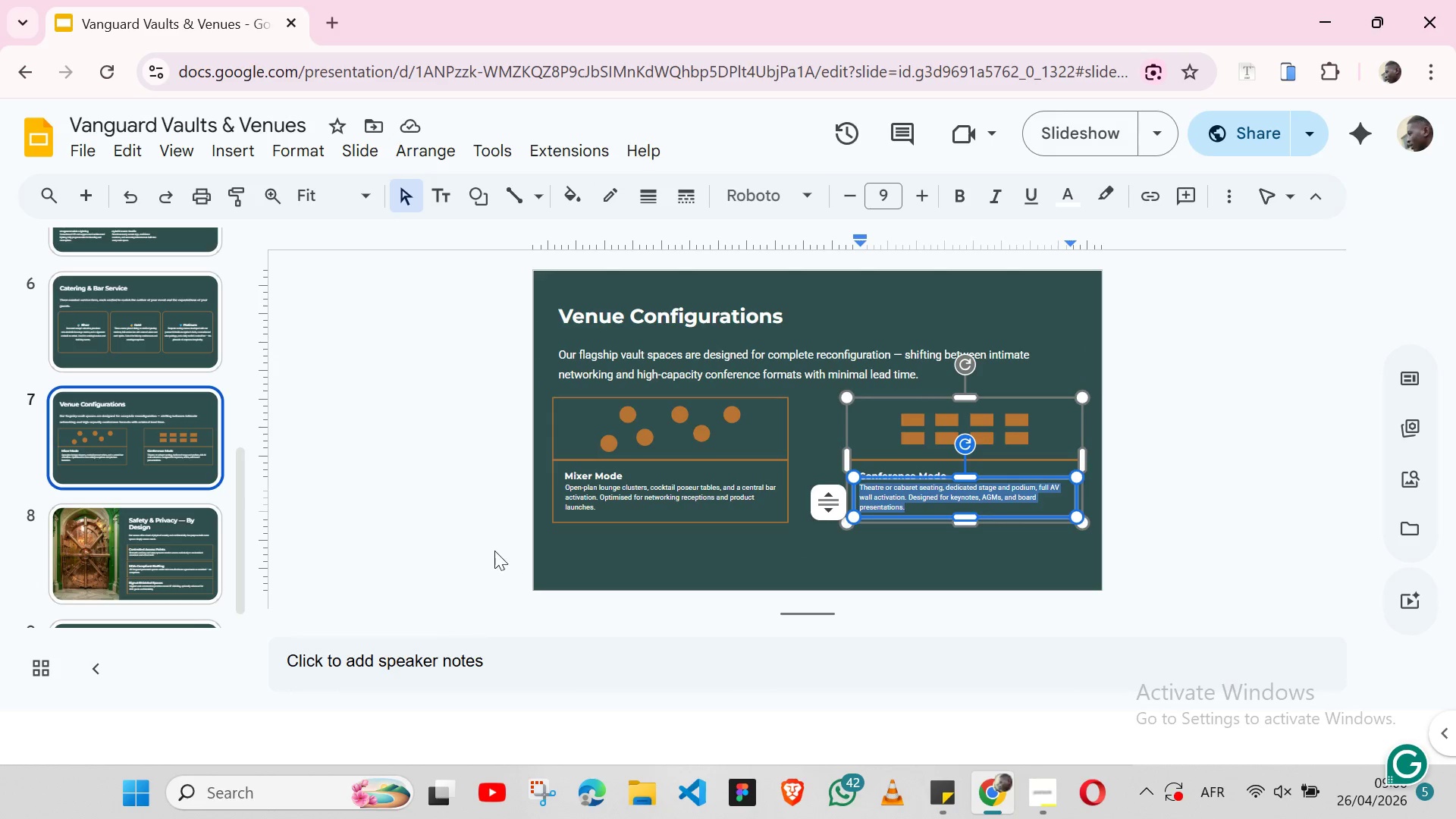 
left_click([495, 541])
 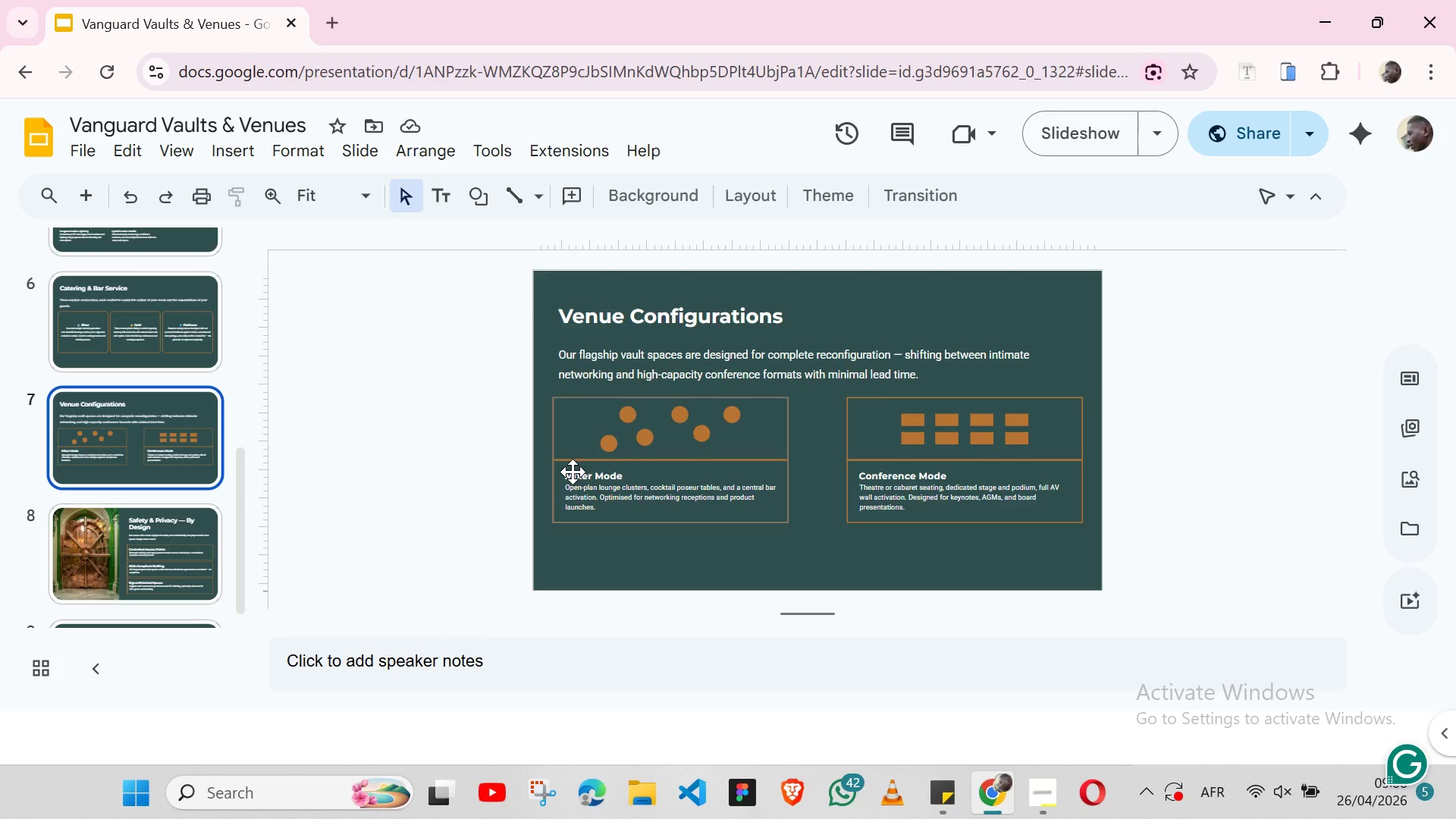 
wait(20.95)
 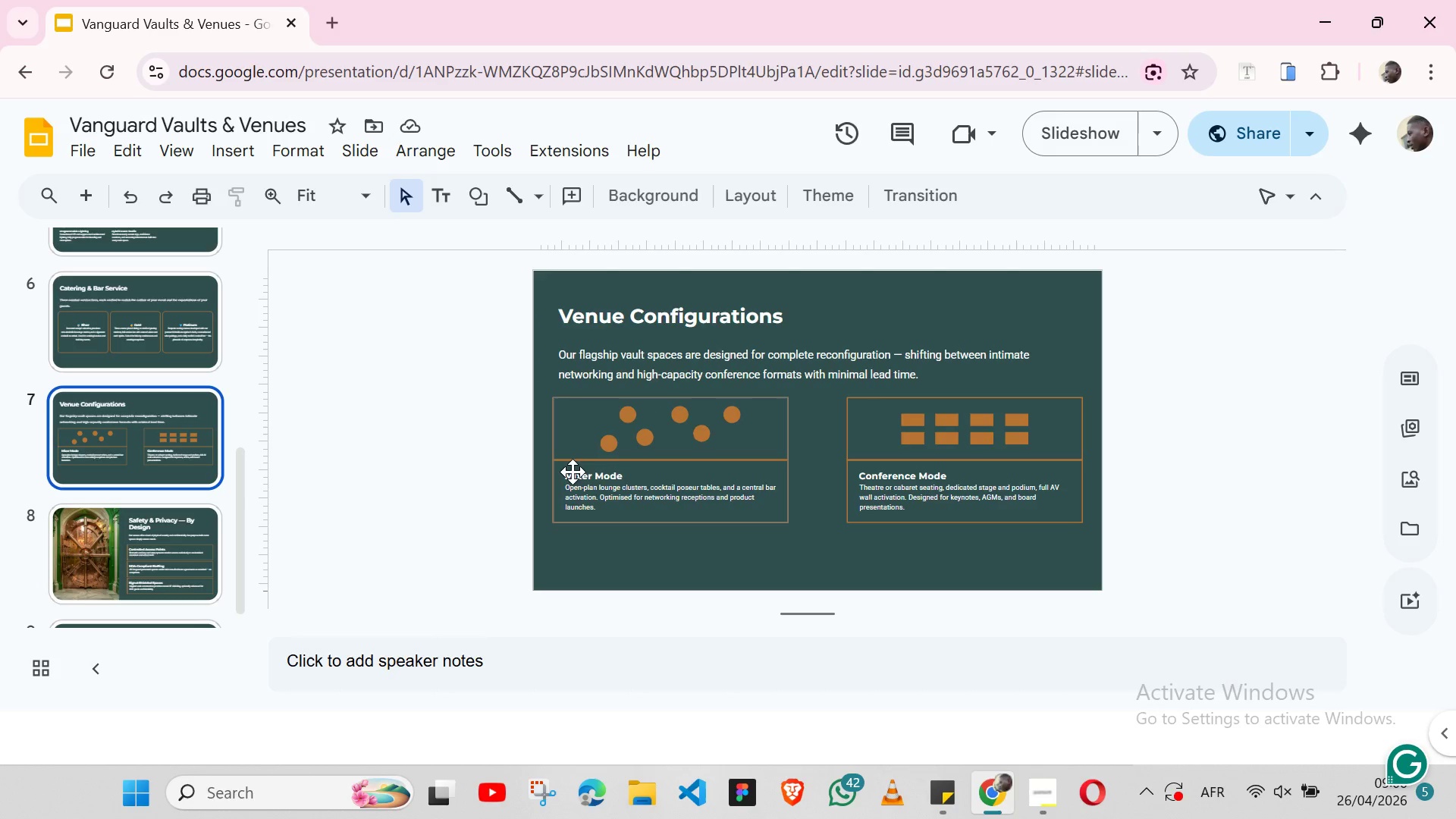 
left_click([171, 619])
 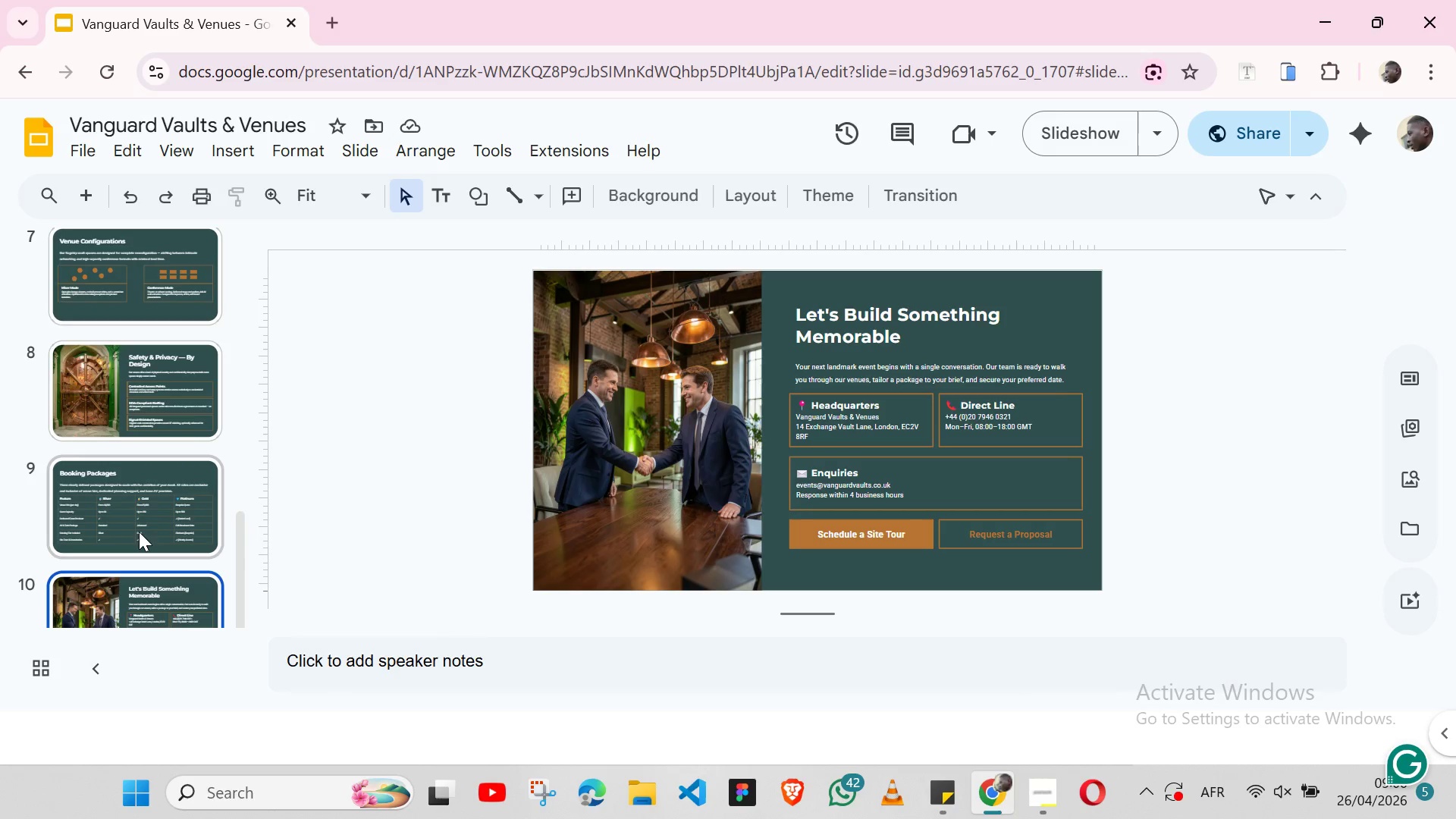 
left_click([139, 532])
 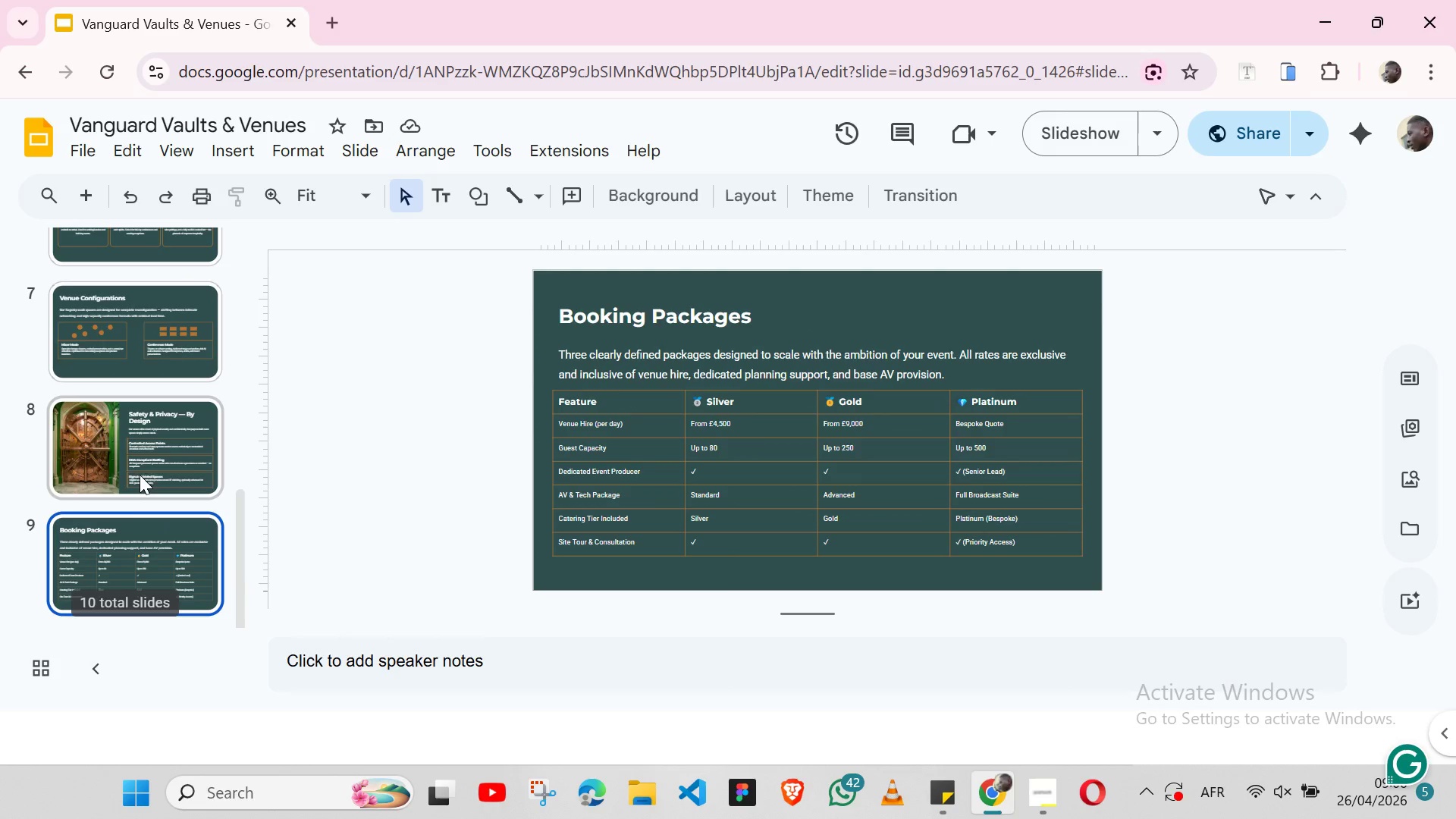 
left_click([130, 467])
 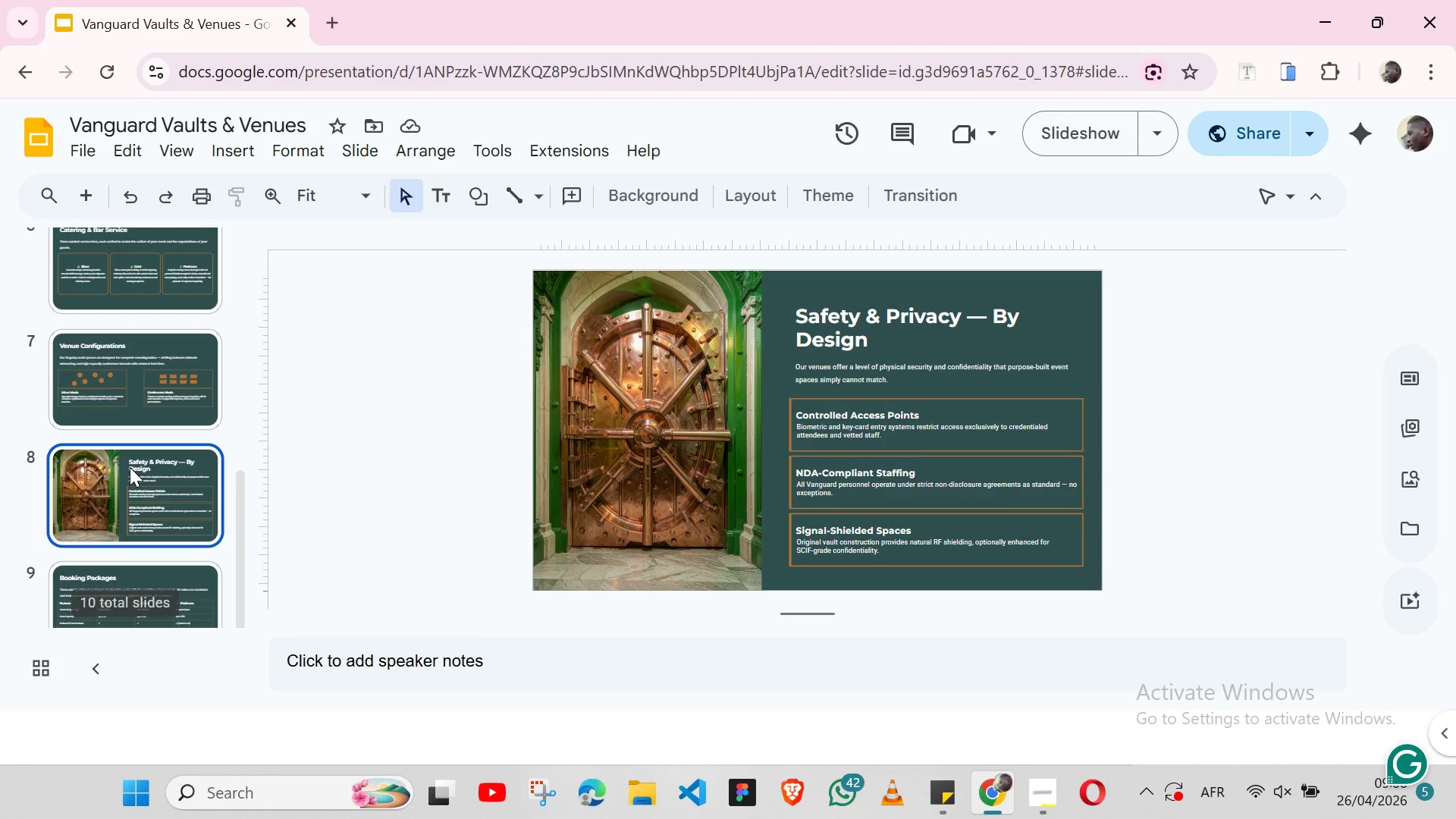 
left_click([127, 410])
 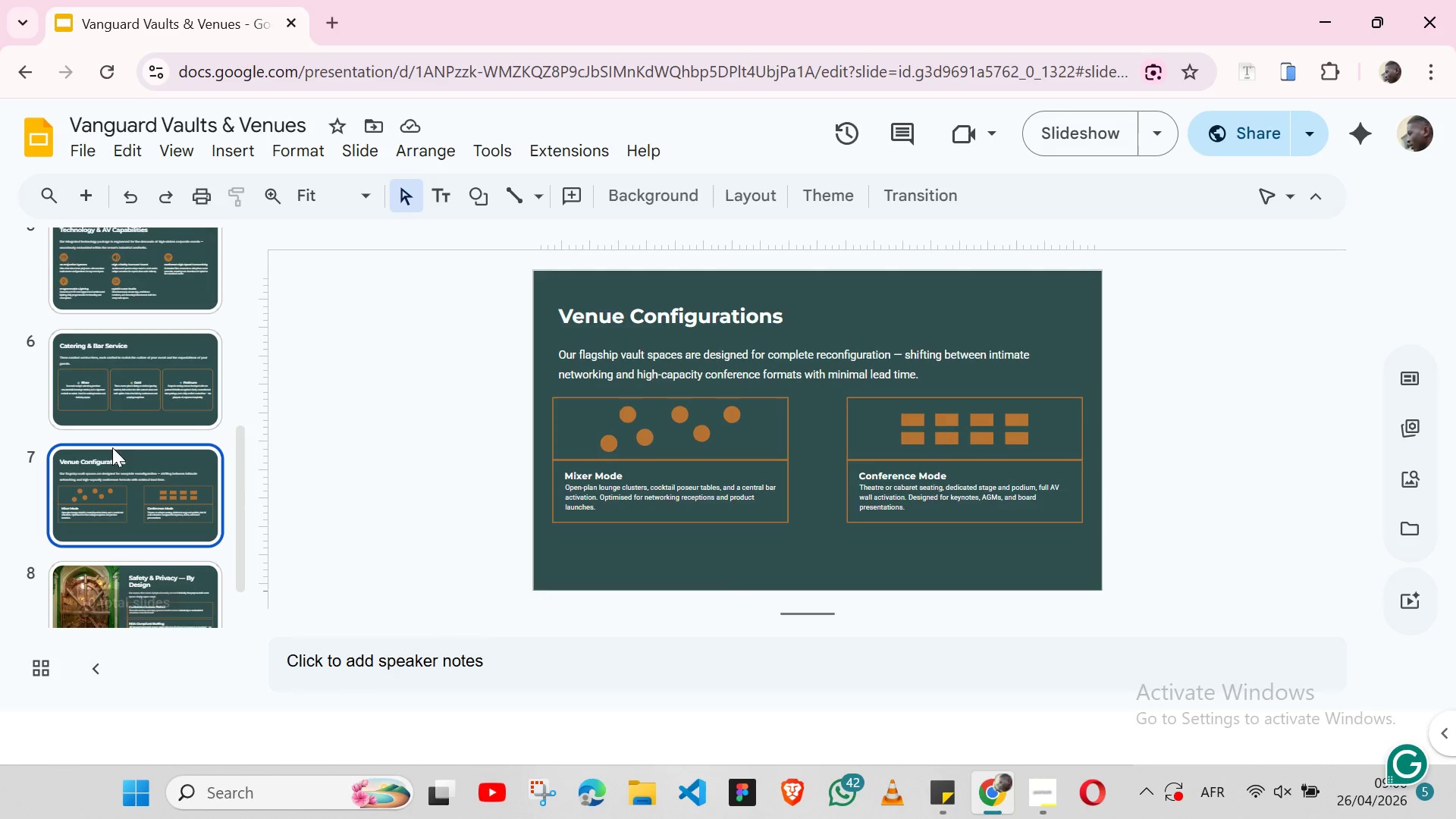 
left_click([124, 391])
 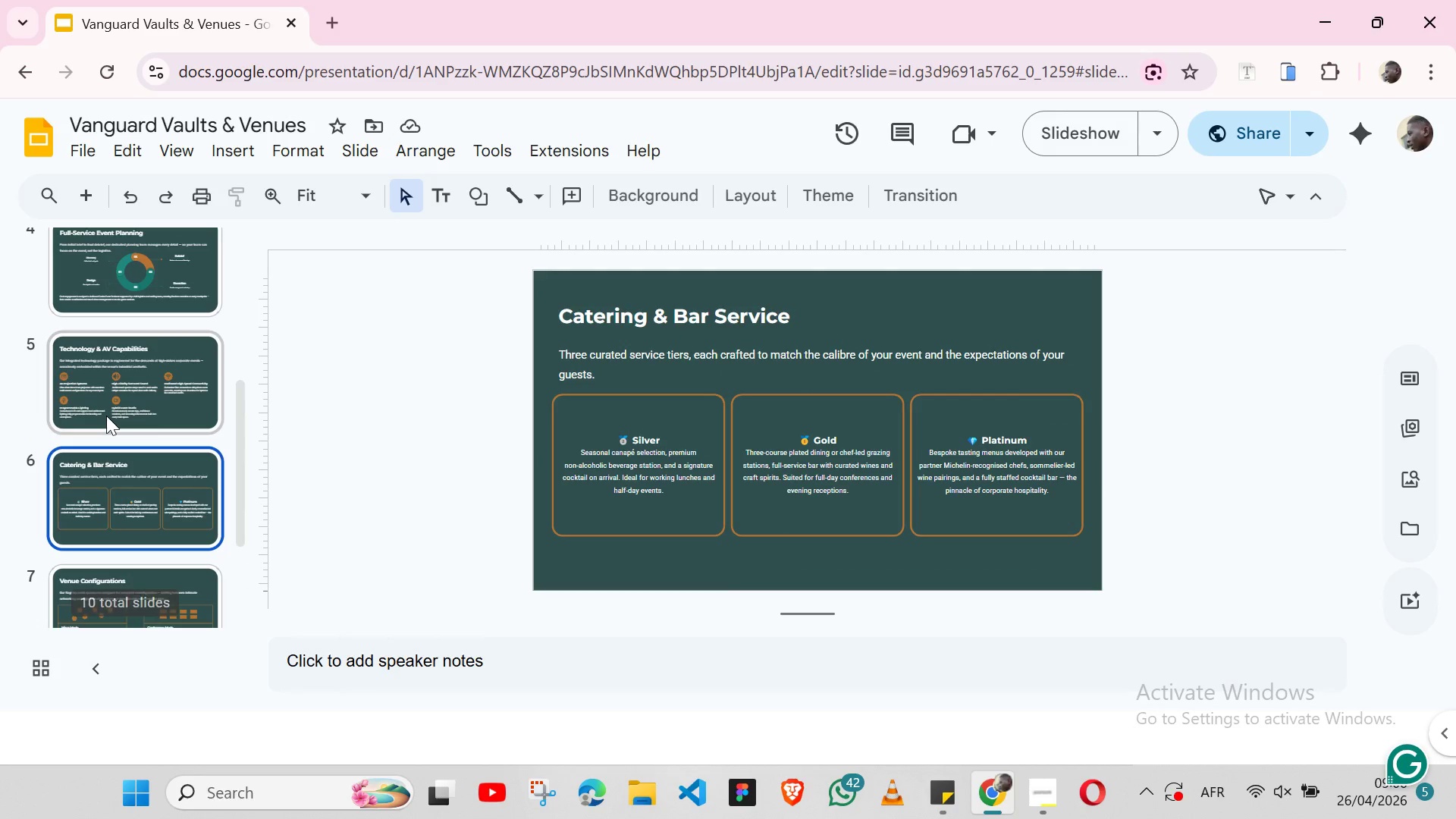 
left_click([106, 416])
 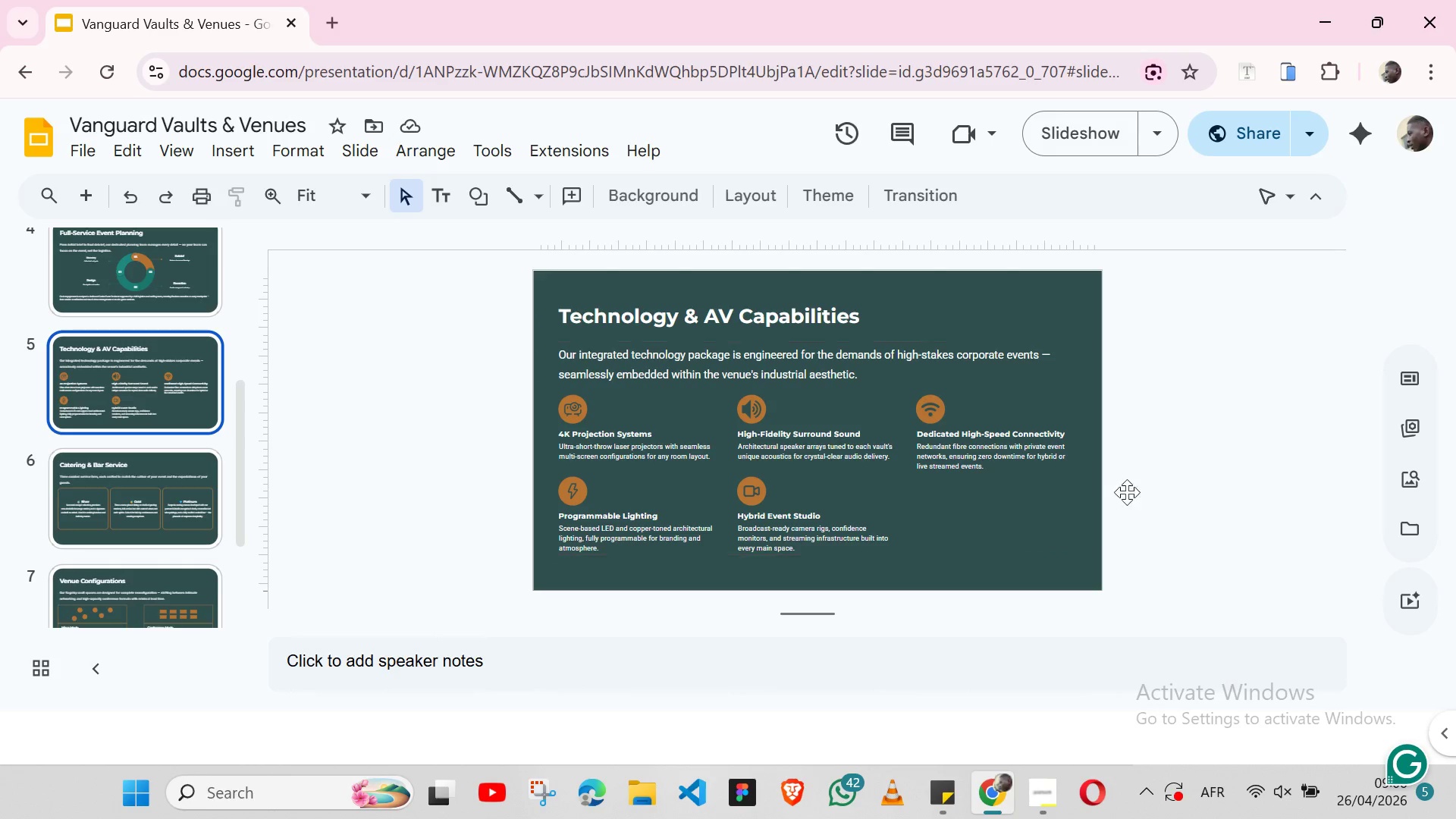 
wait(7.0)
 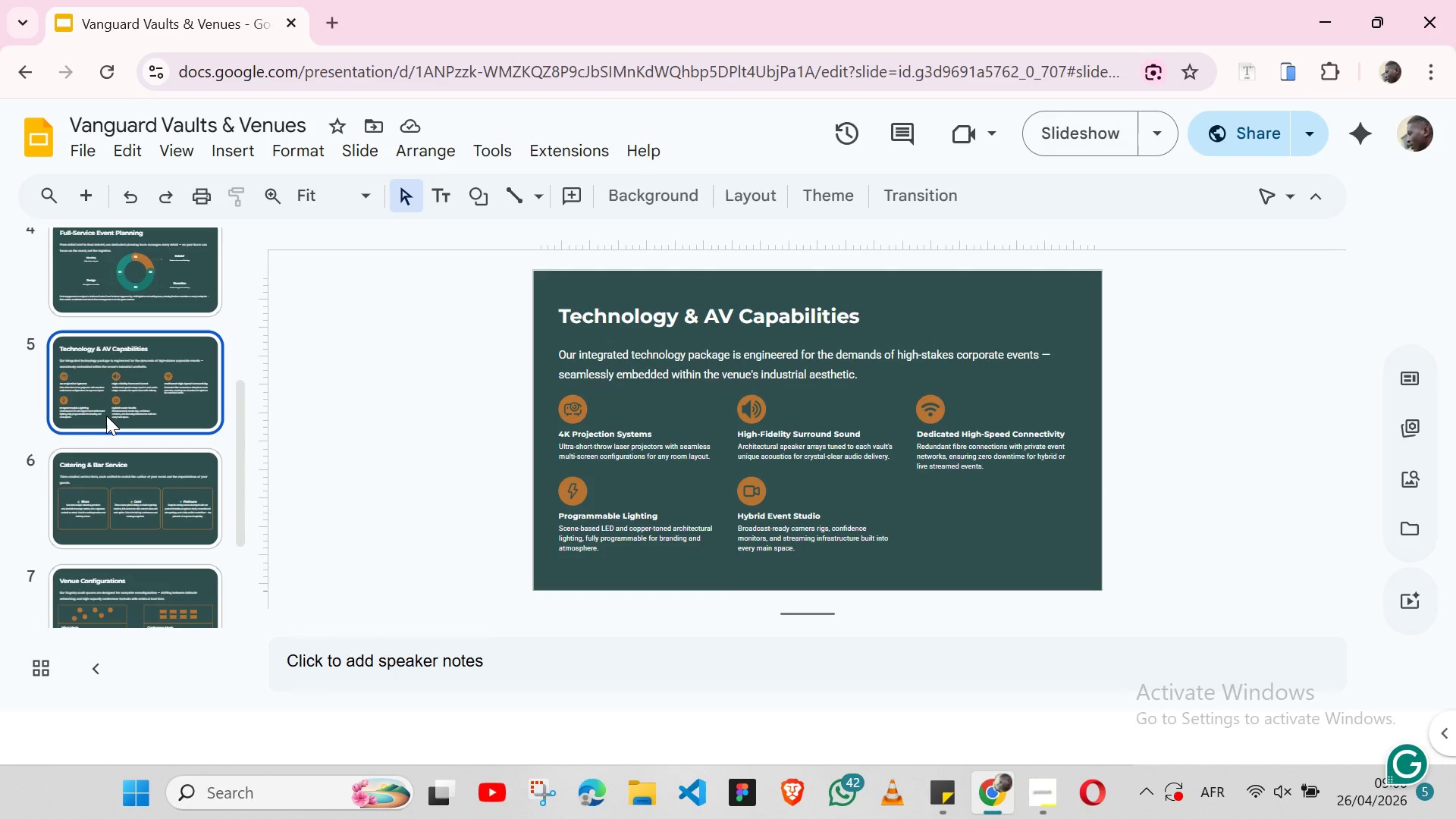 
left_click([1044, 805])